 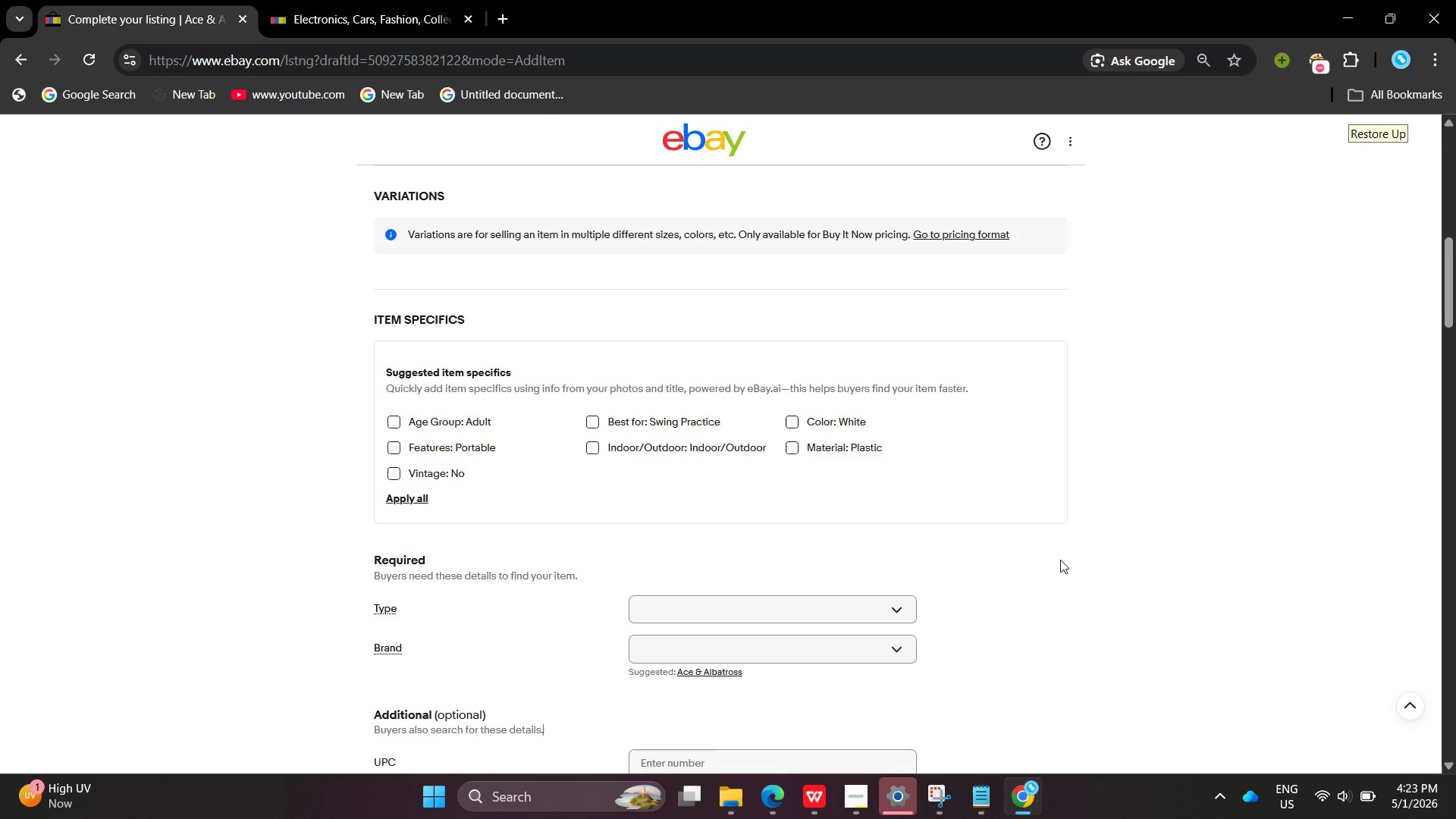 
left_click([397, 425])
 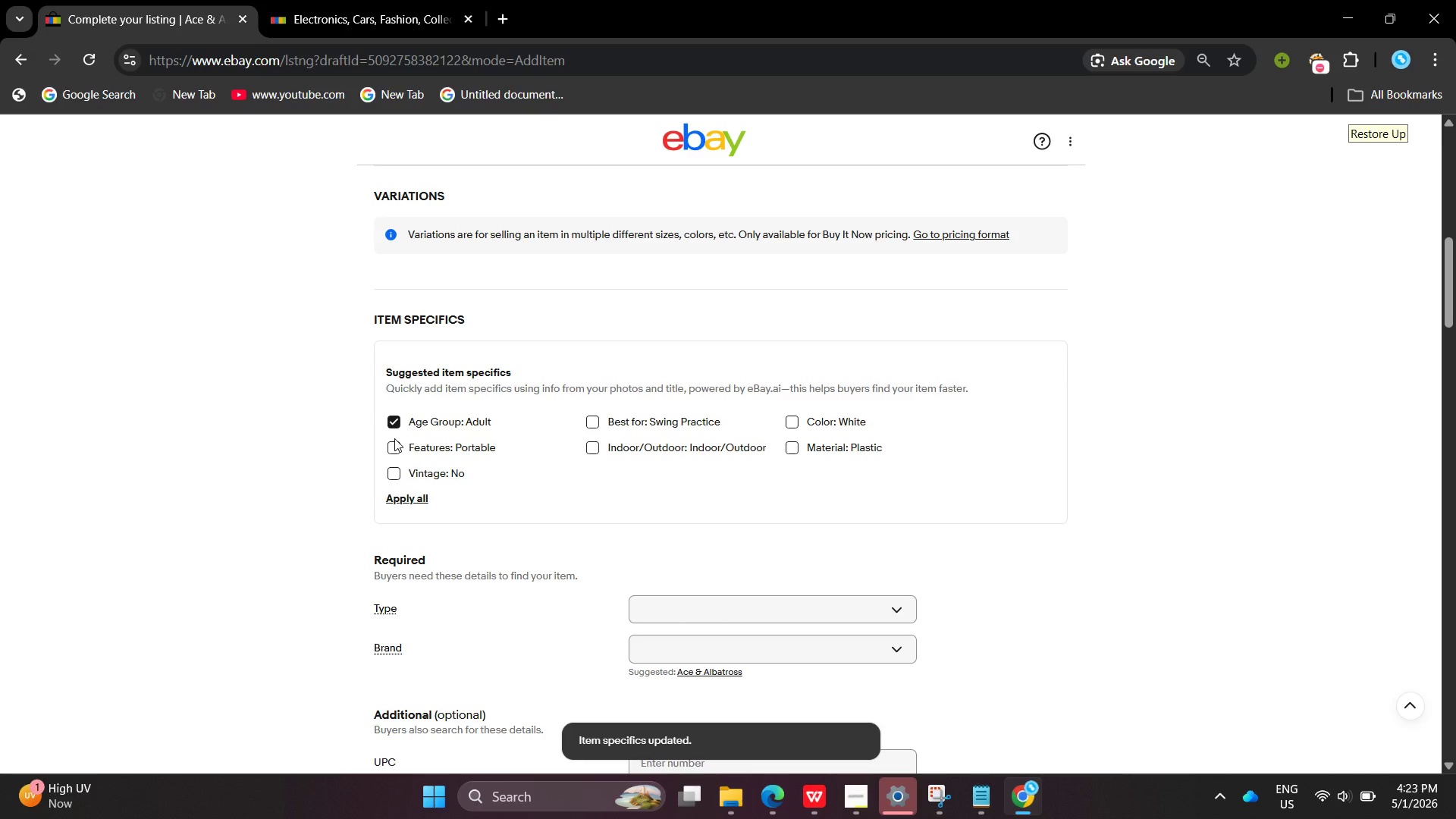 
left_click([394, 438])
 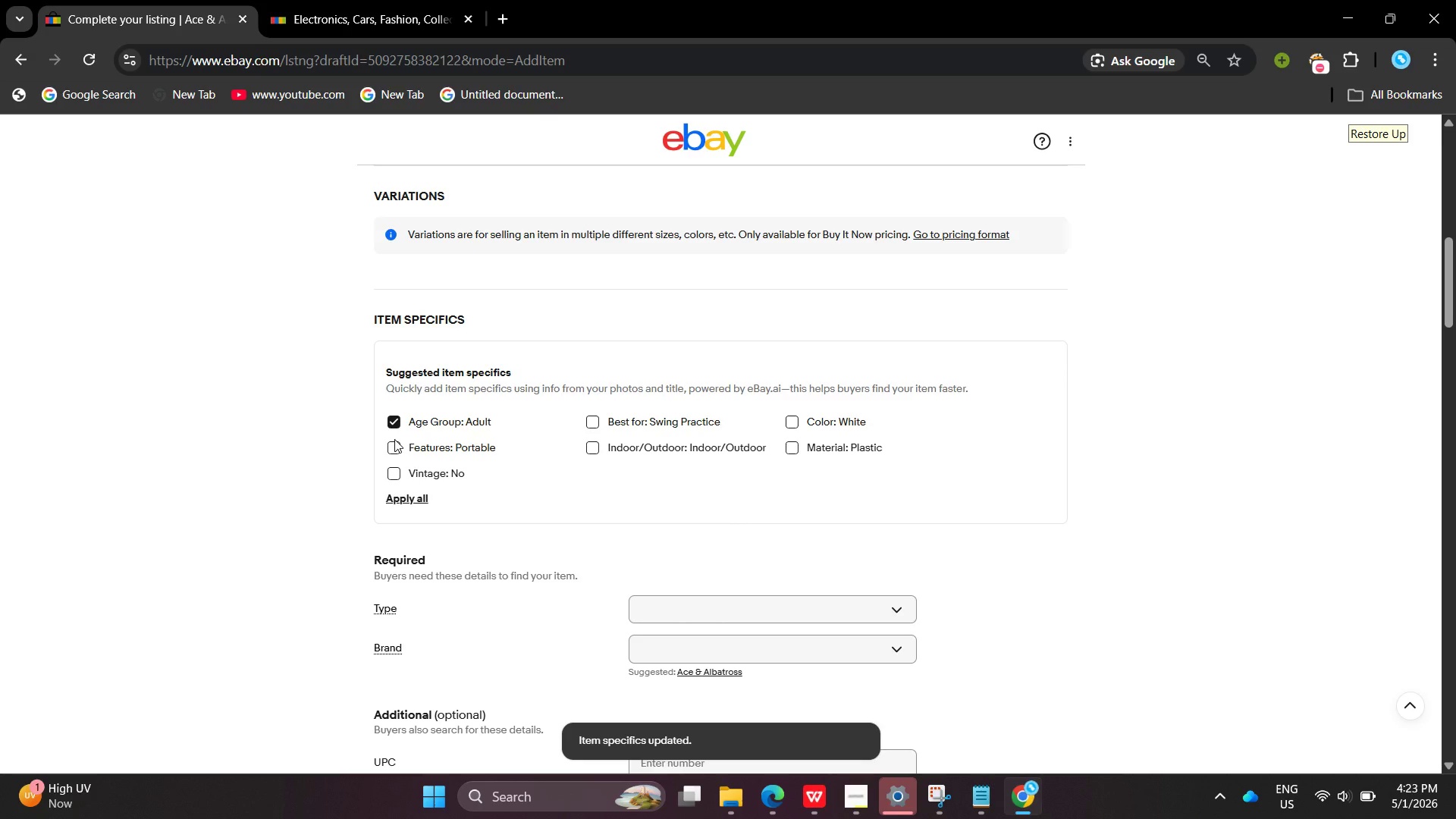 
left_click([394, 439])
 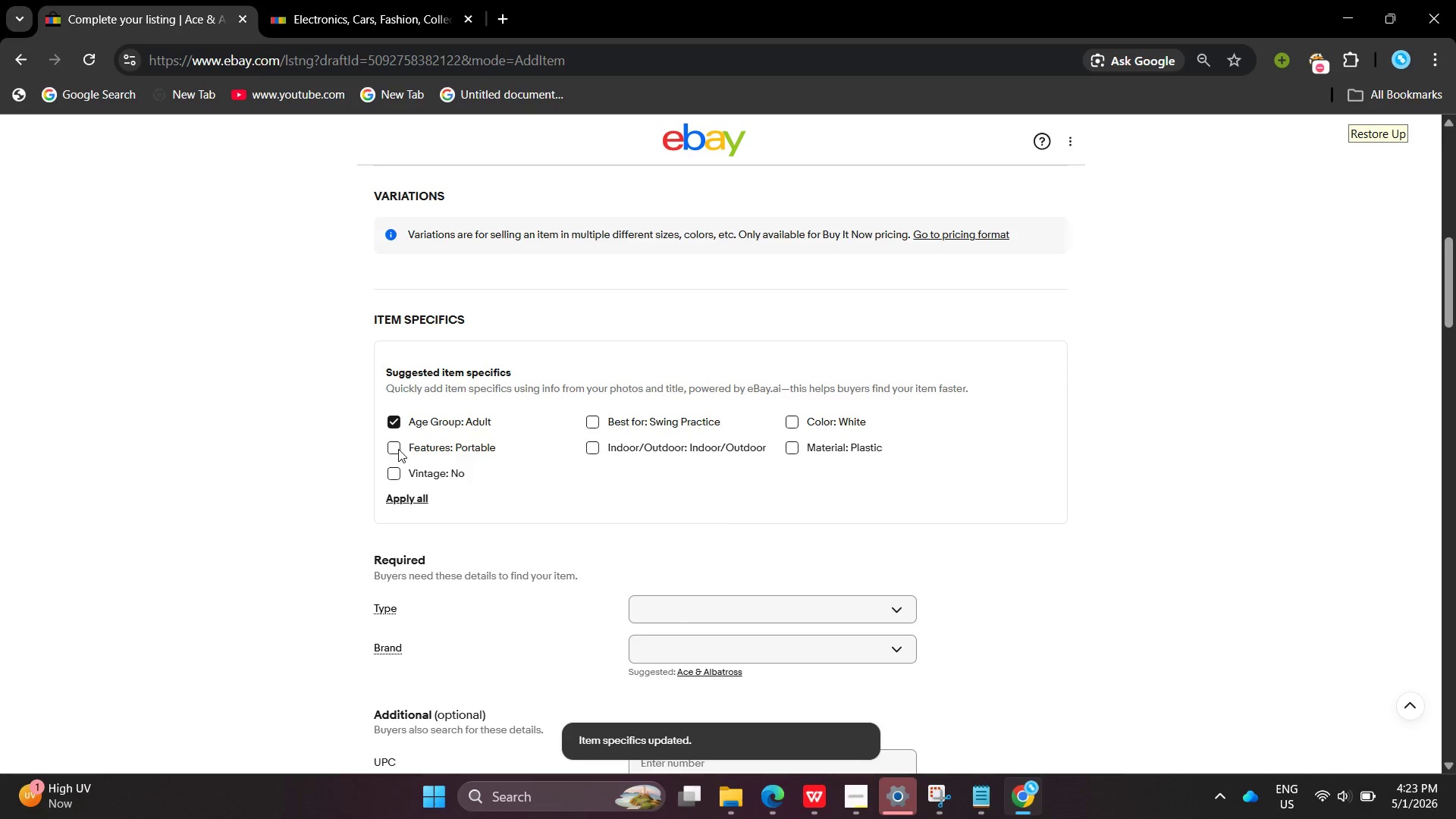 
left_click([398, 449])
 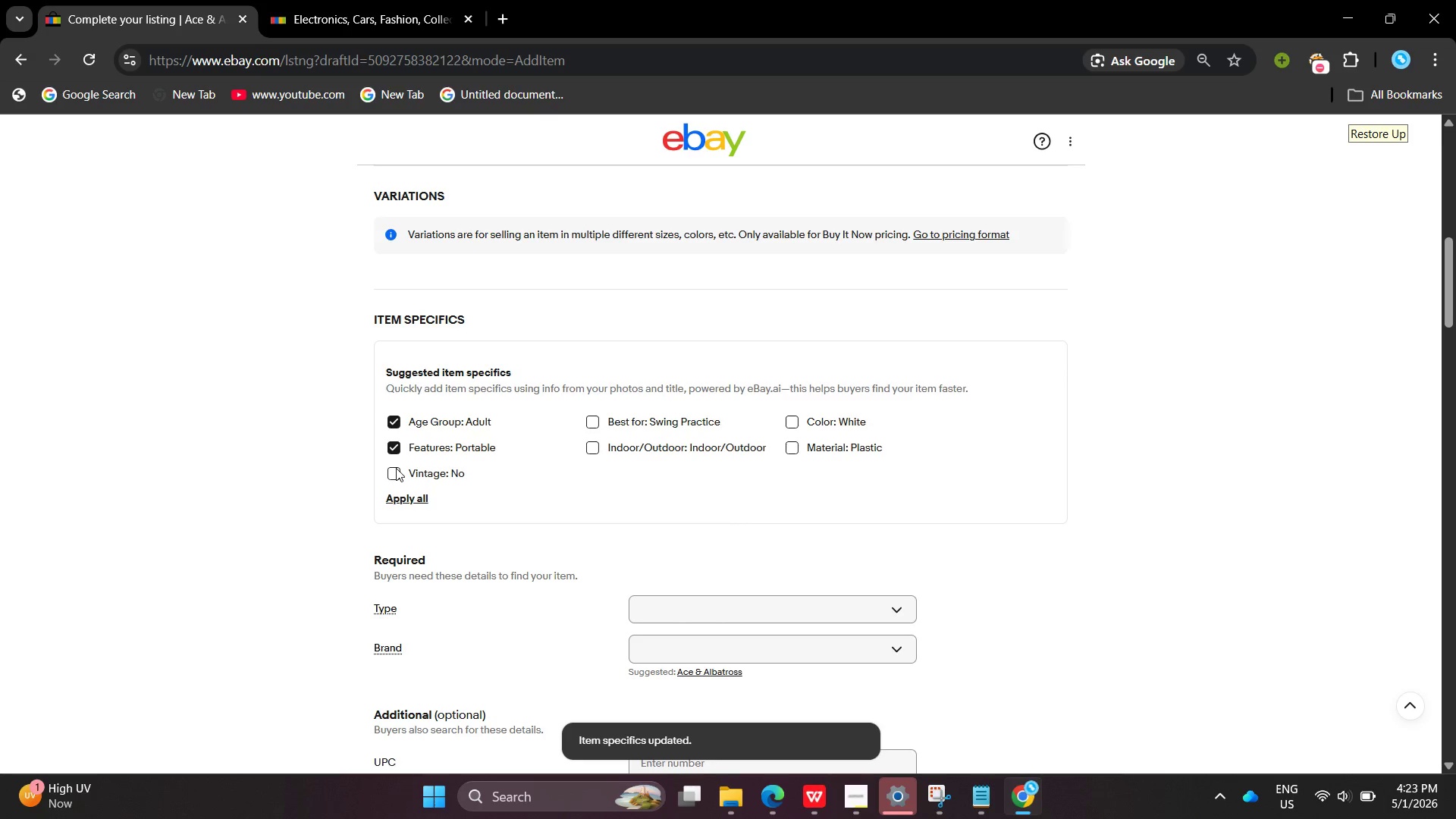 
left_click([396, 468])
 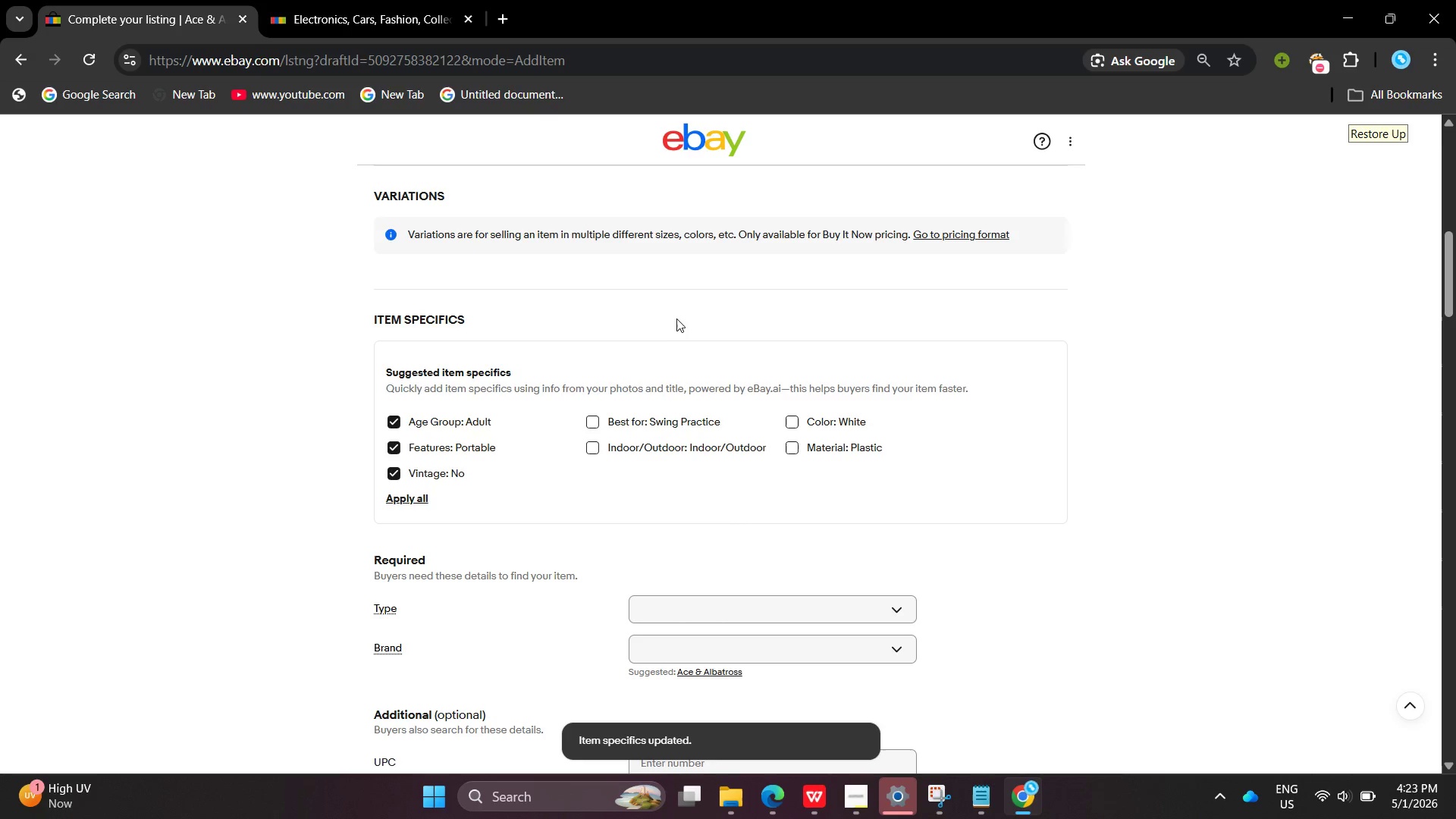 
hold_key(key=ControlLeft, duration=3.33)
left_click([602, 422])
 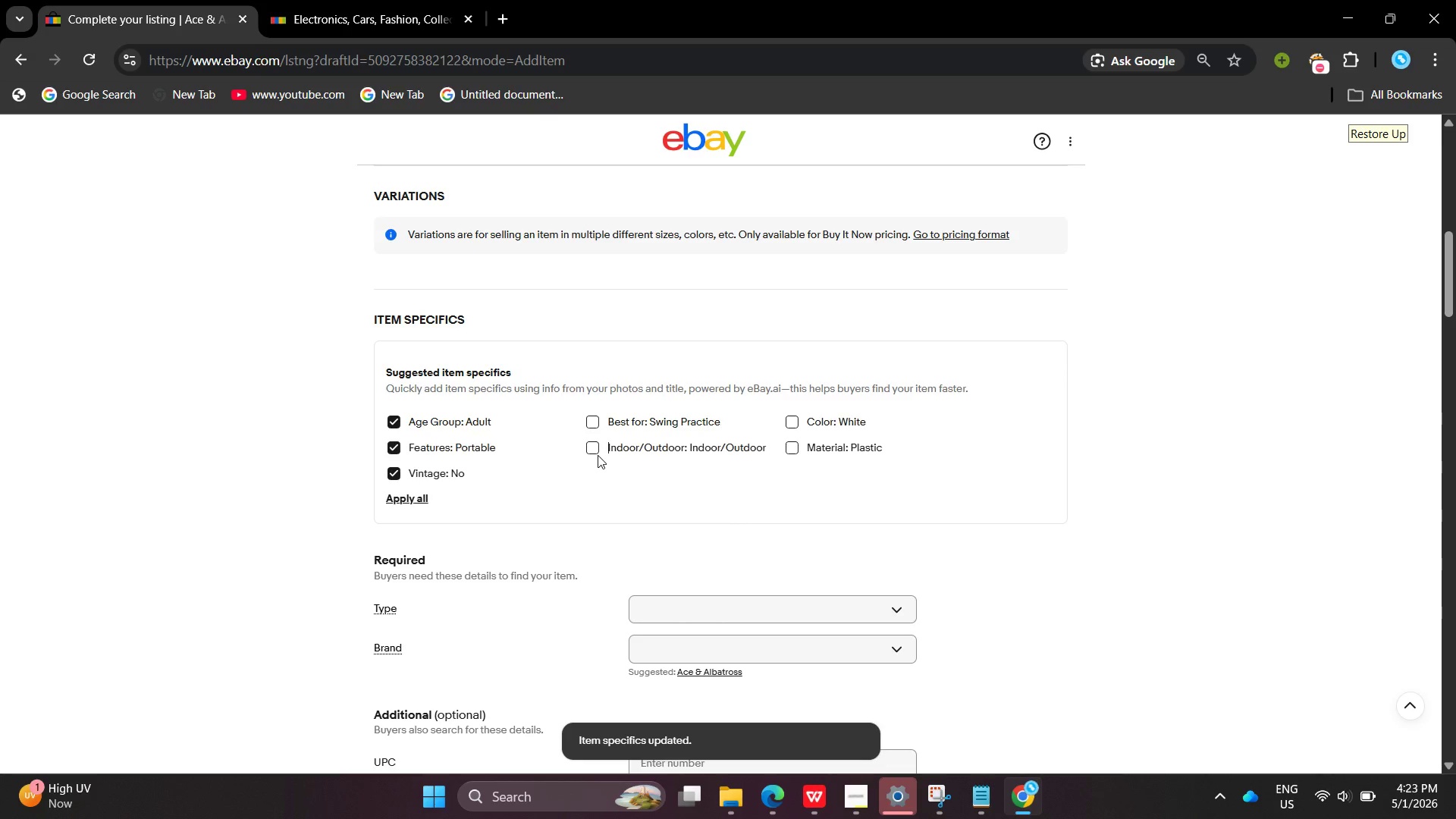 
left_click([598, 455])
 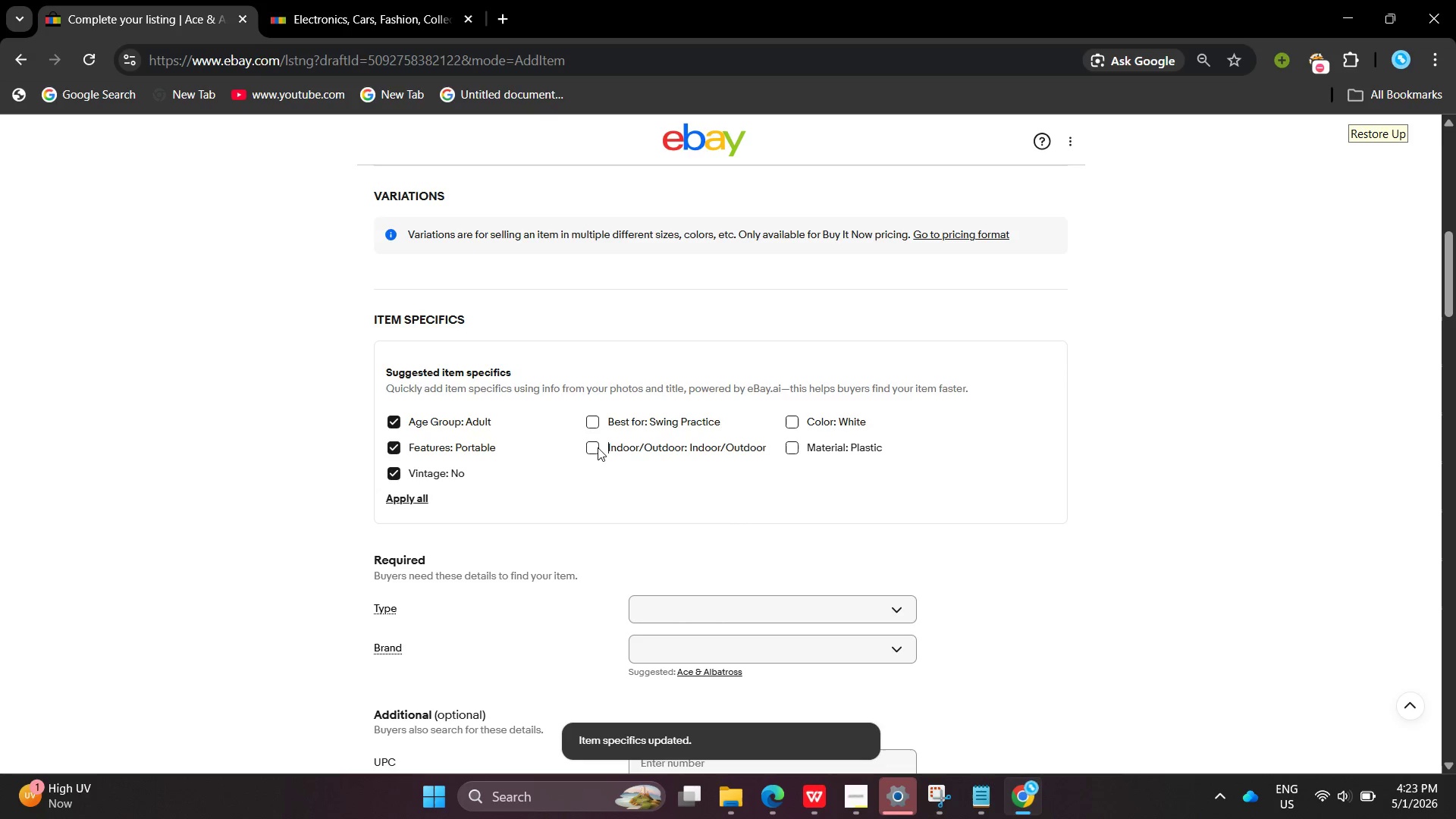 
left_click([598, 447])
 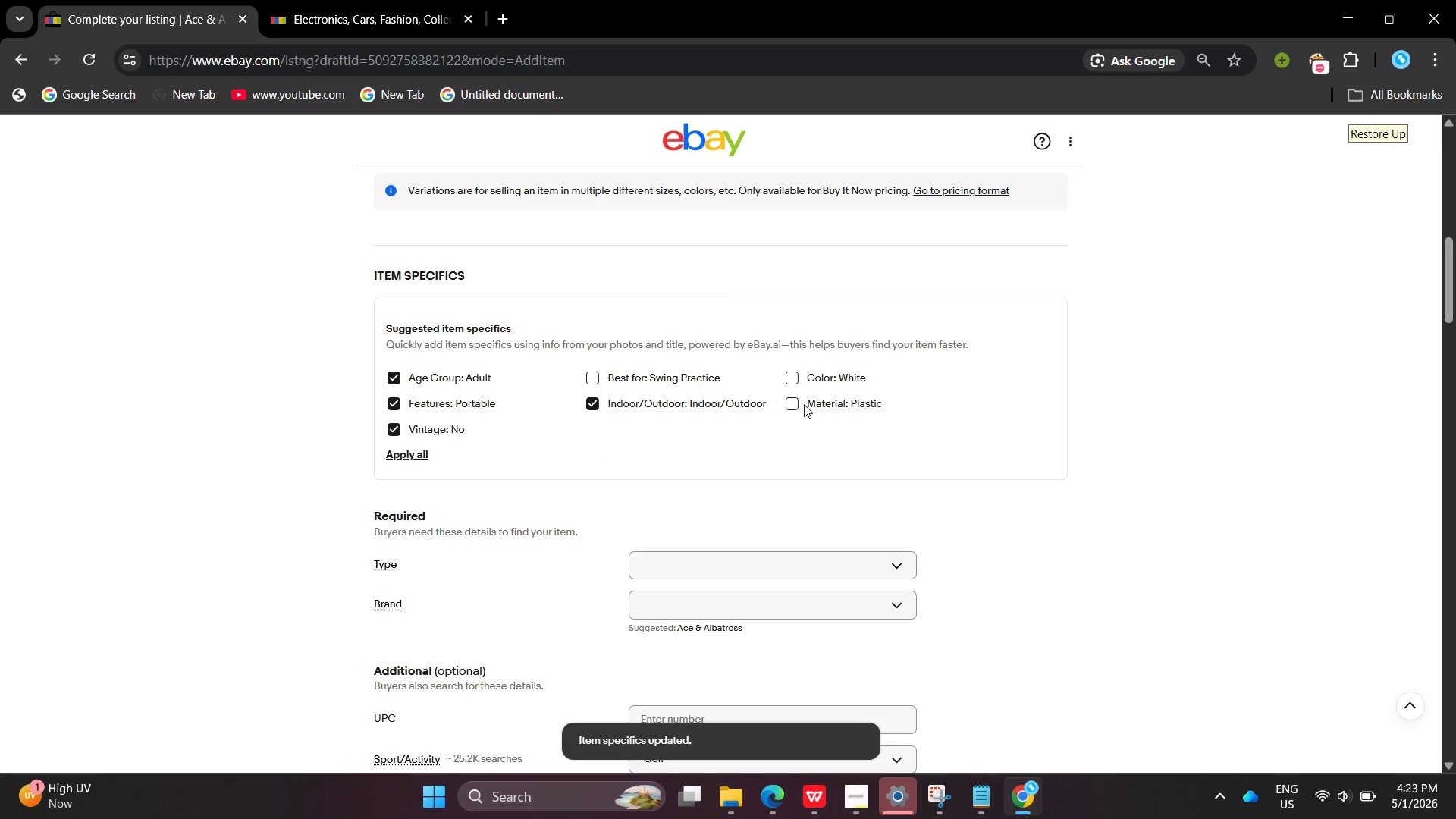 
left_click([800, 404])
 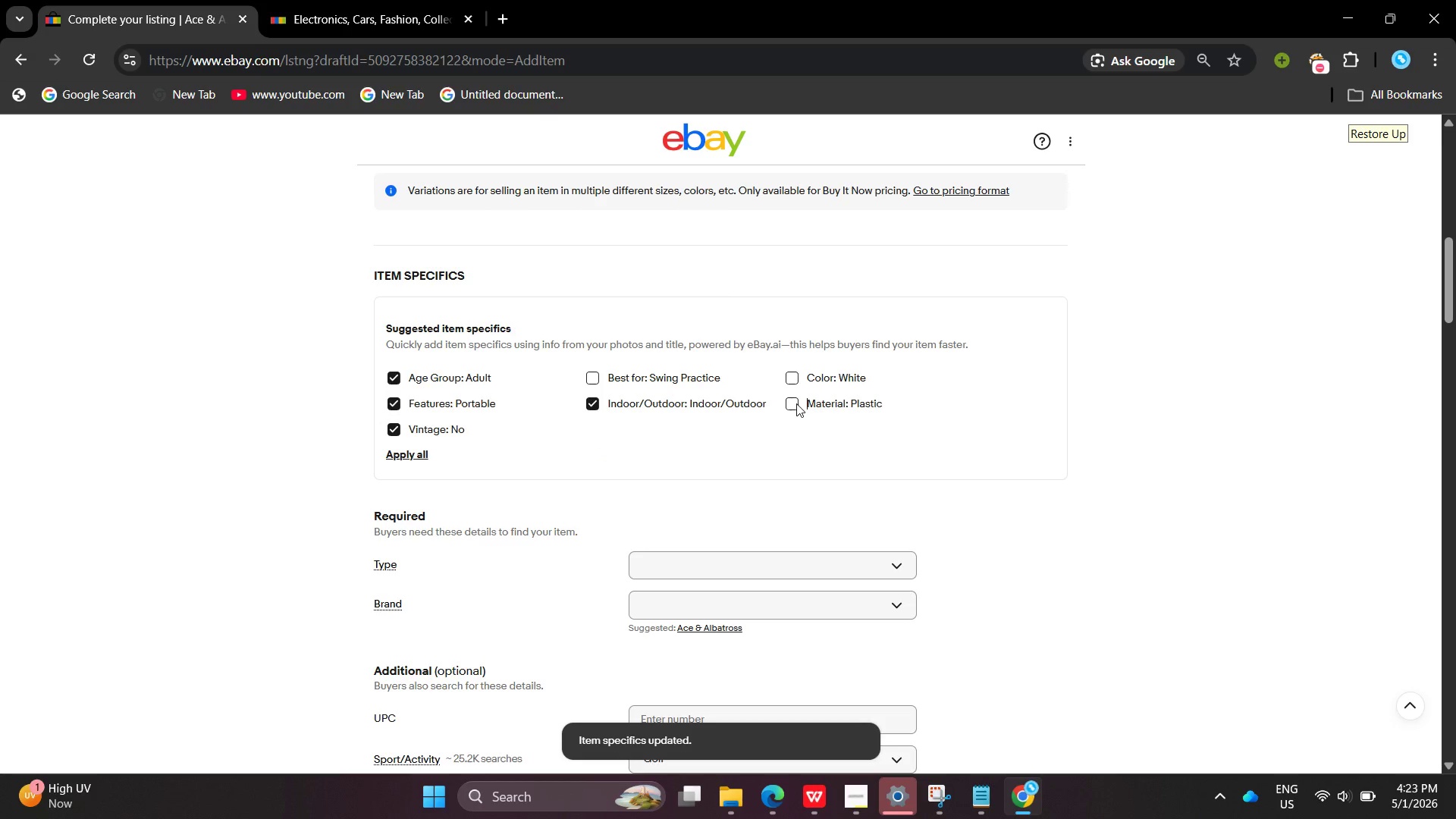 
left_click([796, 403])
 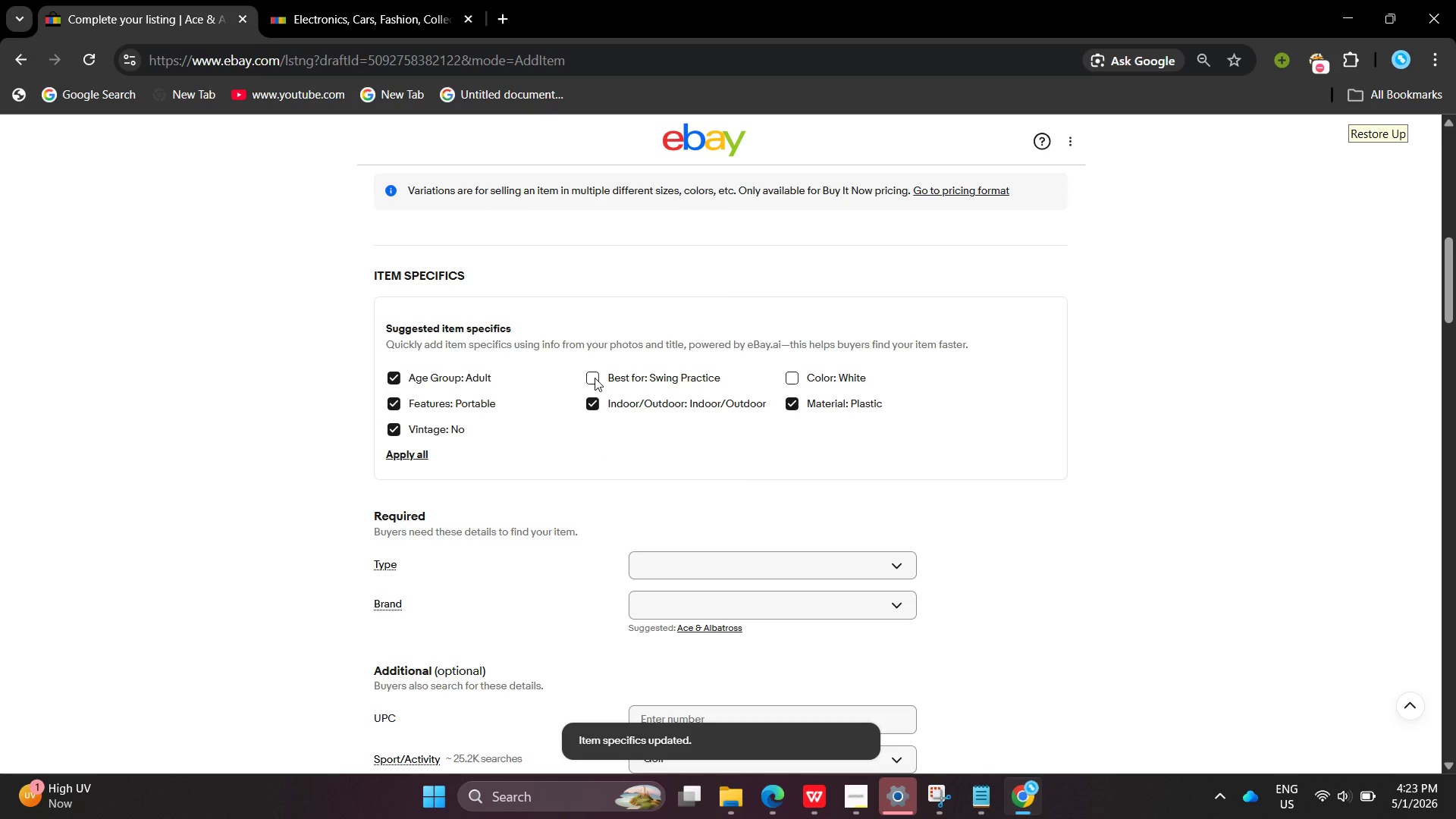 
left_click([595, 378])
 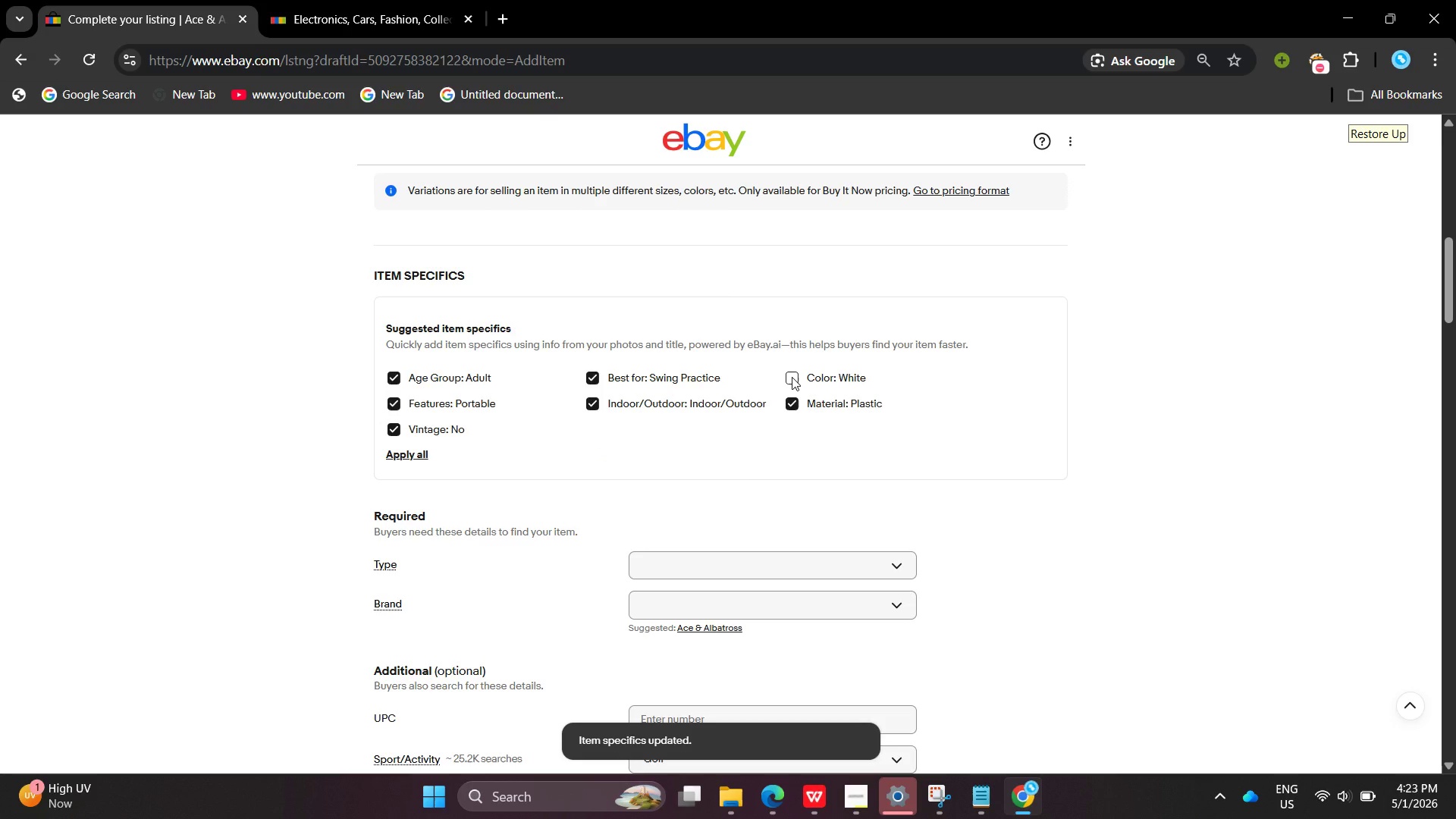 
left_click([792, 377])
 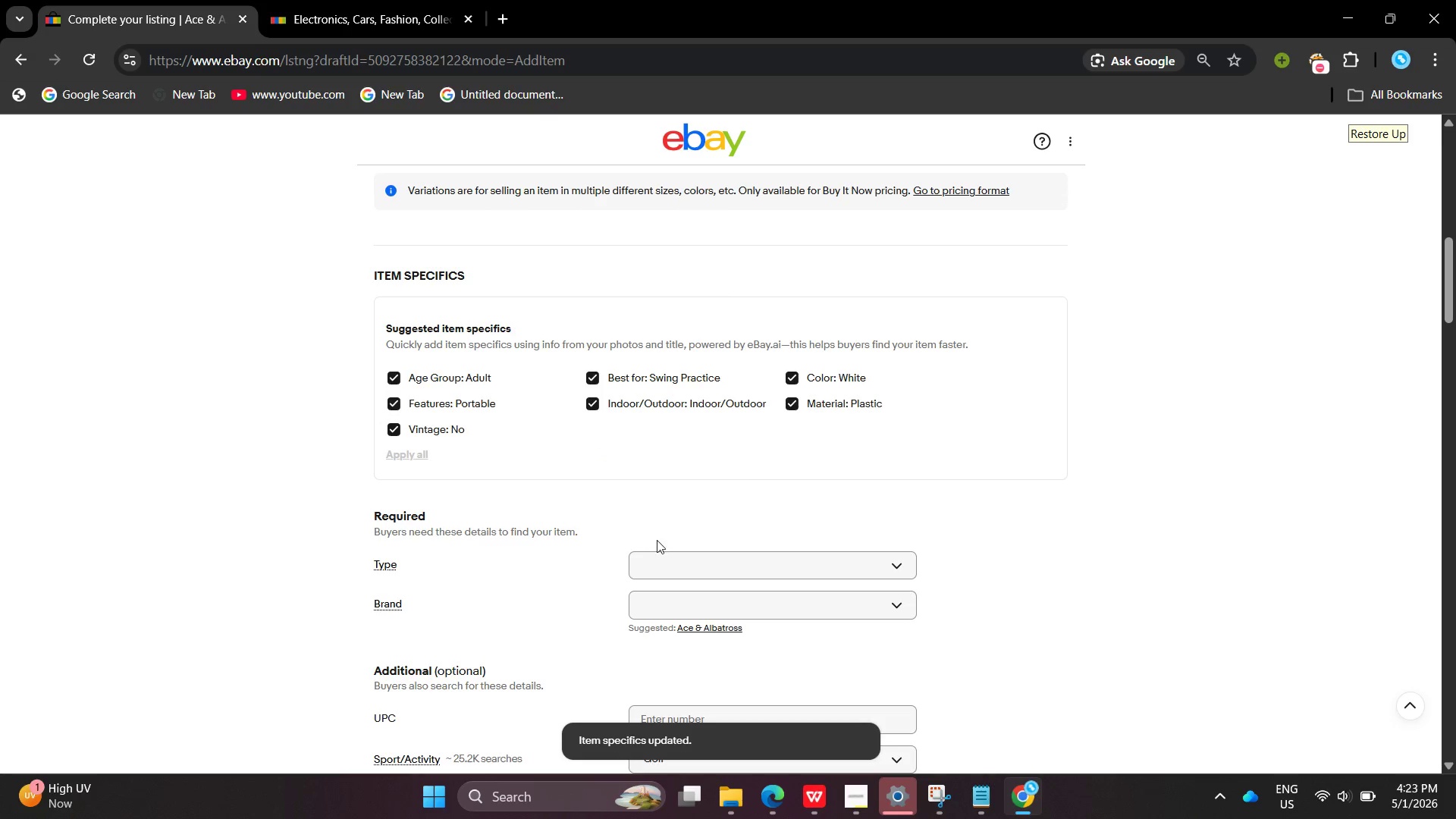 
mouse_move([655, 543])
 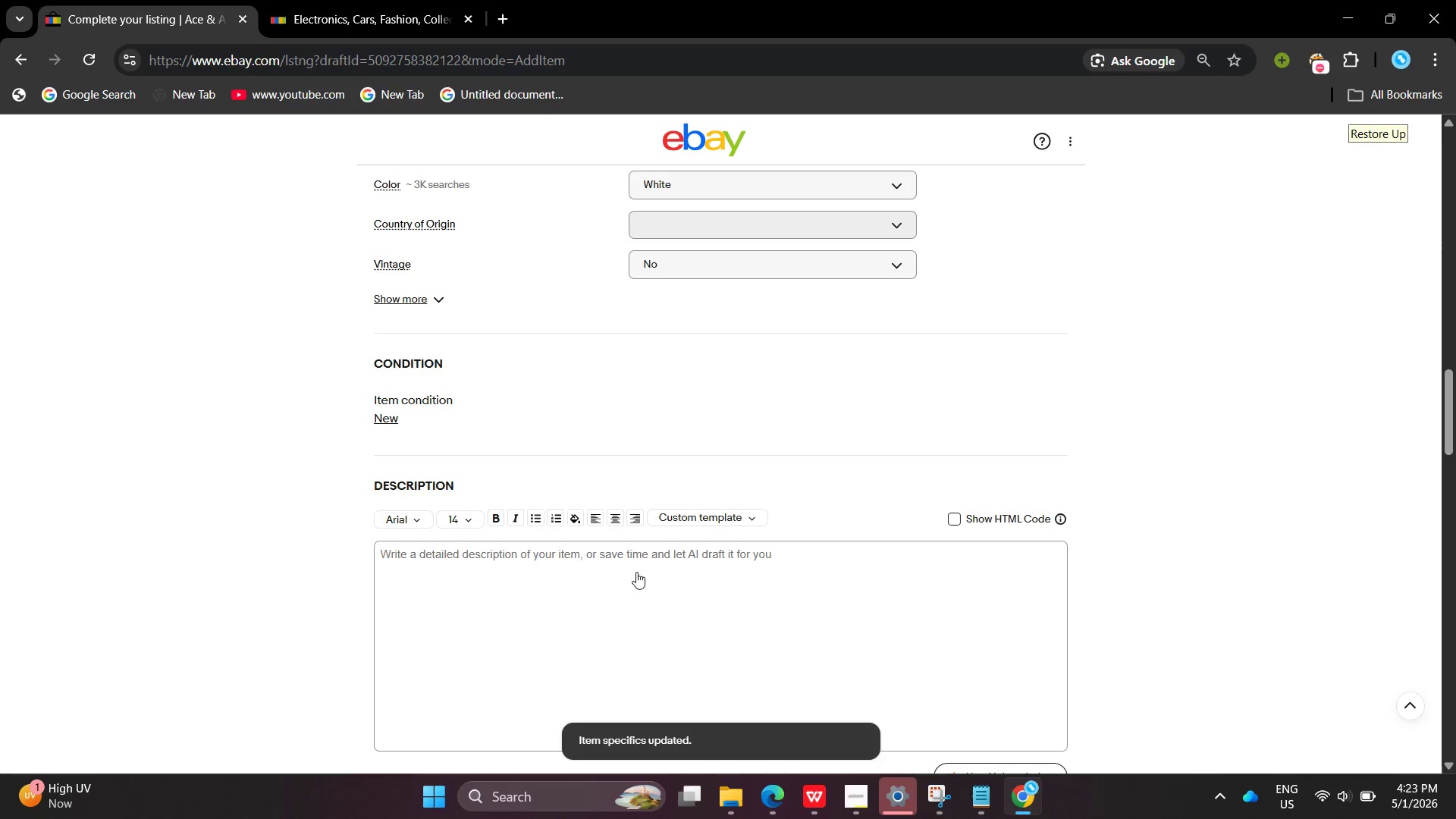 
left_click([636, 572])
 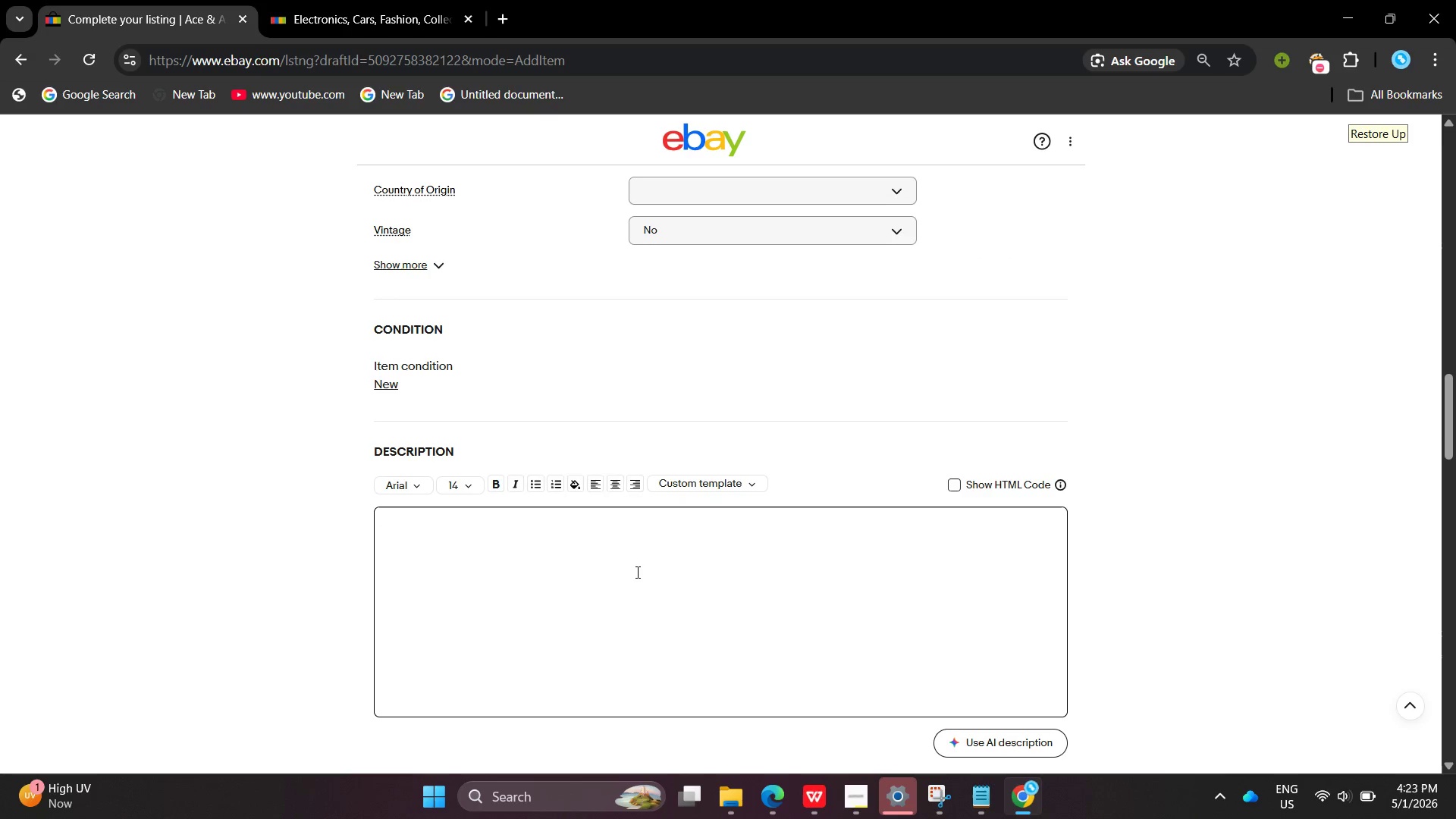 
type(Smart golf swing analyzer sensor that tracks performance in real time via blueetoth )
 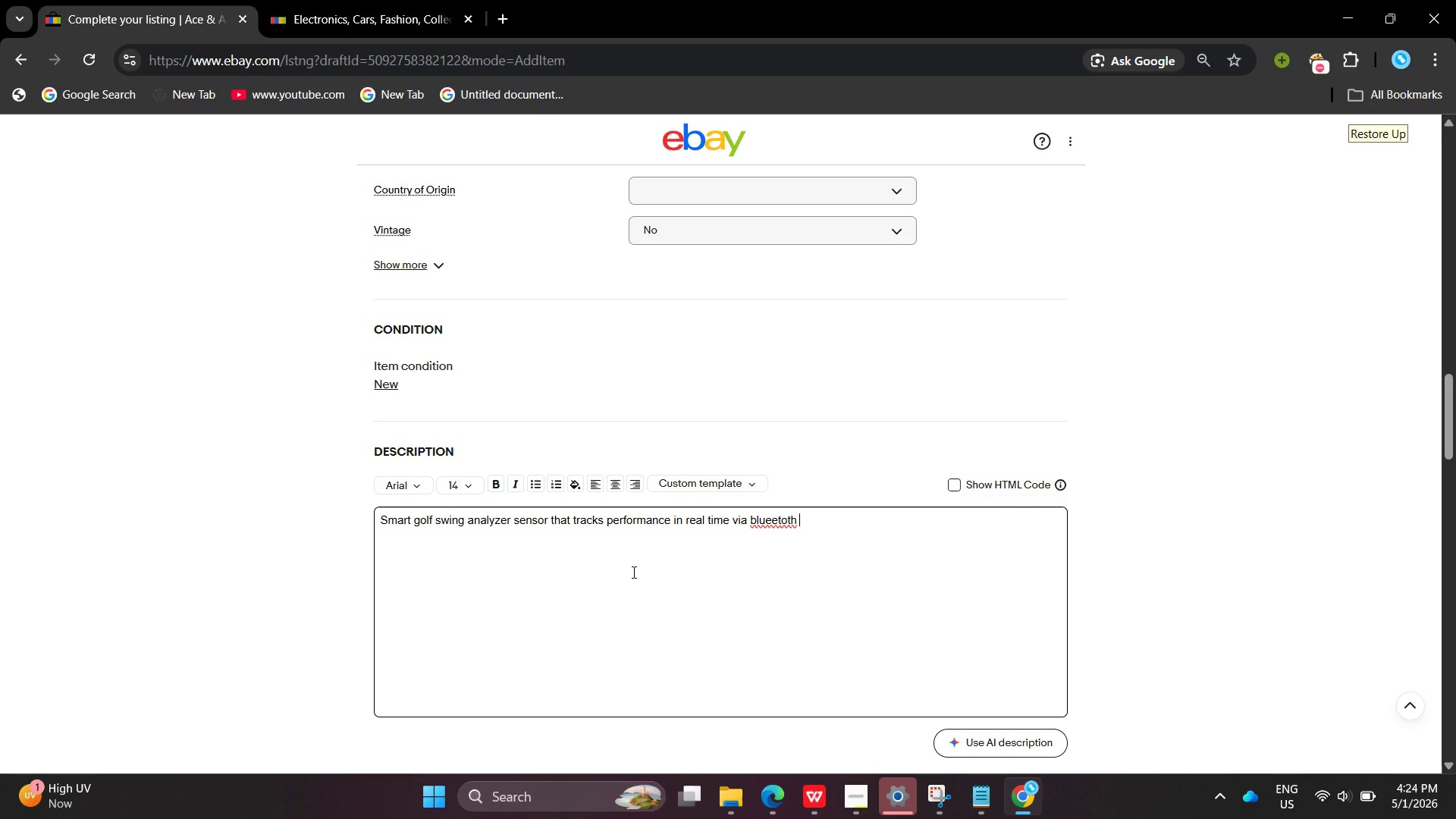 
key(Backspace)
key(Backspace)
type(o)
key(Backspace)
key(Backspace)
type(oth )
 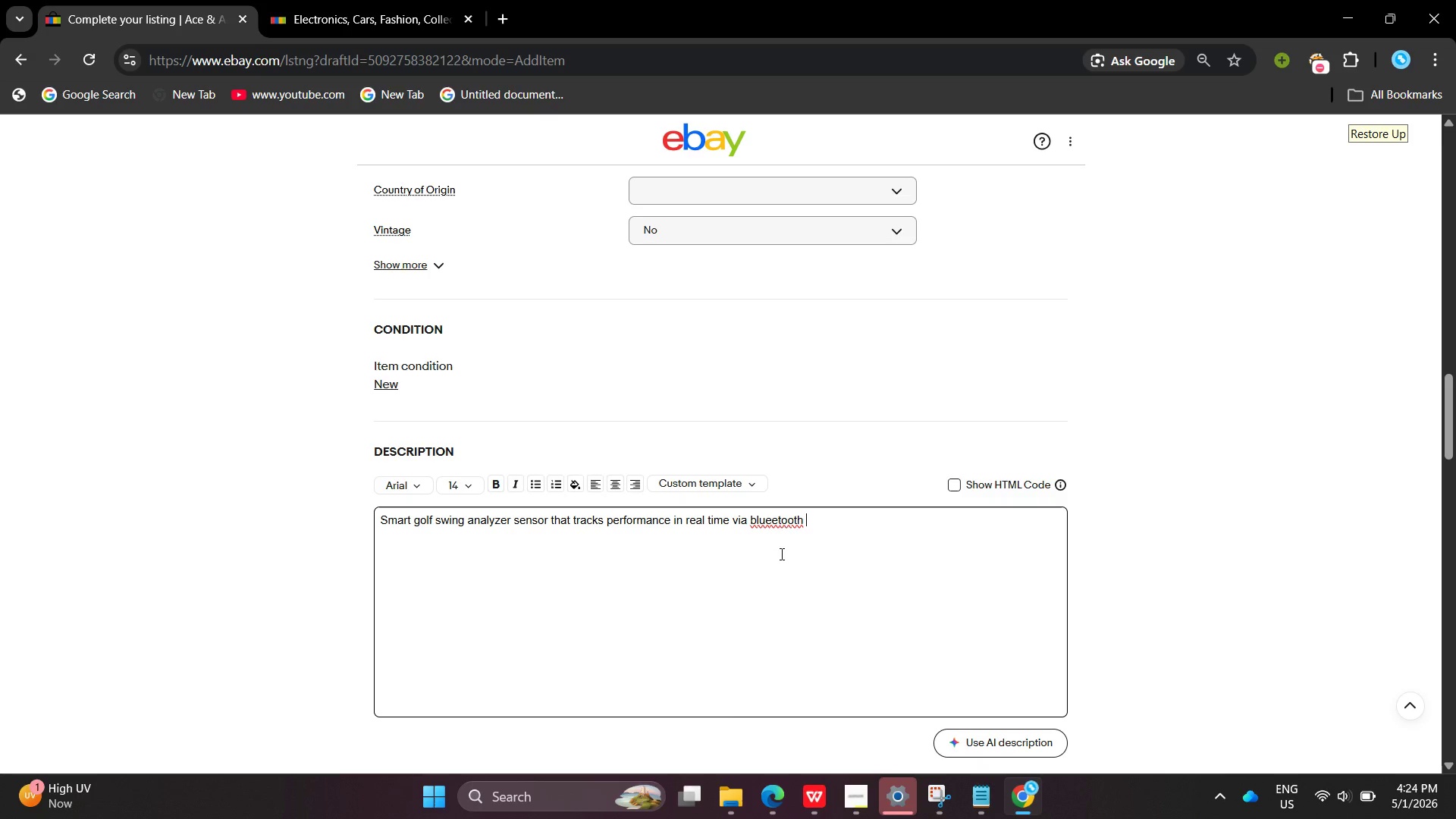 
left_click([770, 519])
 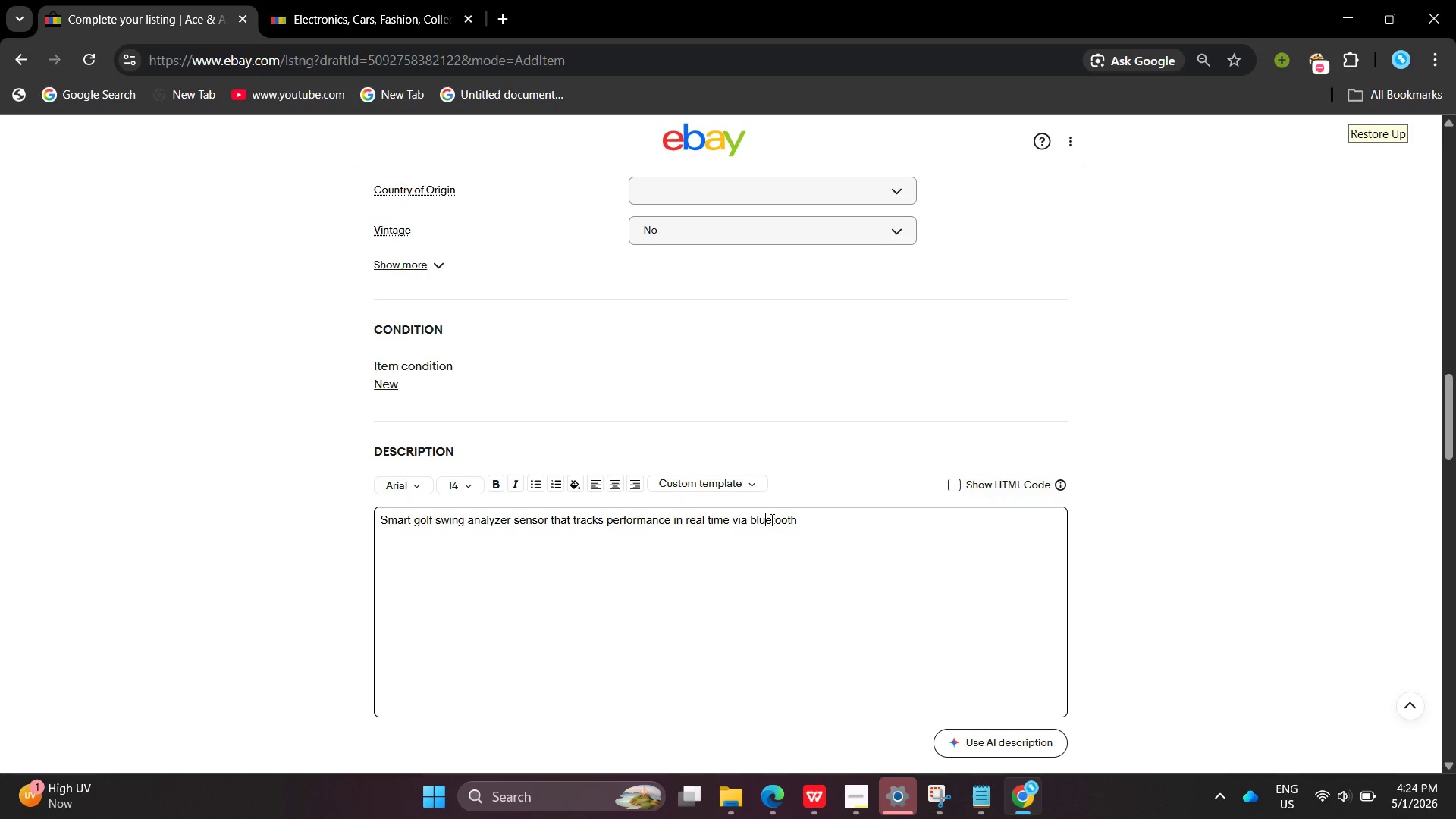 
key(Backspace)
 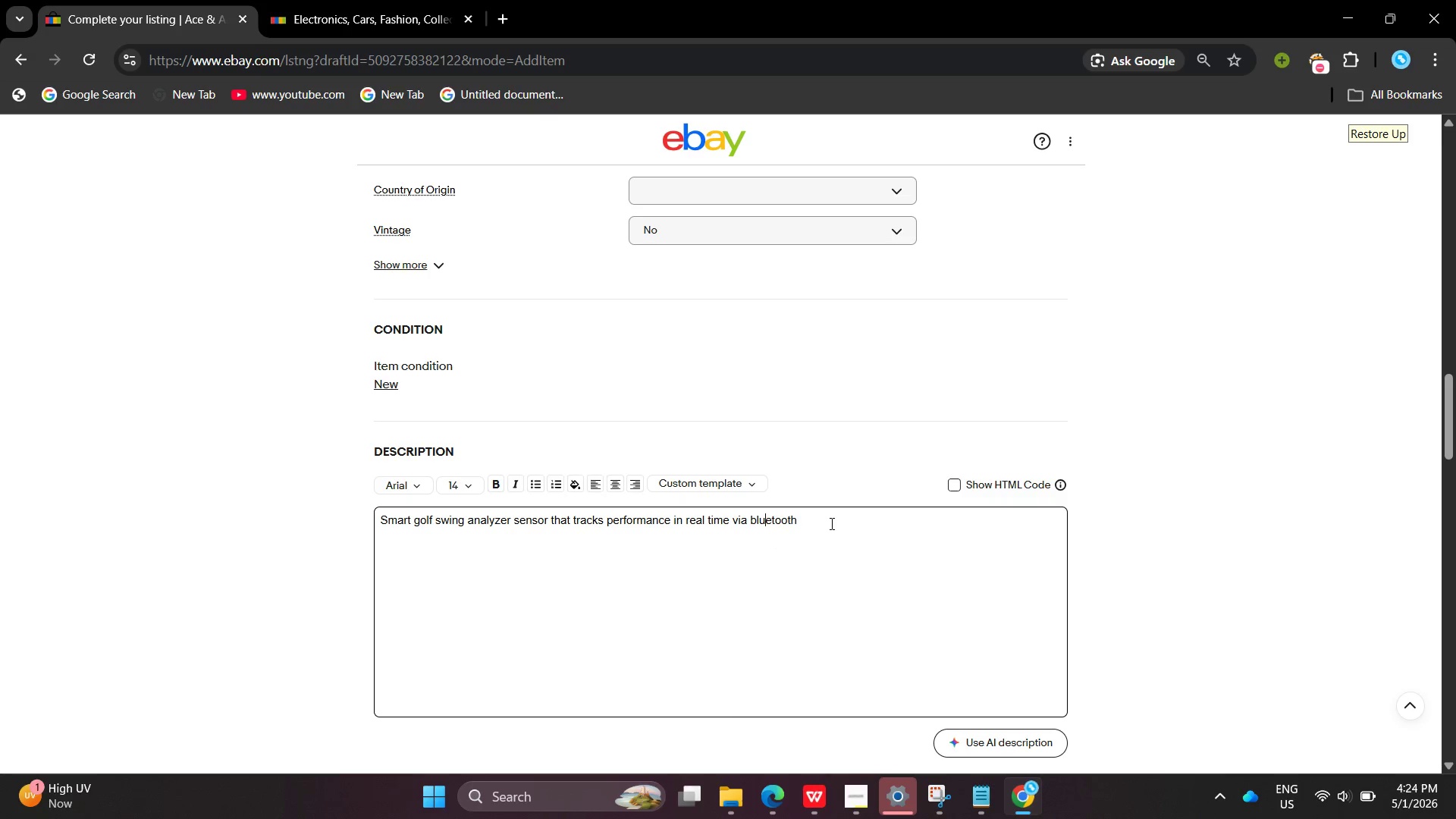 
left_click([830, 523])
 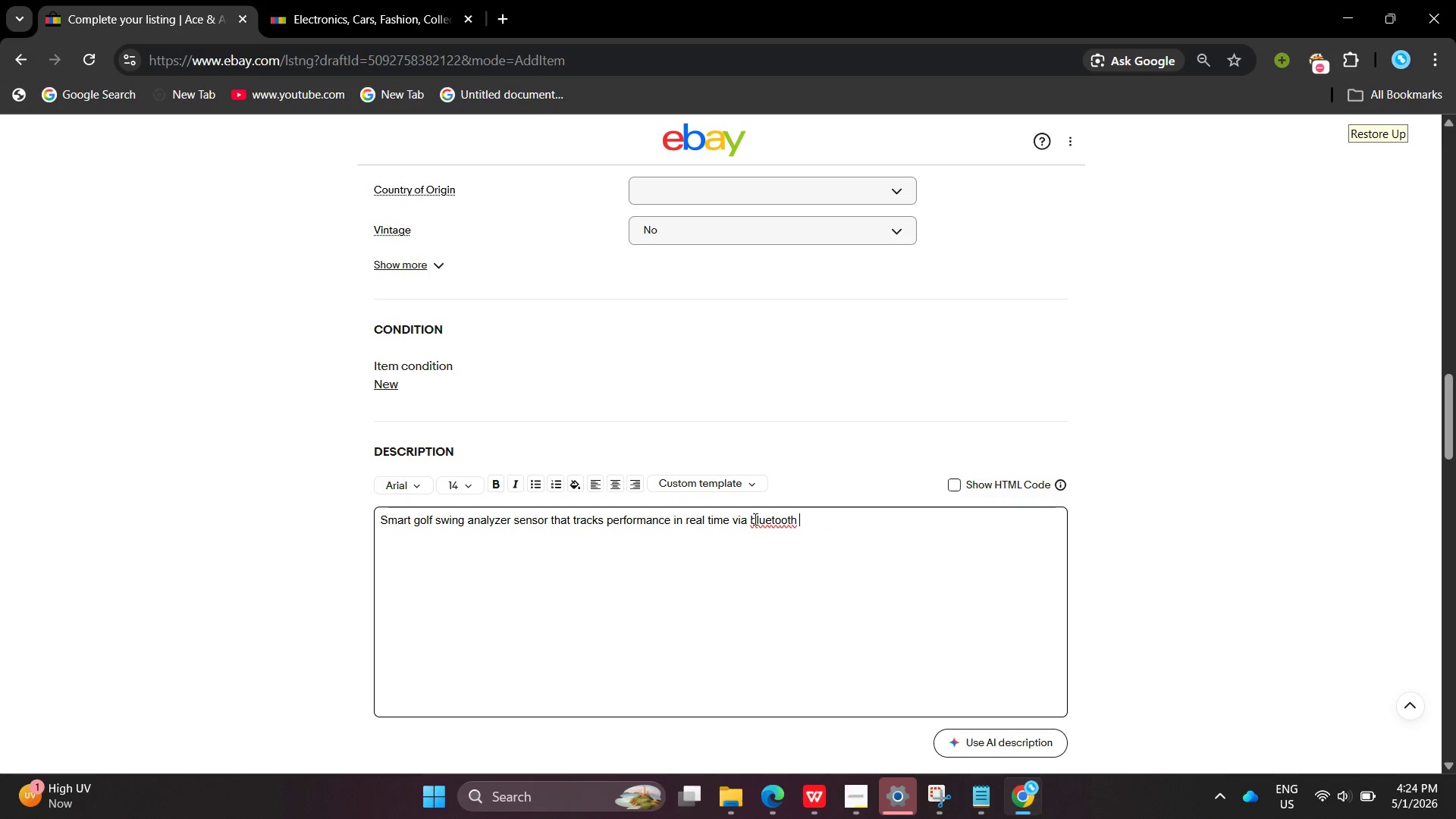 
left_click([754, 519])
 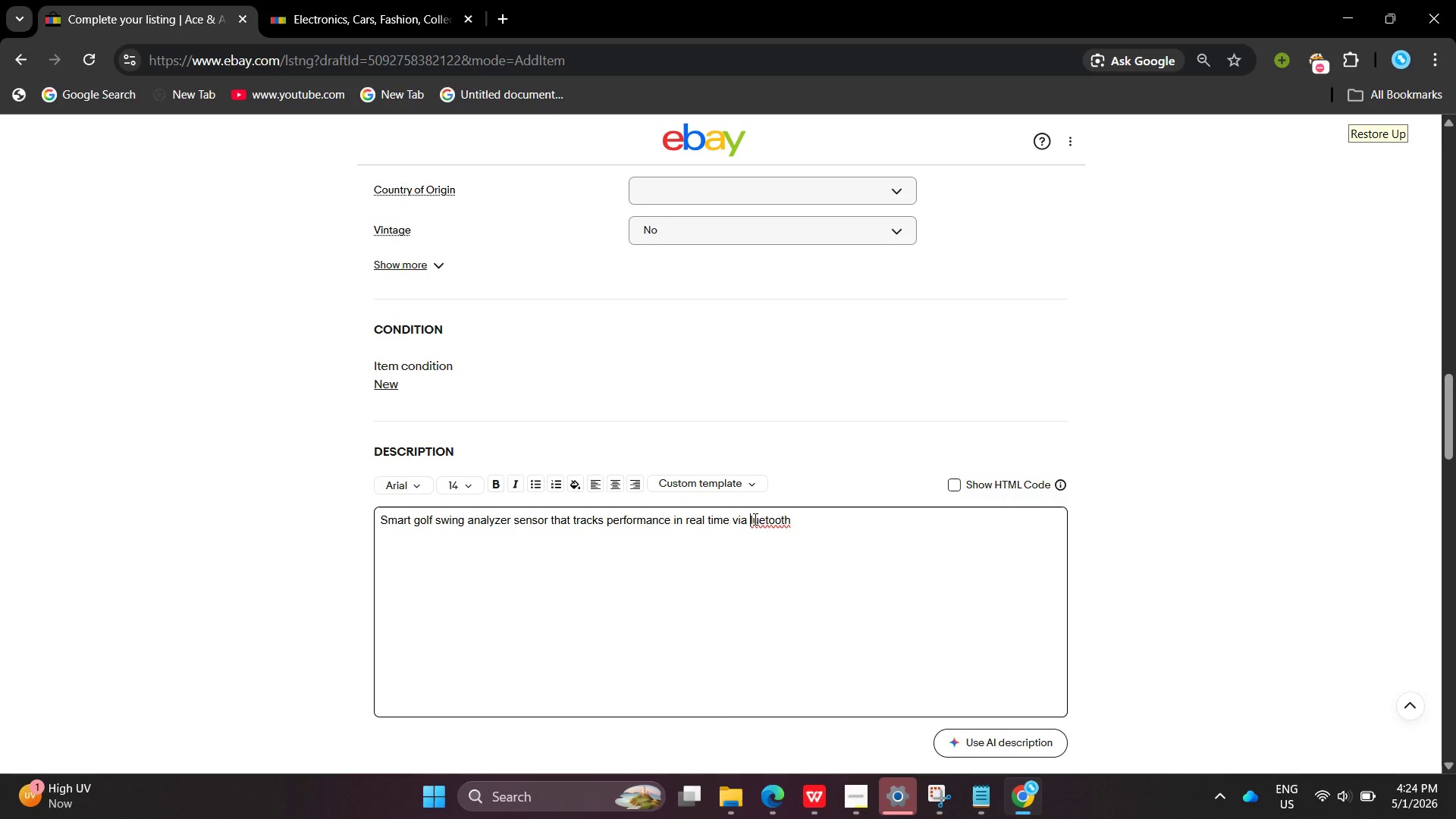 
key(Backspace)
 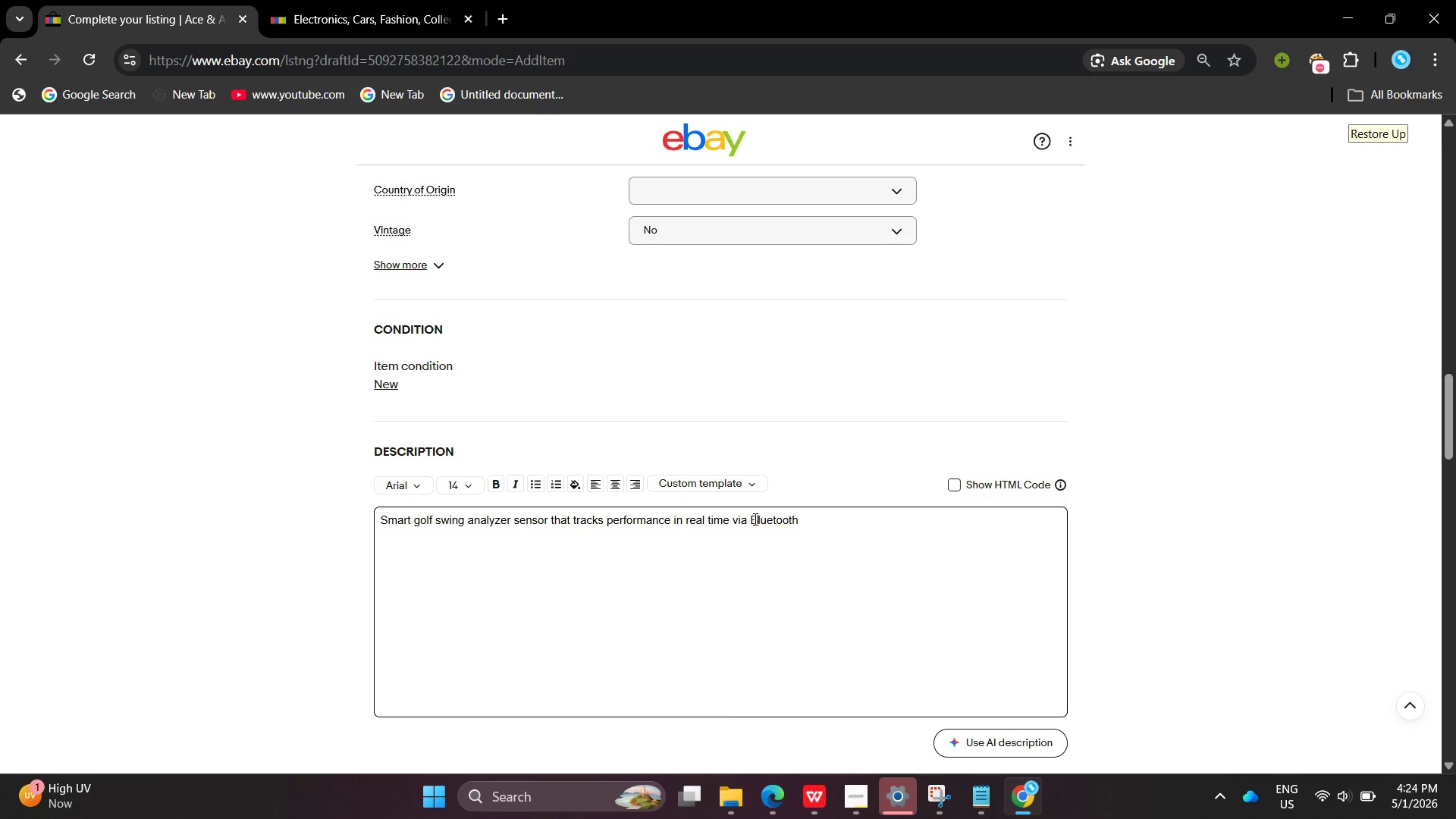 
key(Shift+ShiftLeft)
 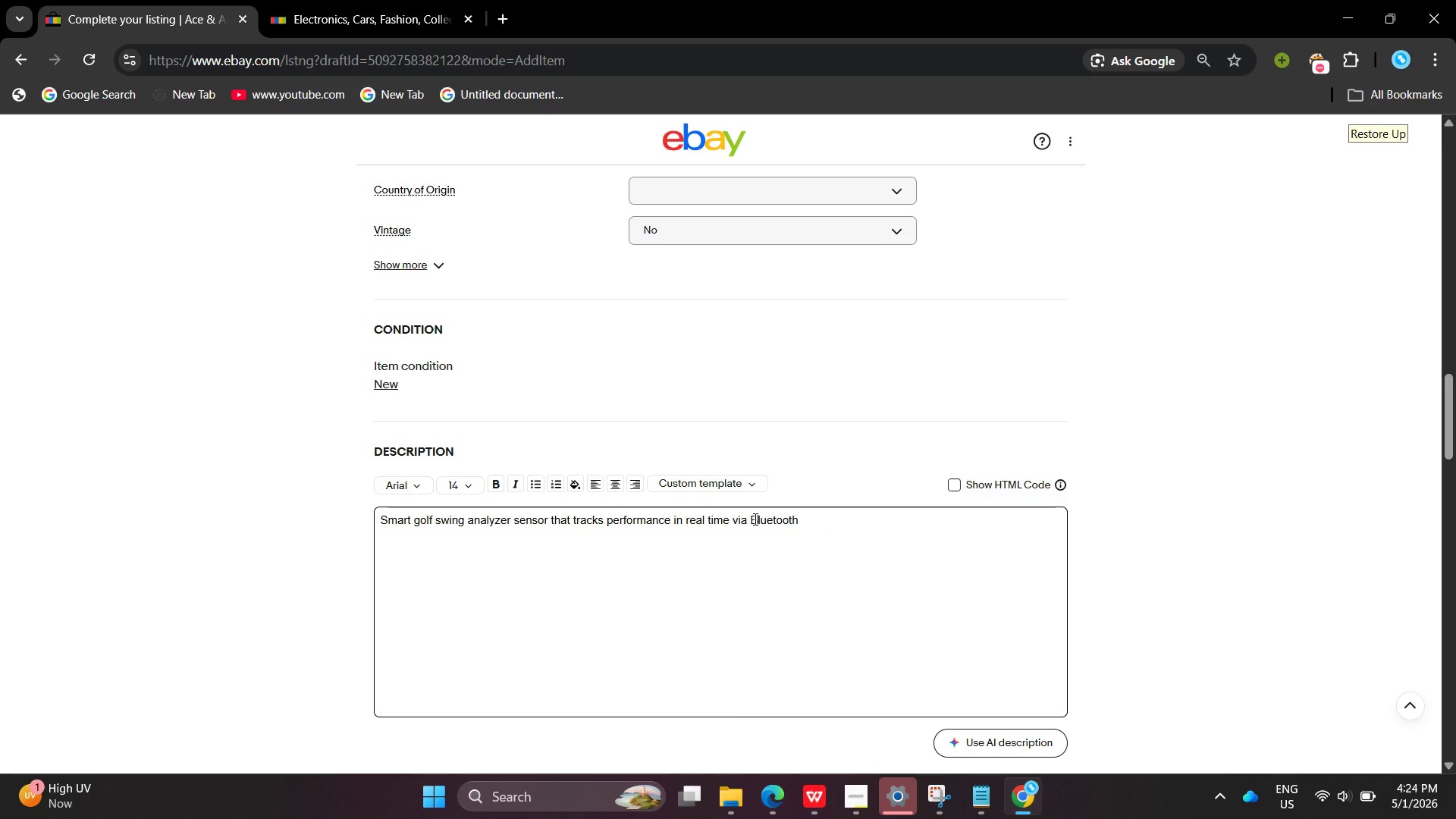 
key(Shift+B)
 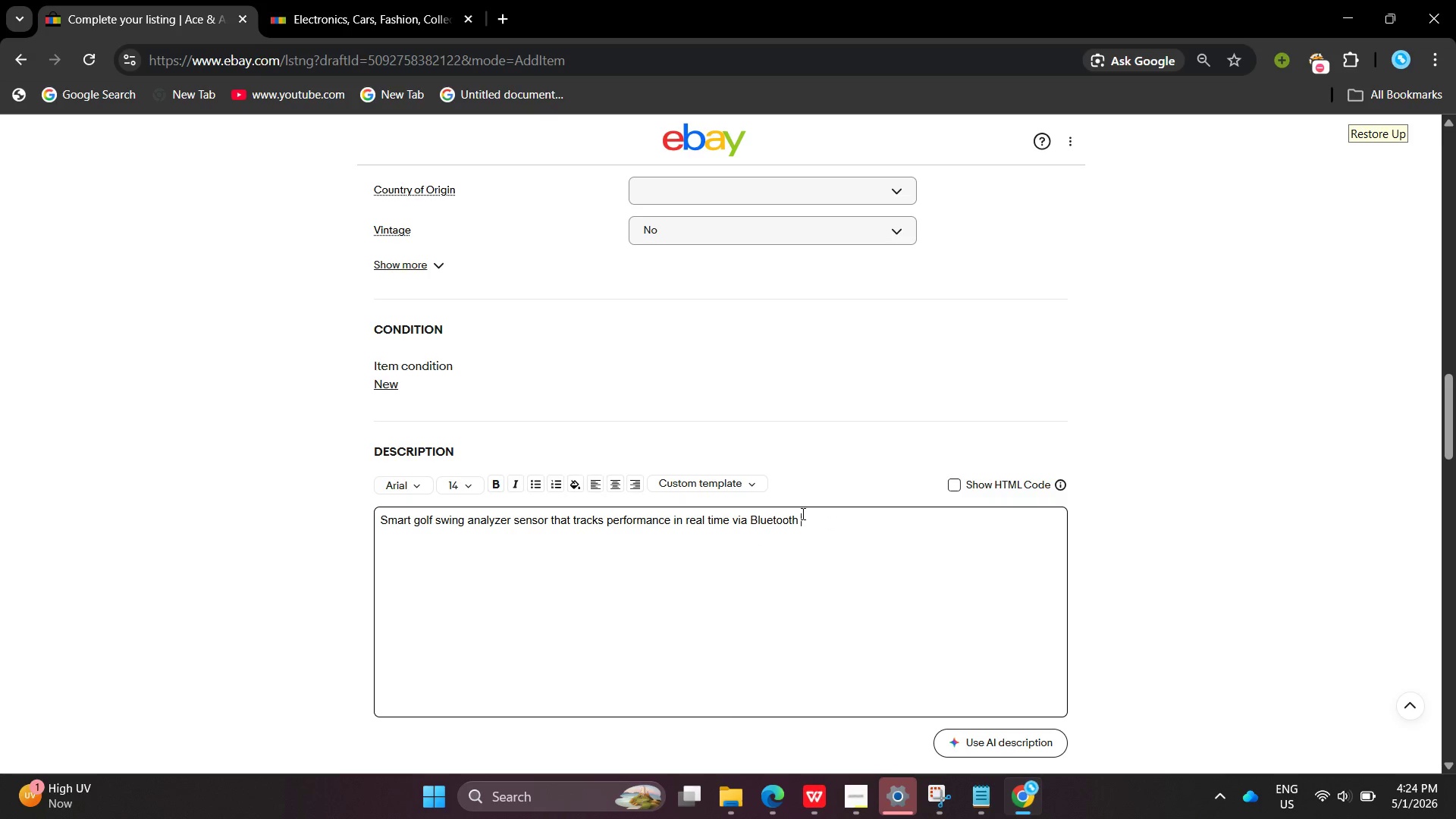 
left_click([802, 513])
 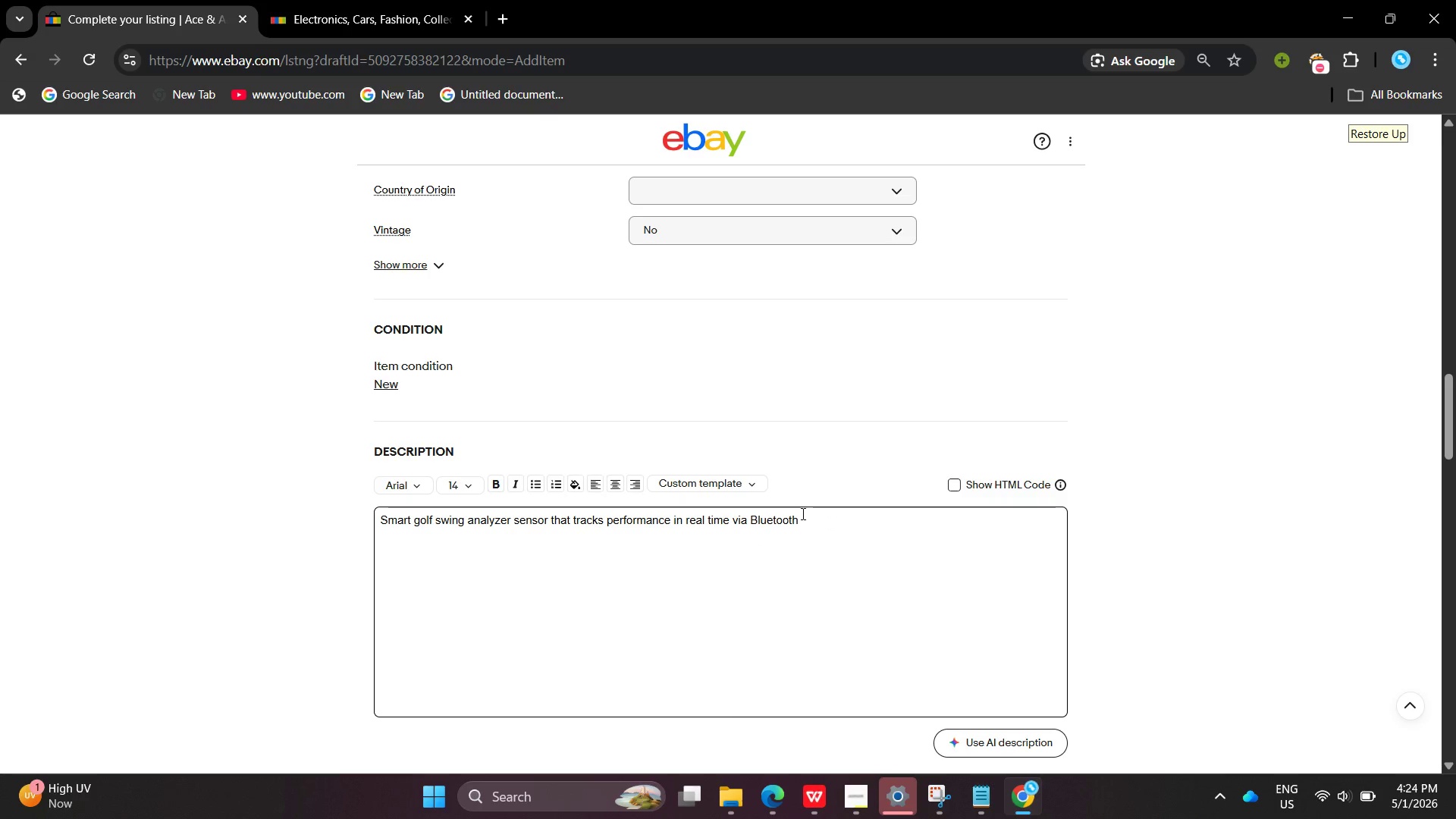 
type(. Helps improve swing mechanics )
 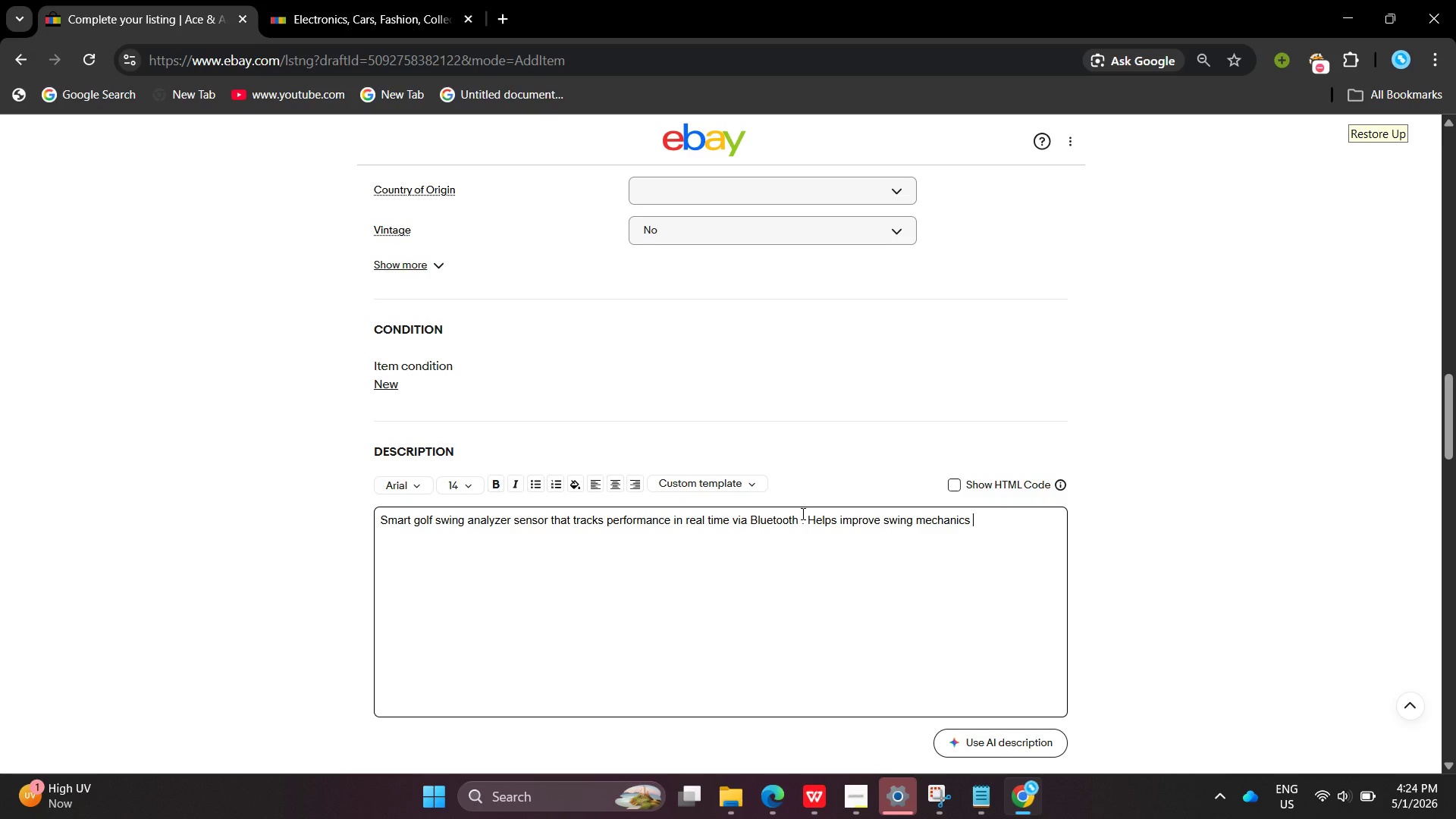 
type(and consistency )
 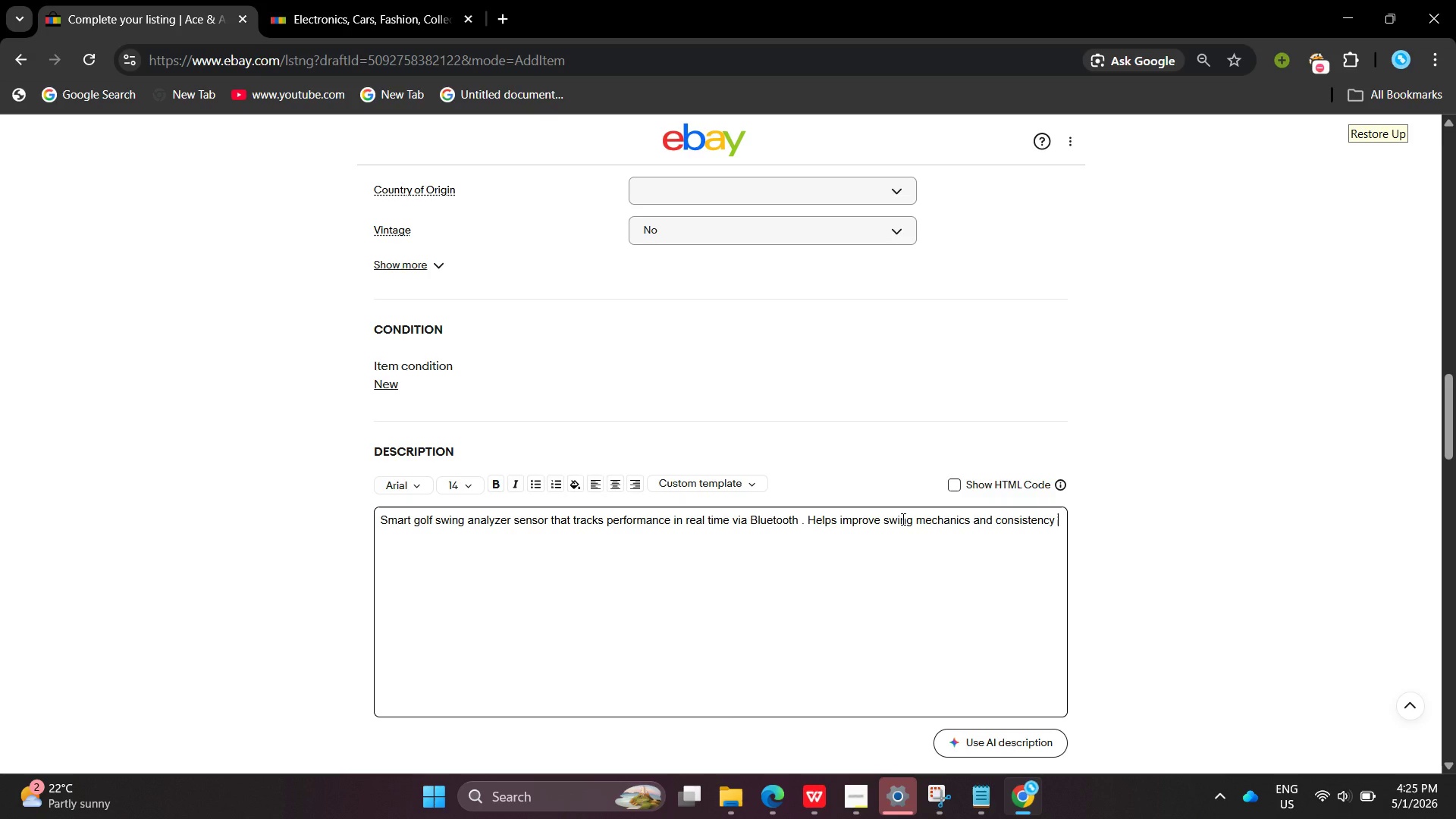 
wait(38.94)
 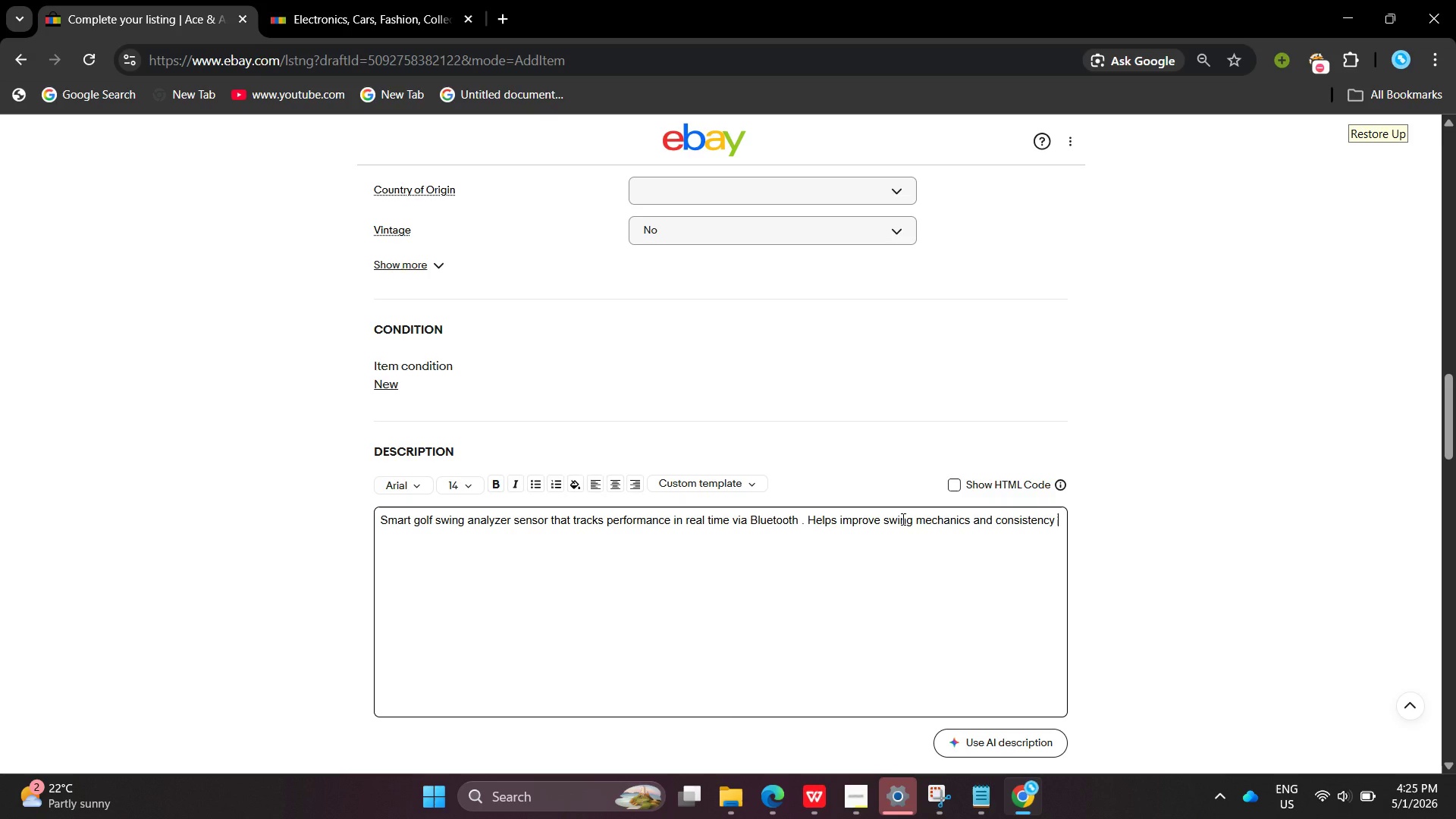 
key(Enter)
 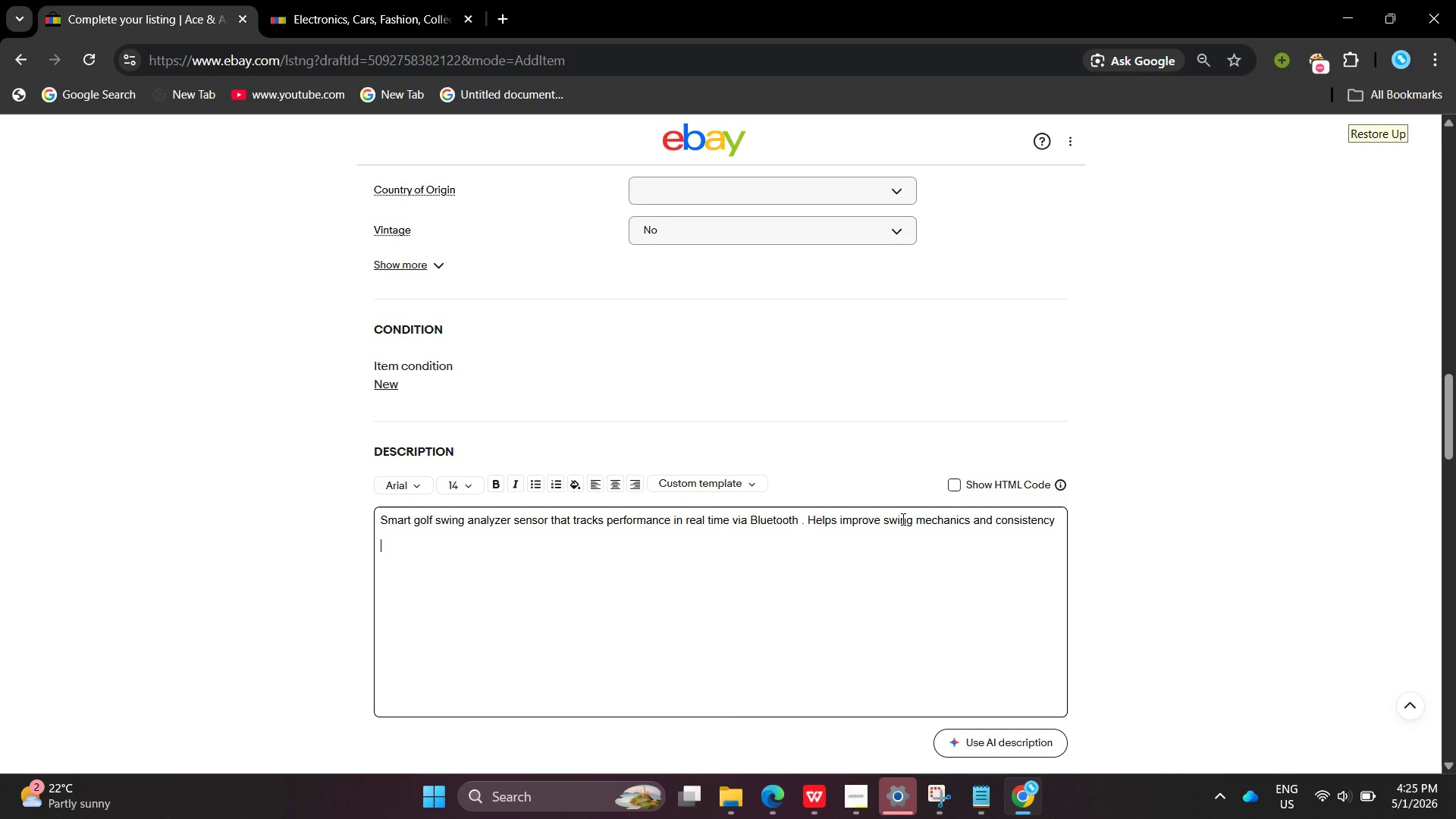 
key(Enter)
 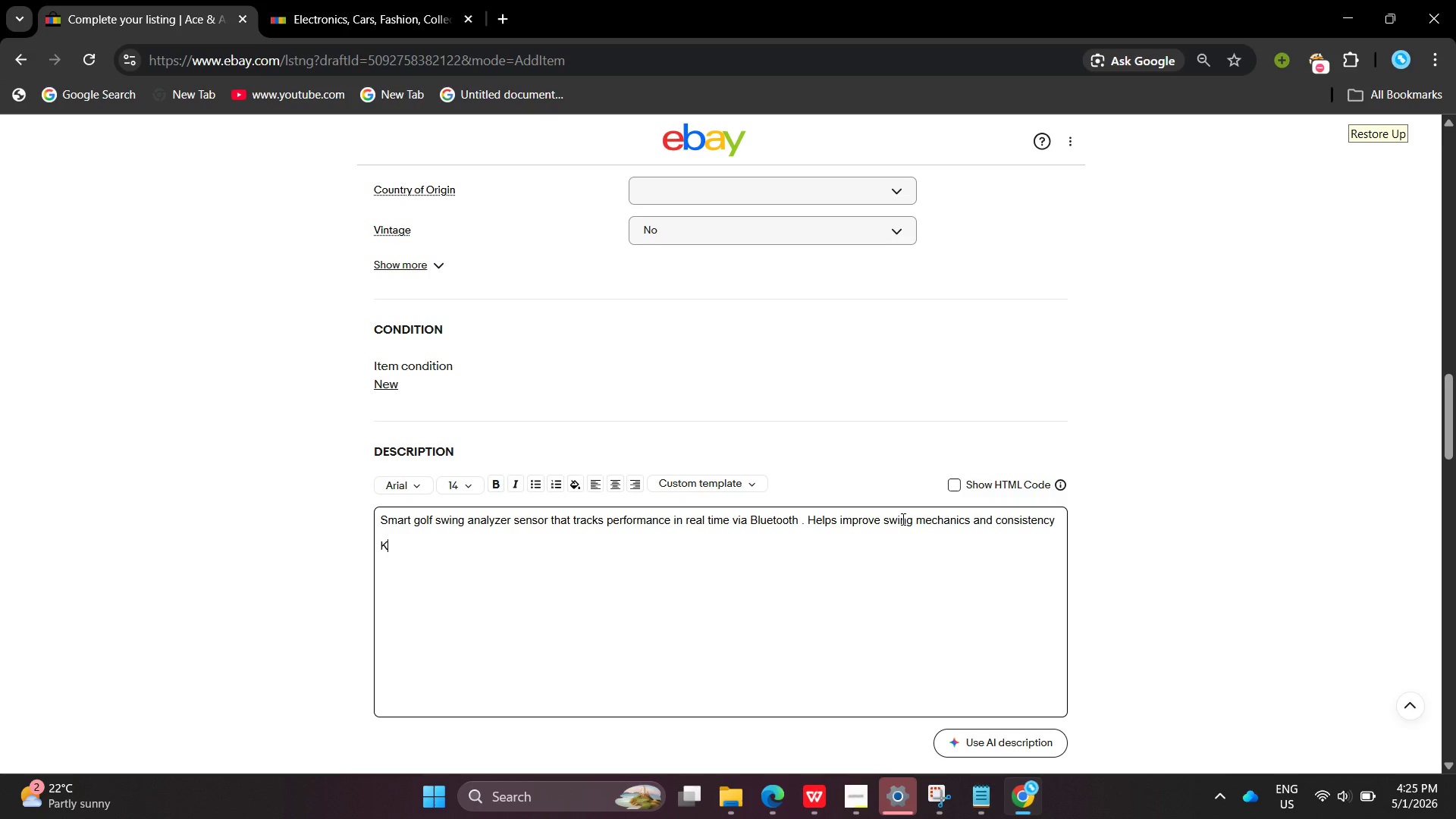 
type(Key bee=ne)
key(Backspace)
key(Backspace)
key(Backspace)
key(Backspace)
type(nefits )
 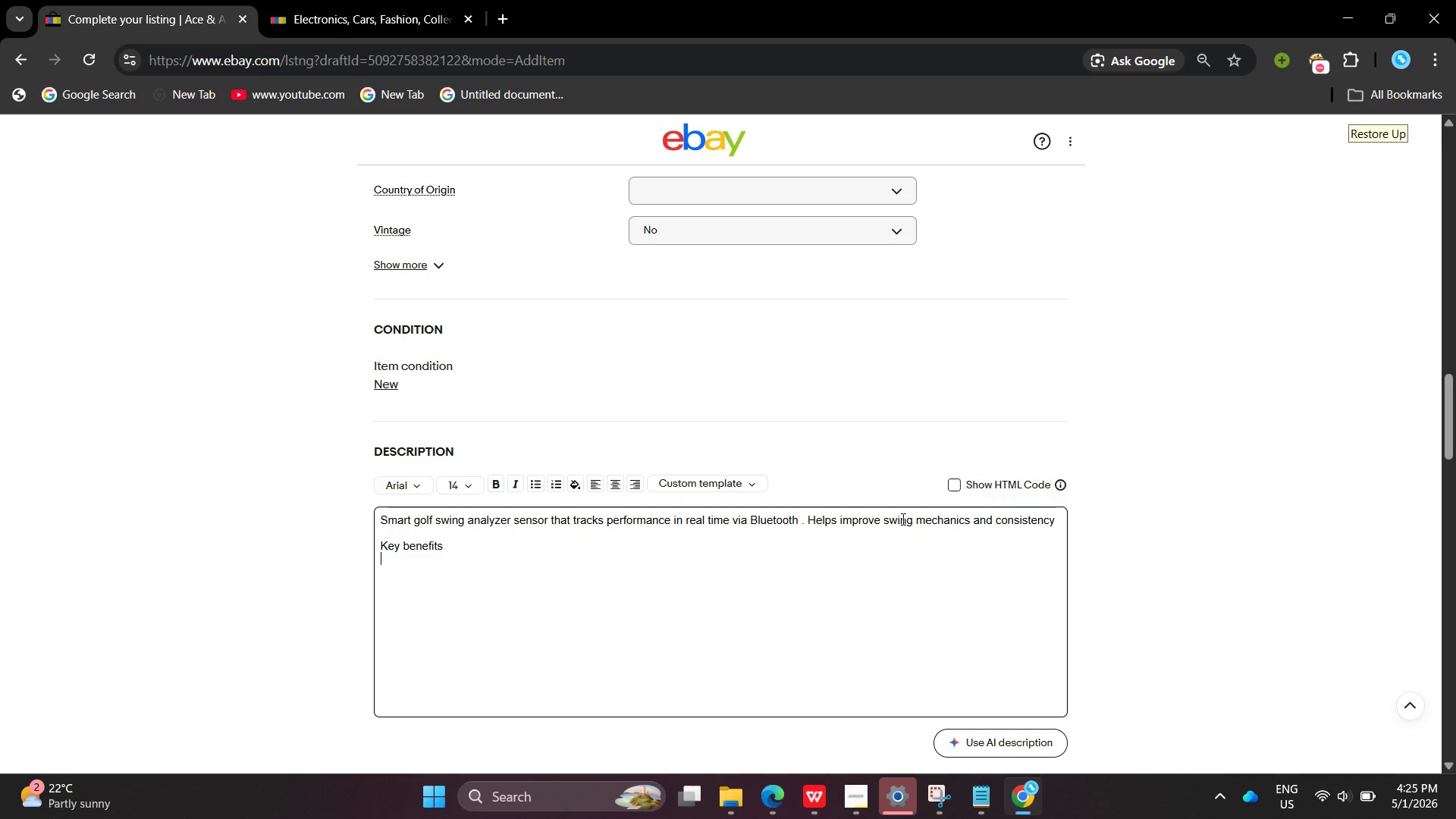 
key(Enter)
 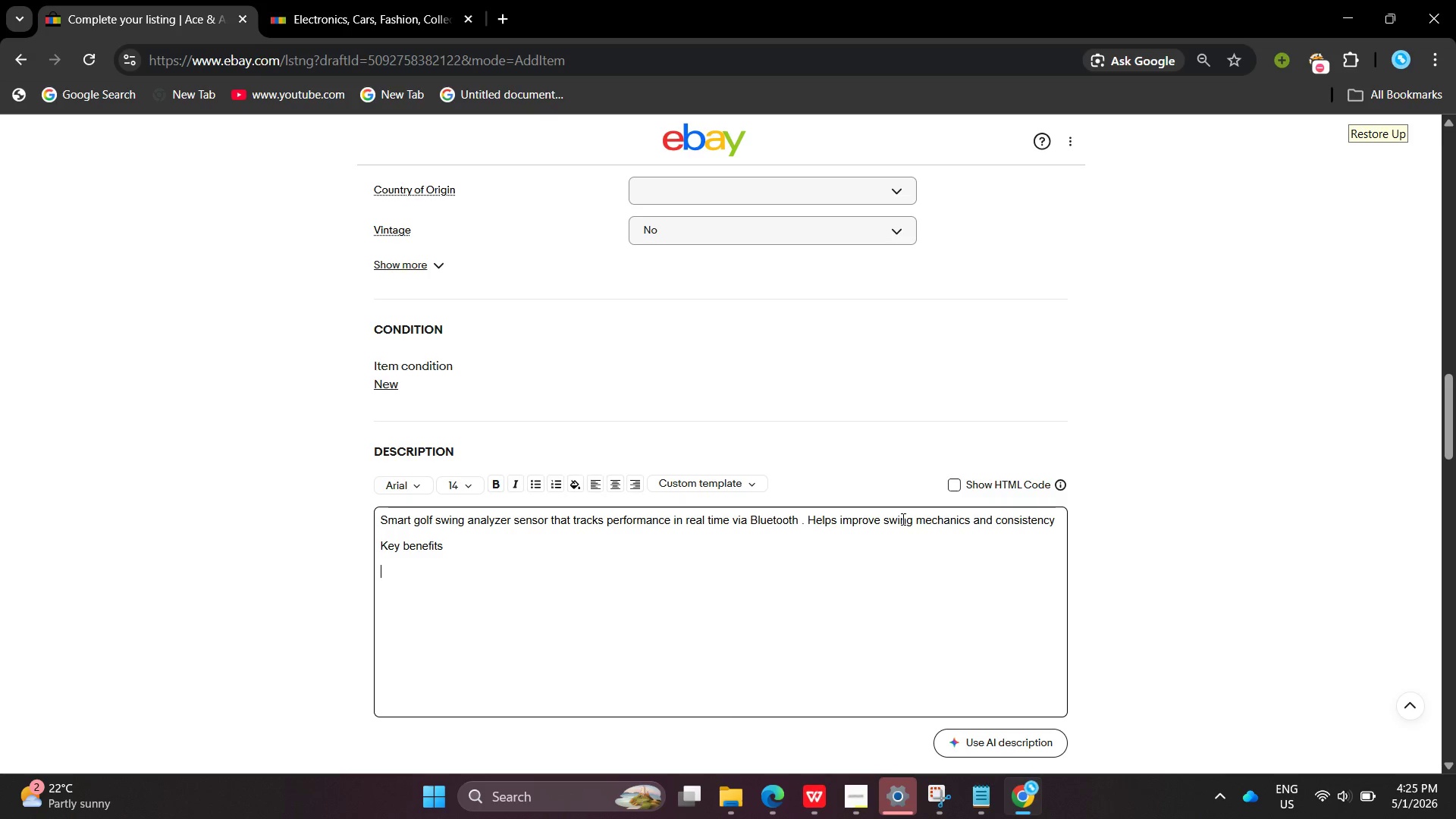 
key(Enter)
 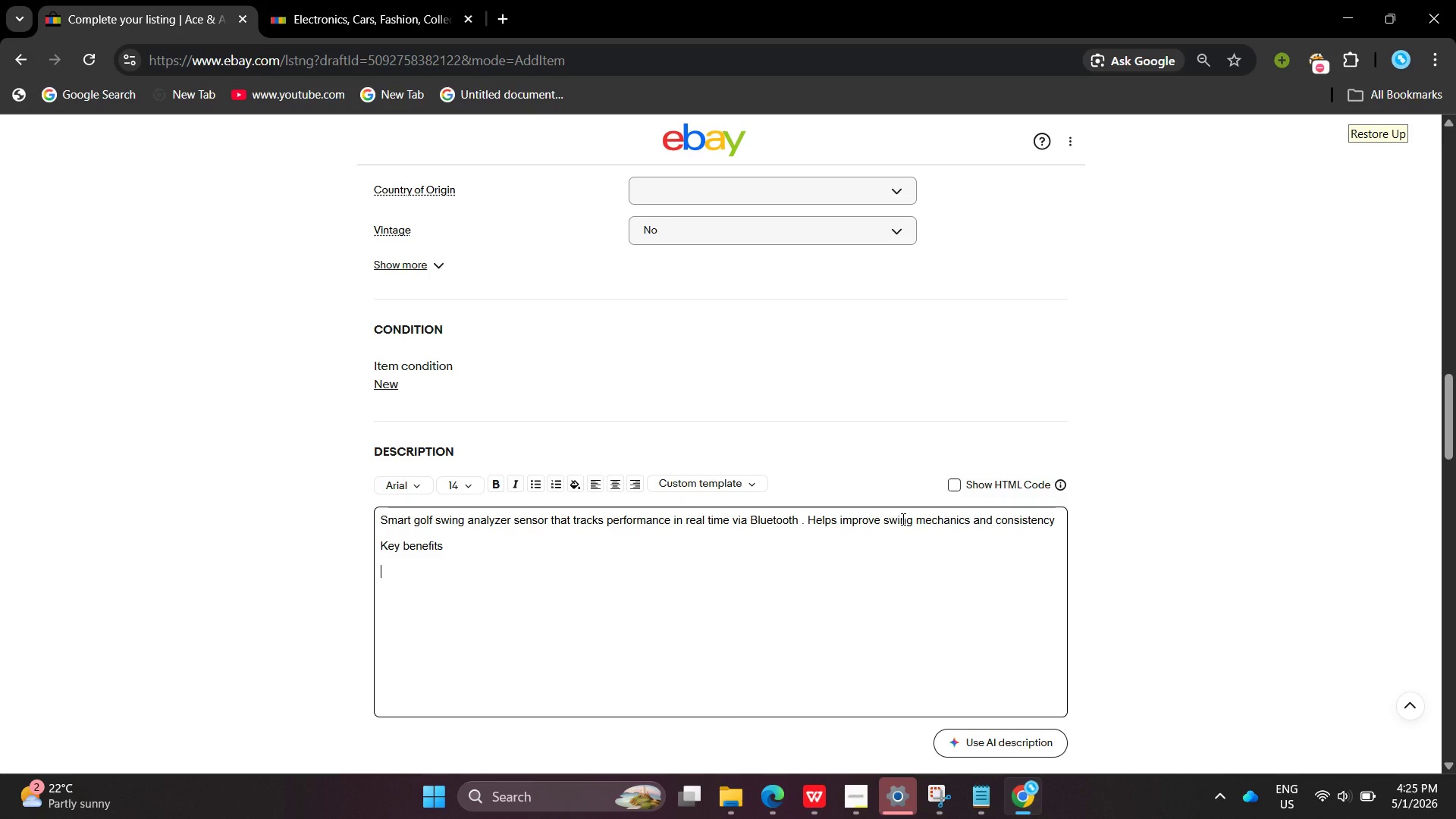 
type(real-time swing feefback)
key(Backspace)
key(Backspace)
key(Backspace)
key(Backspace)
key(Backspace)
type(dbac)
 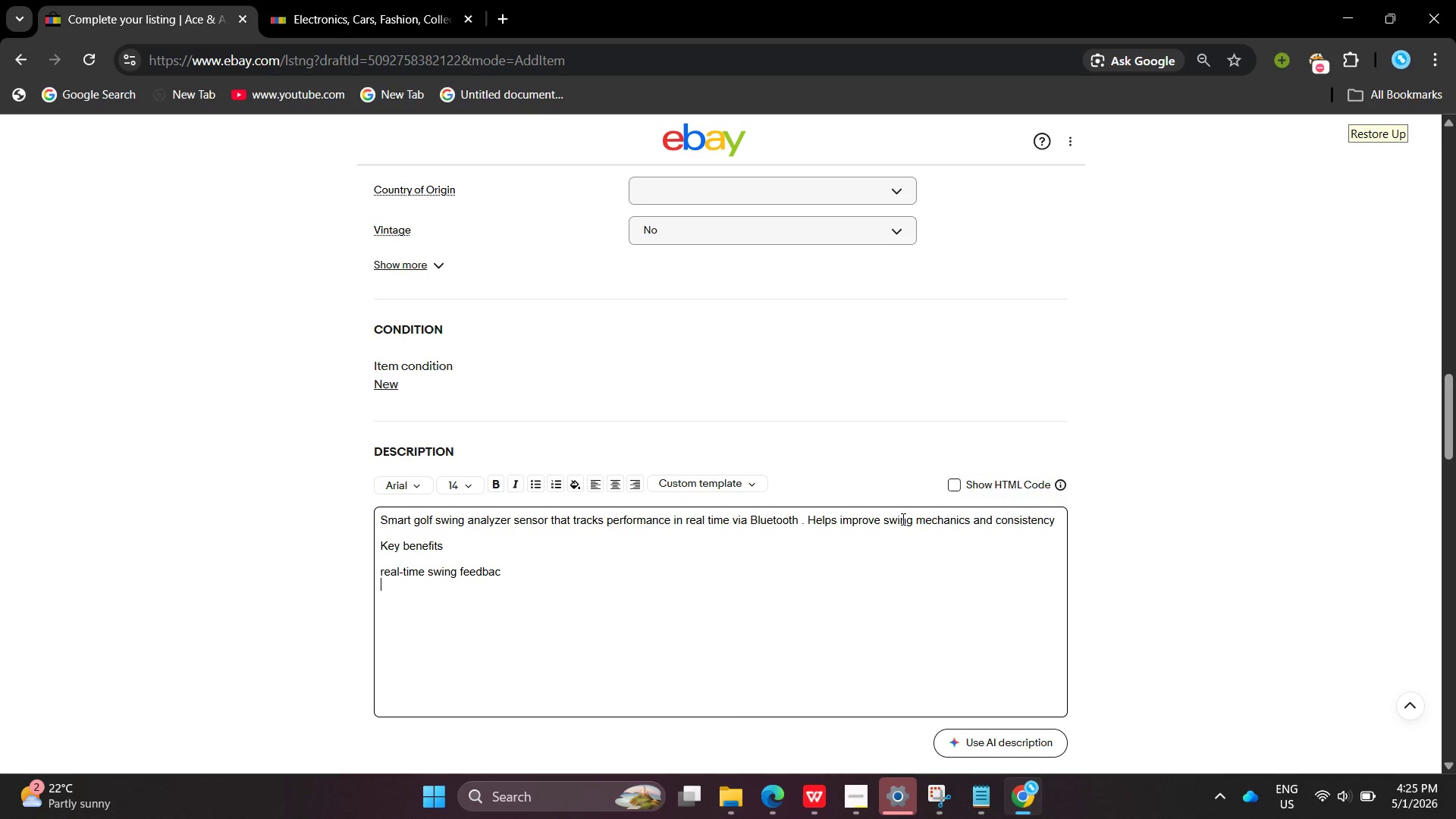 
key(Enter)
 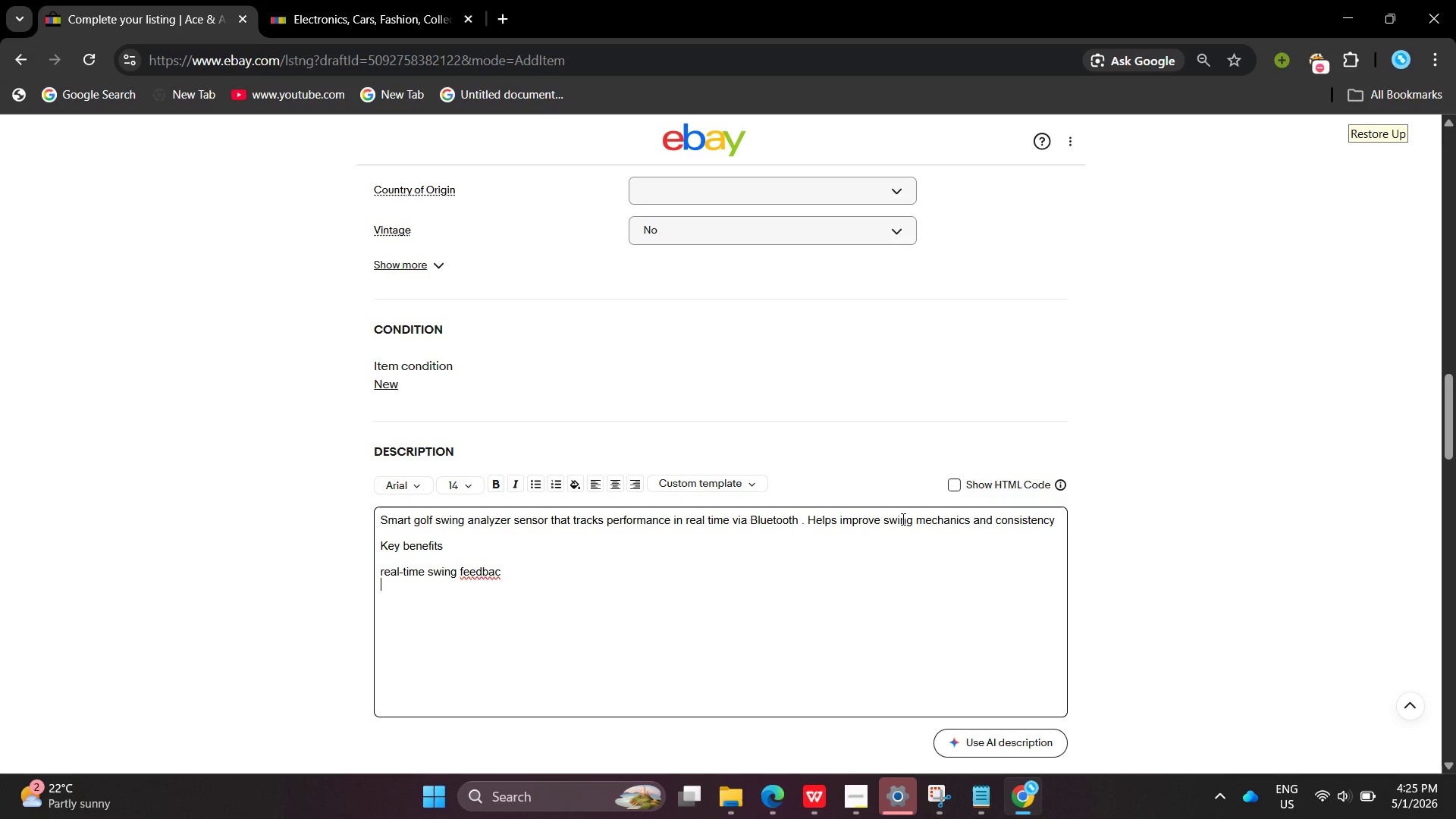 
key(Backspace)
key(Backspace)
type(ck )
 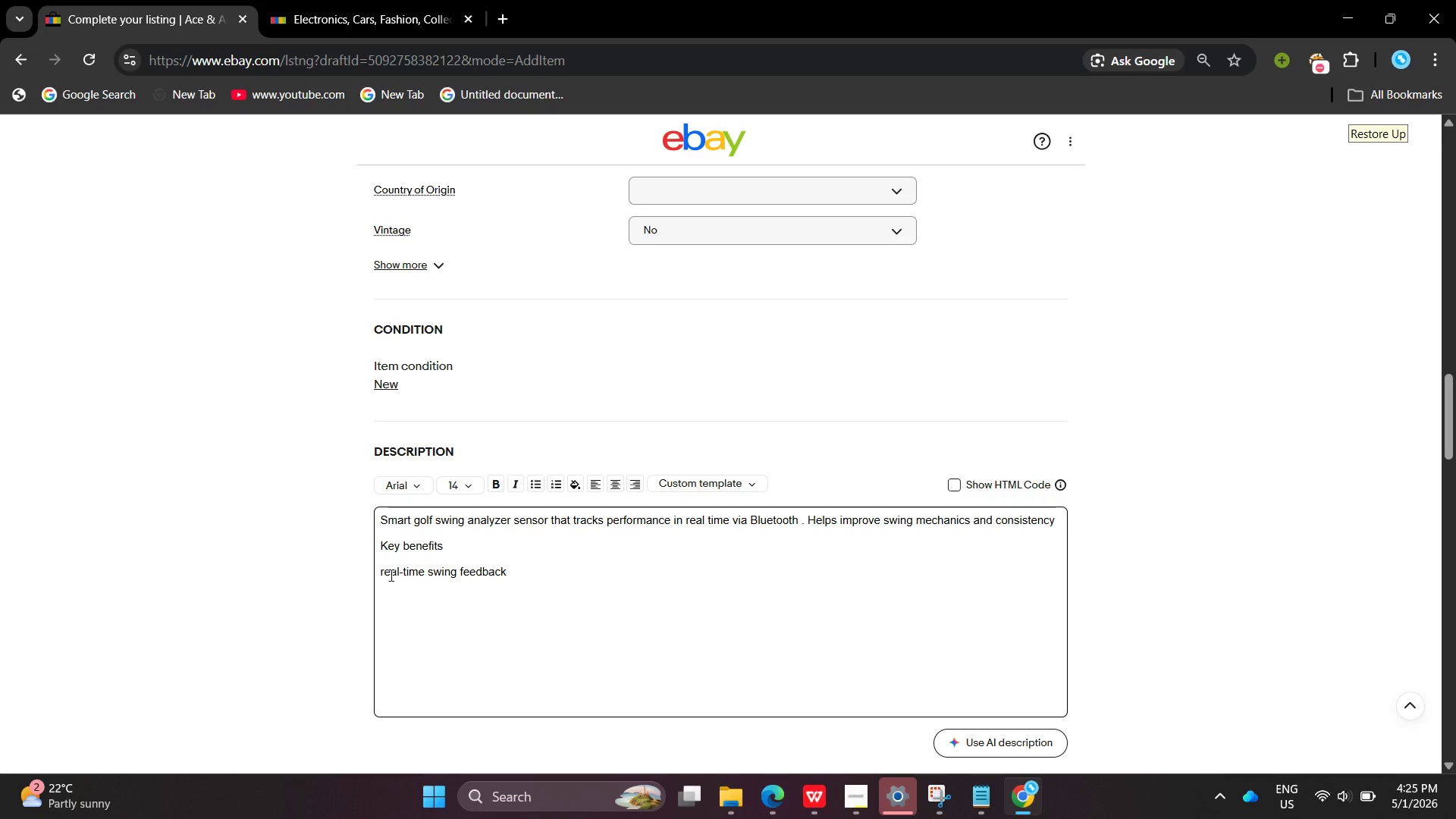 
left_click([384, 573])
 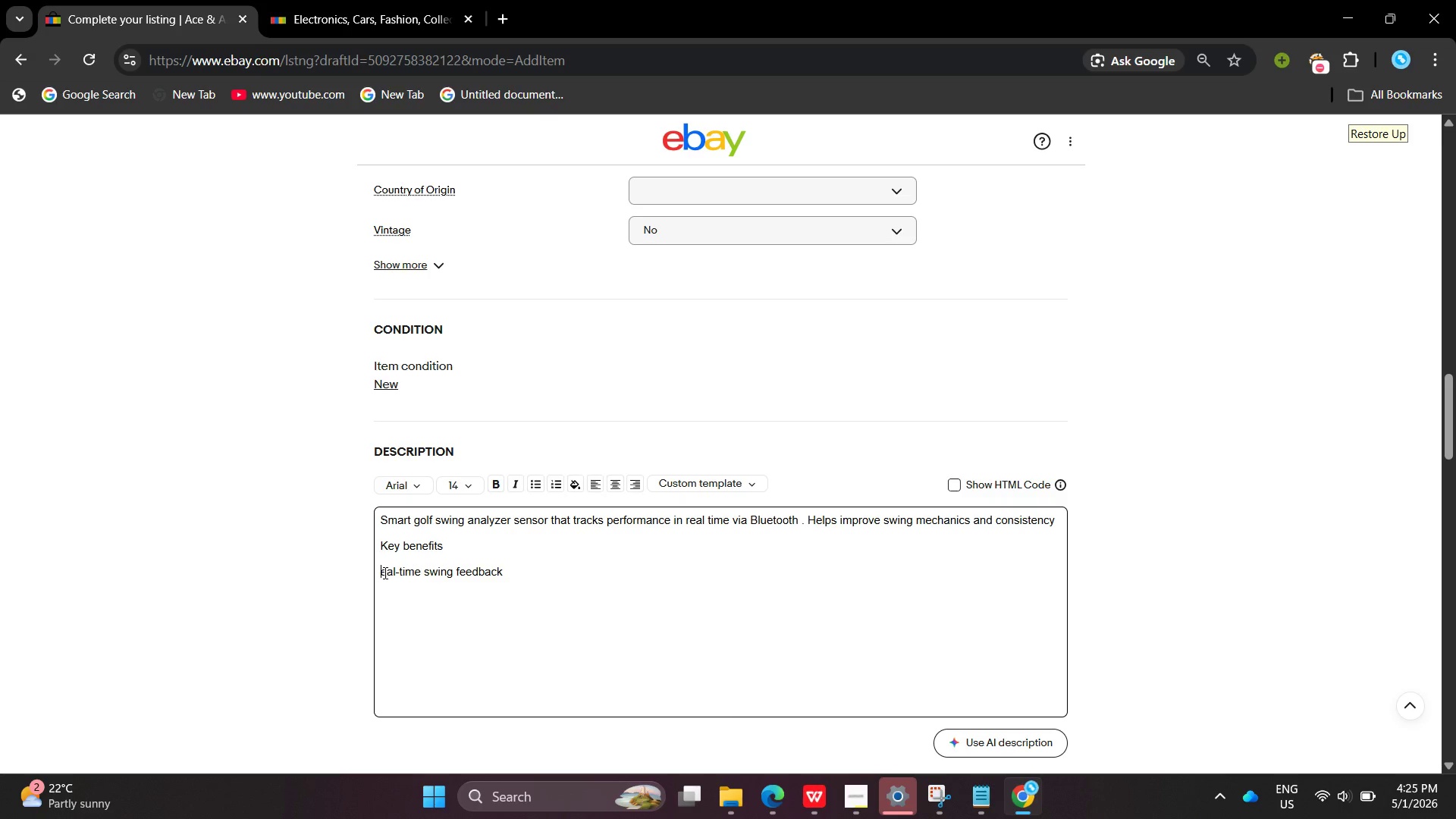 
key(Backspace)
 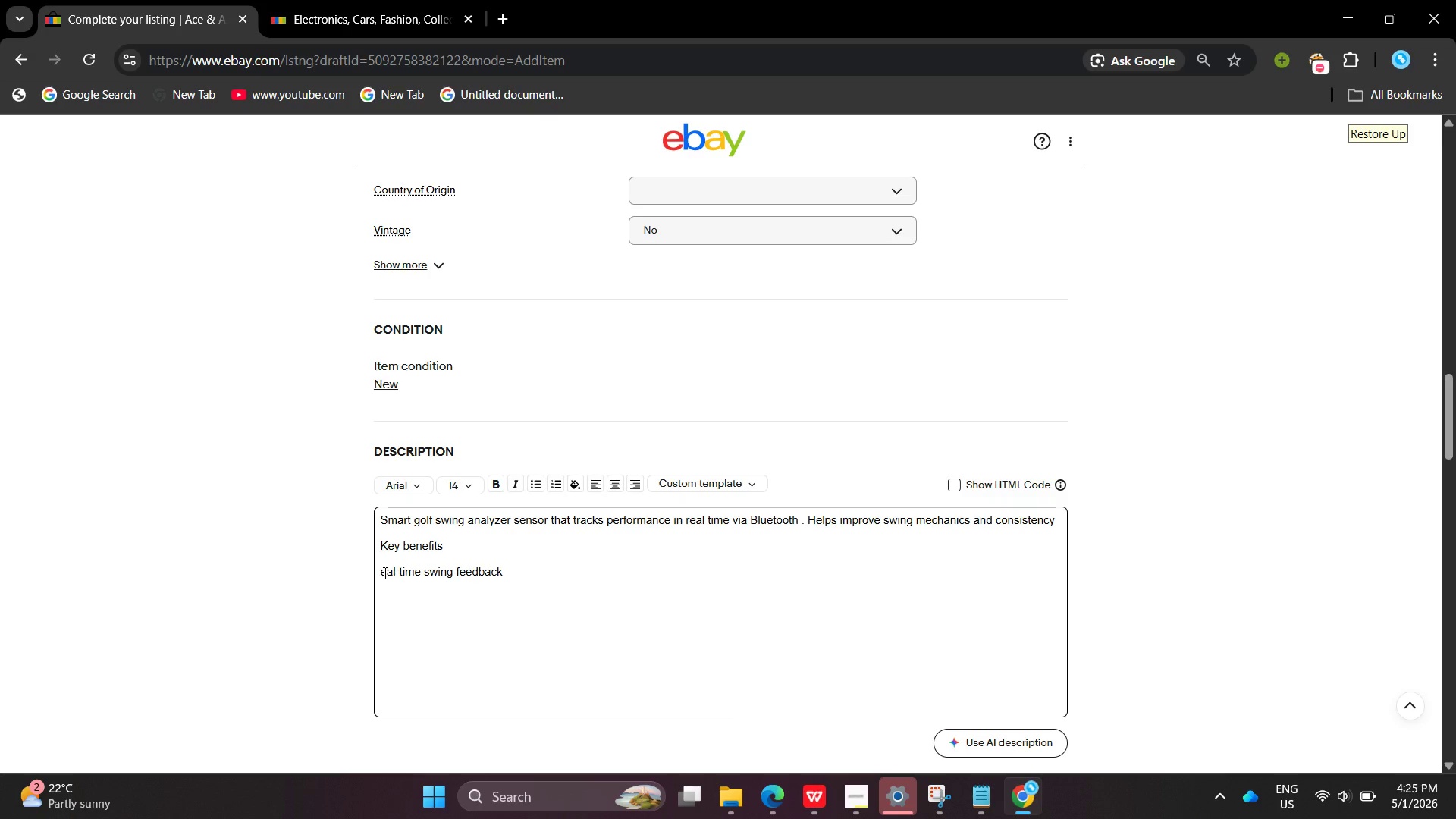 
key(Shift+ShiftLeft)
 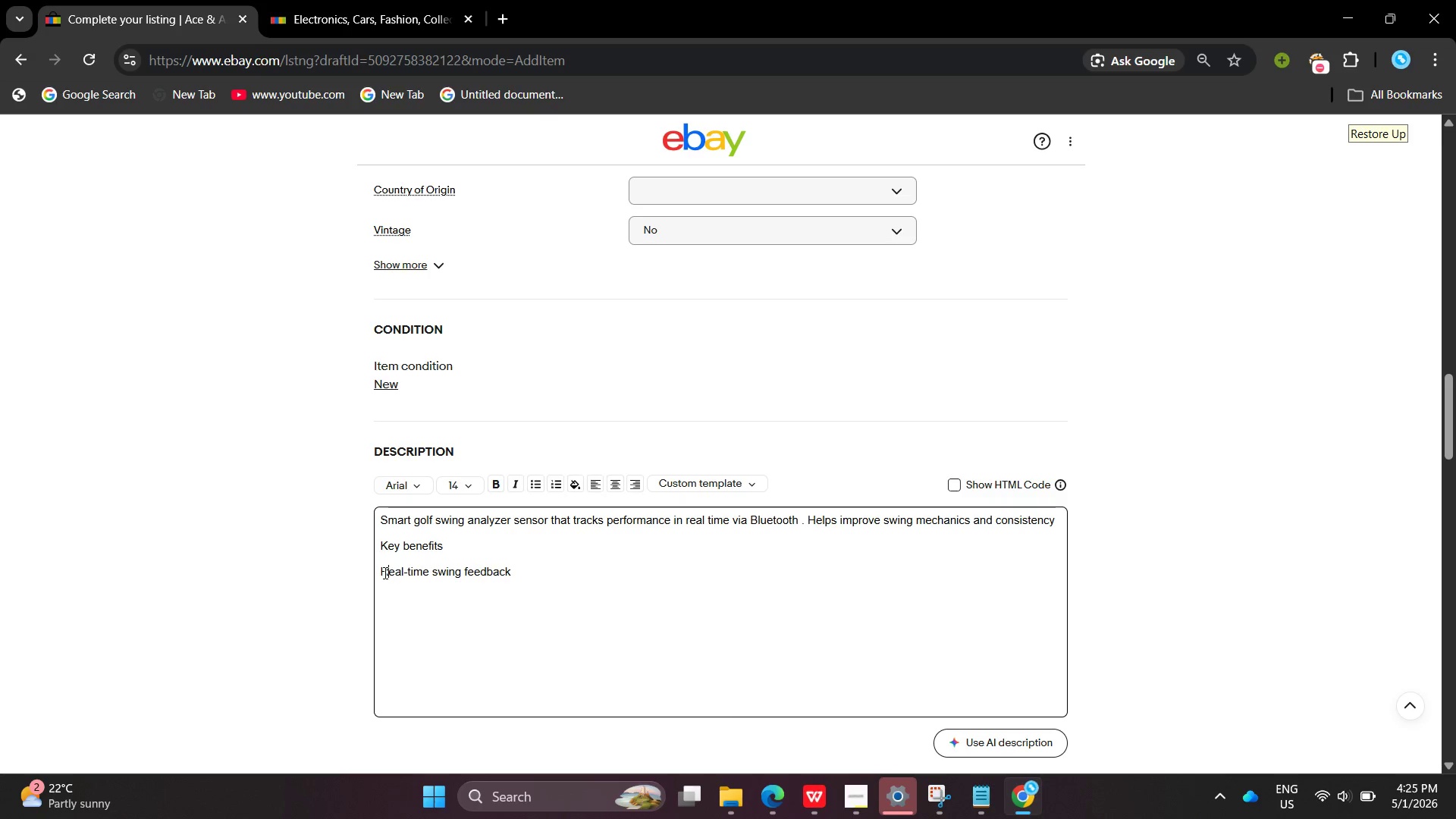 
key(Shift+R)
 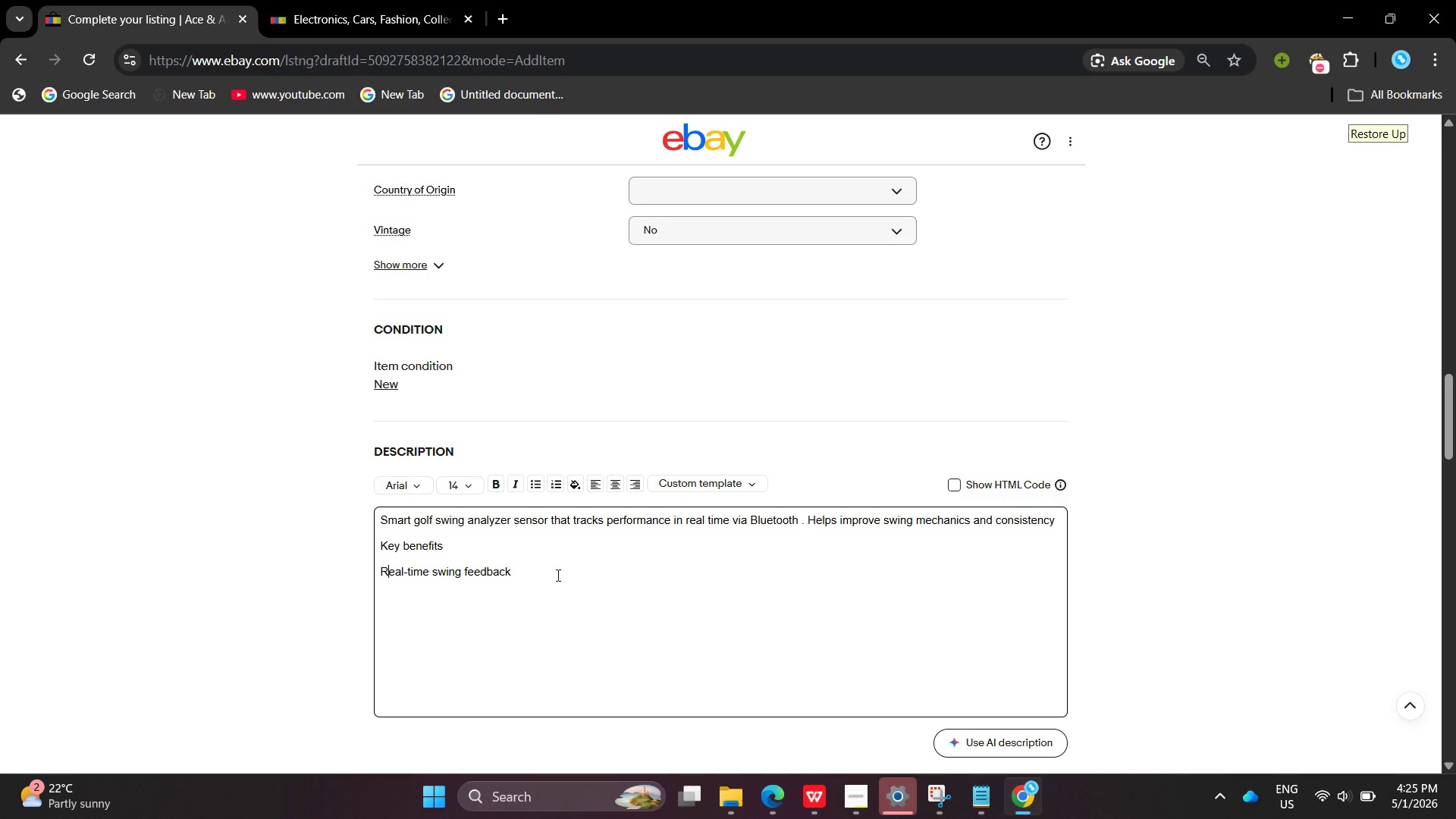 
left_click([557, 575])
 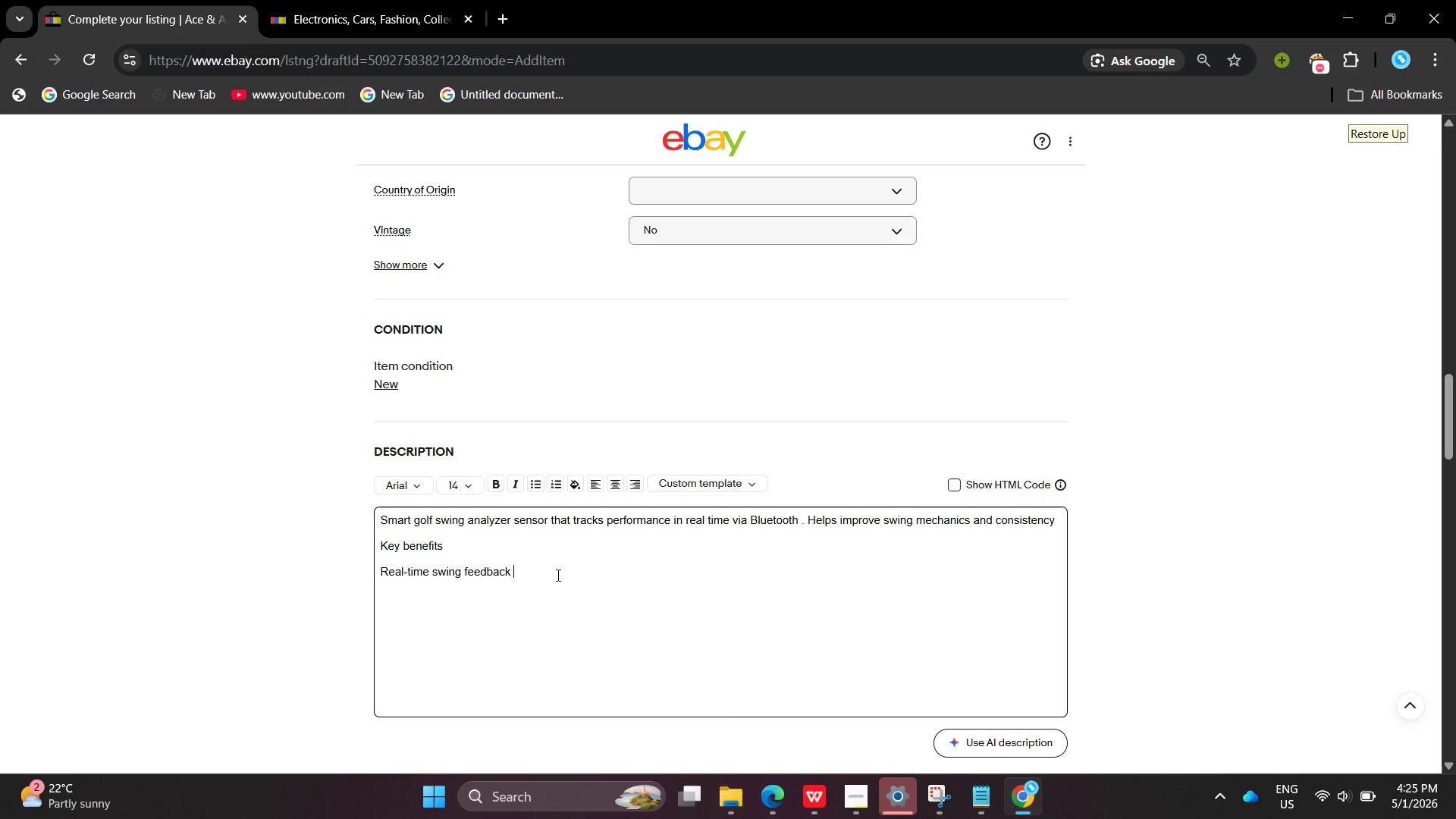 
key(Enter)
 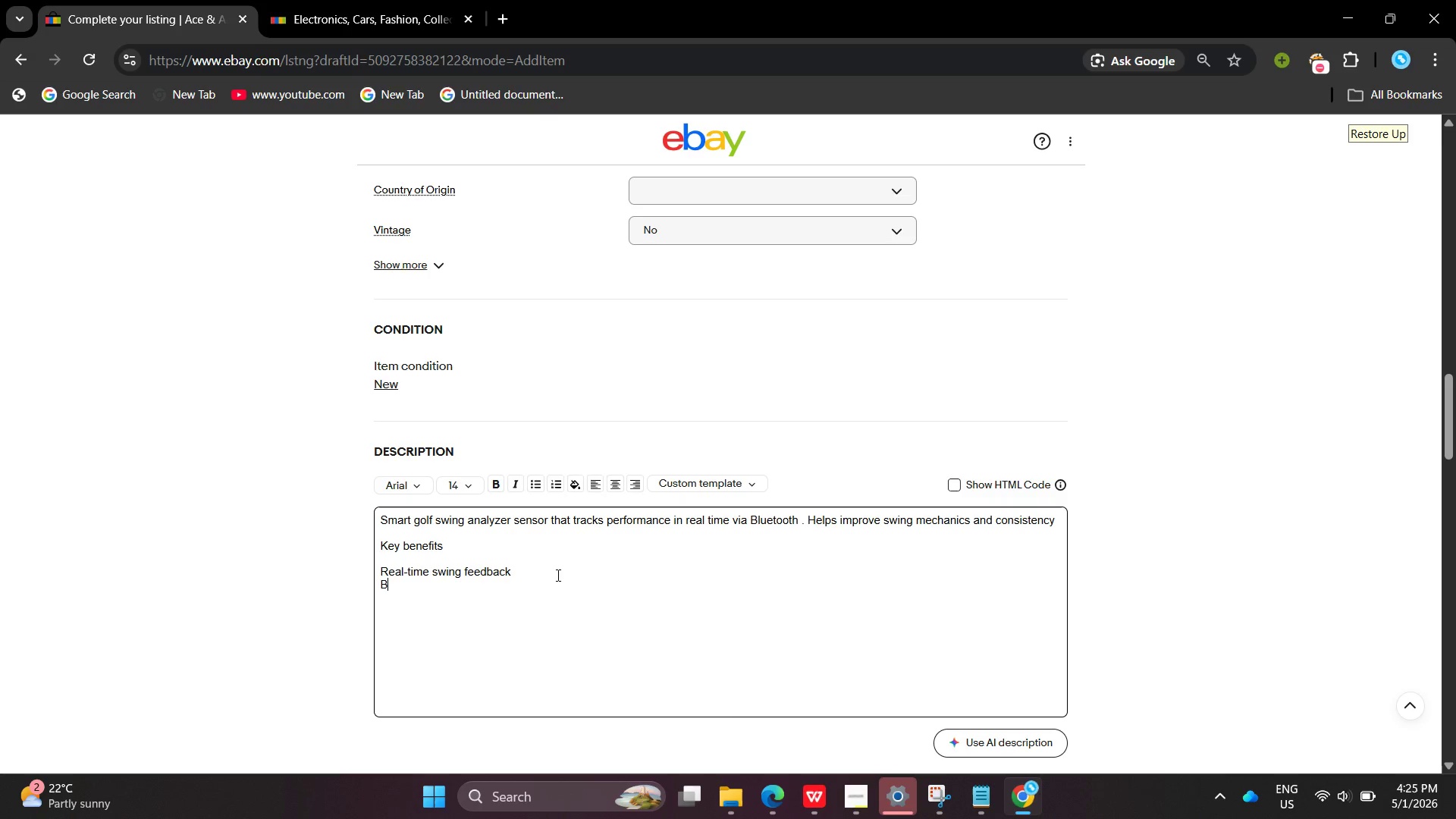 
type(Bluetooth conn)
key(Backspace)
type(nectivity ])
key(Backspace)
 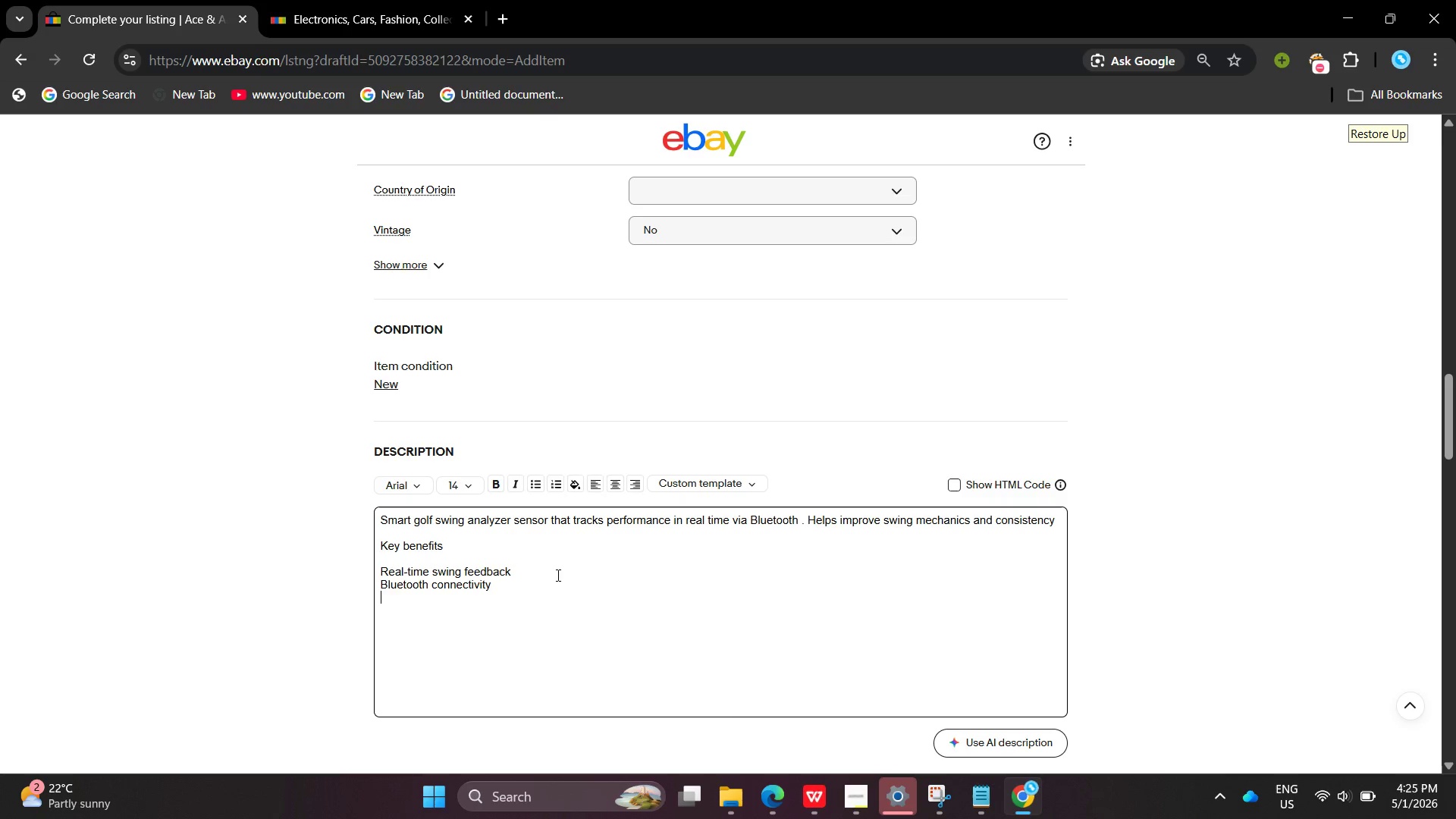 
key(Enter)
 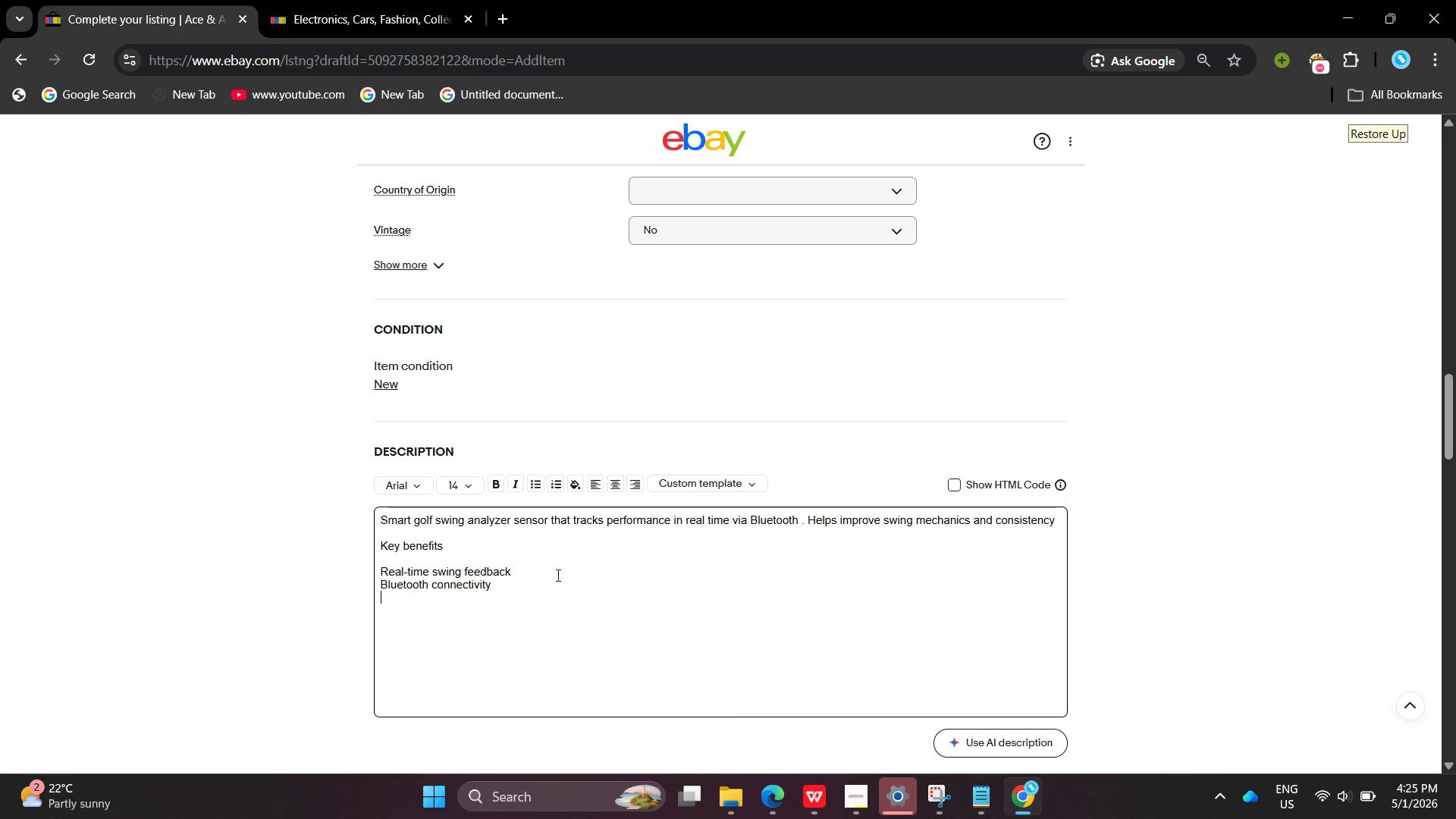 
type(per)
key(Backspace)
key(Backspace)
key(Backspace)
type(Performane ta)
key(Backspace)
type(racking )
 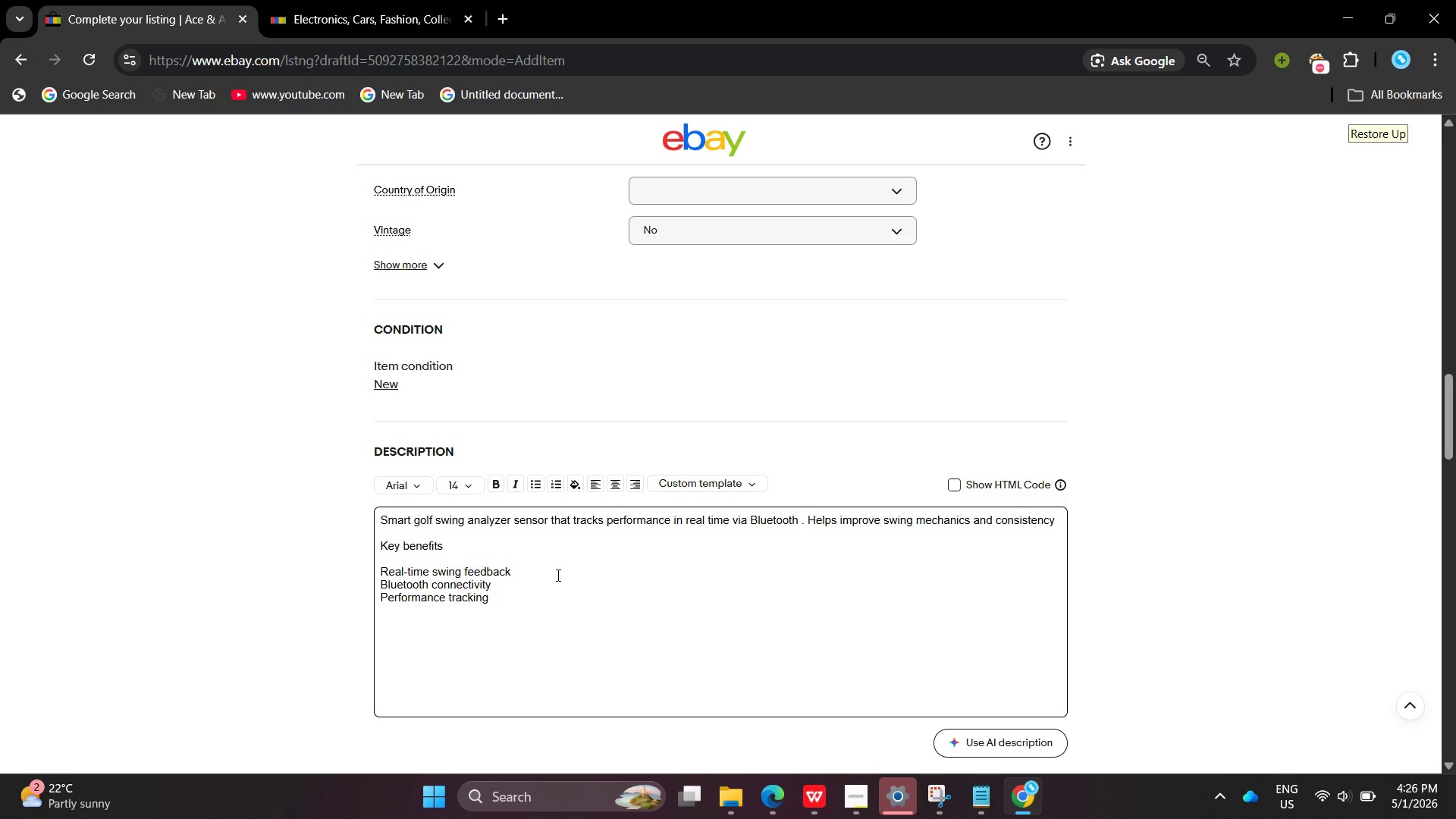 
key(Enter)
 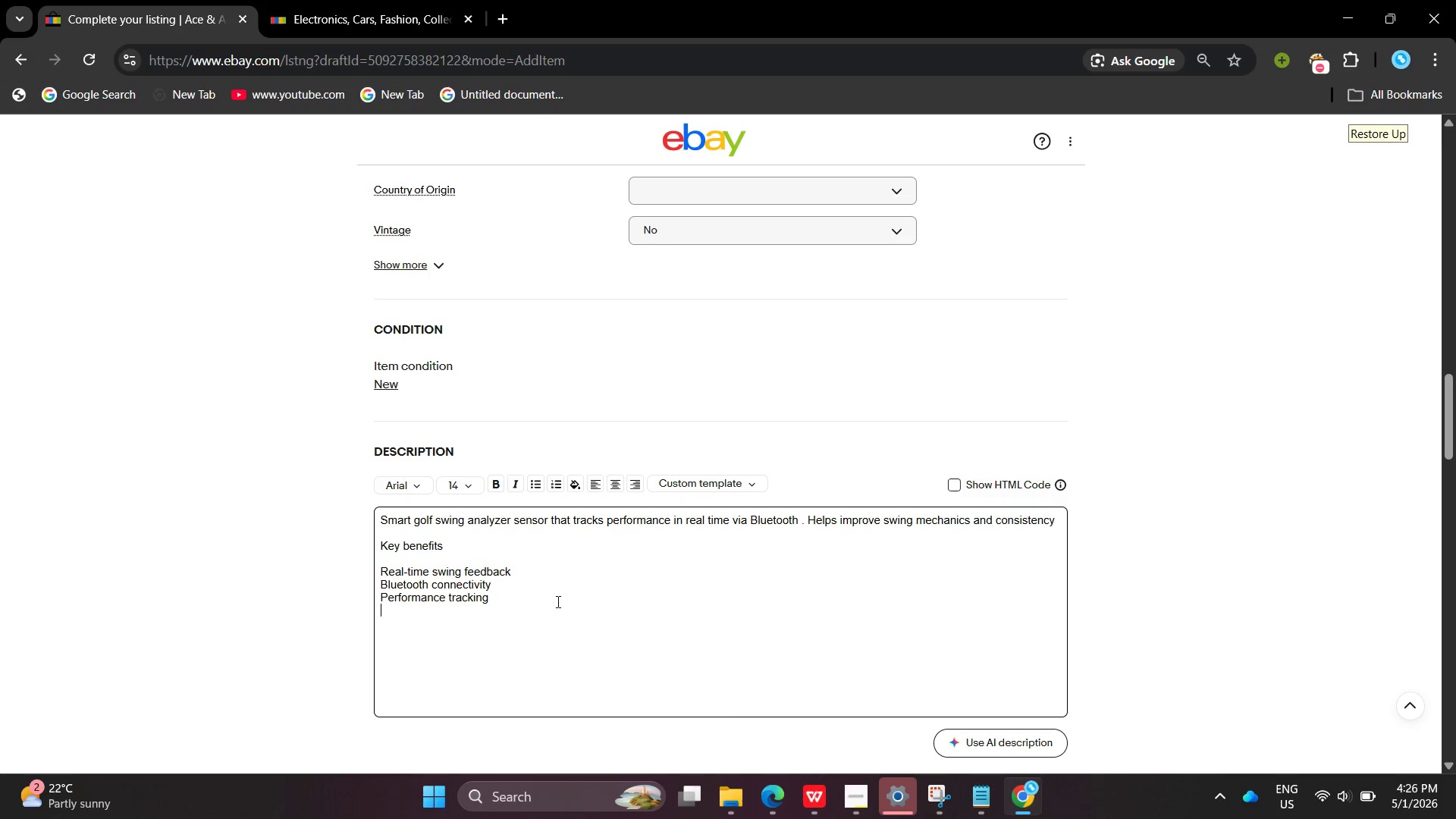 
type(Rechargeable desig )
key(Backspace)
type(n)
 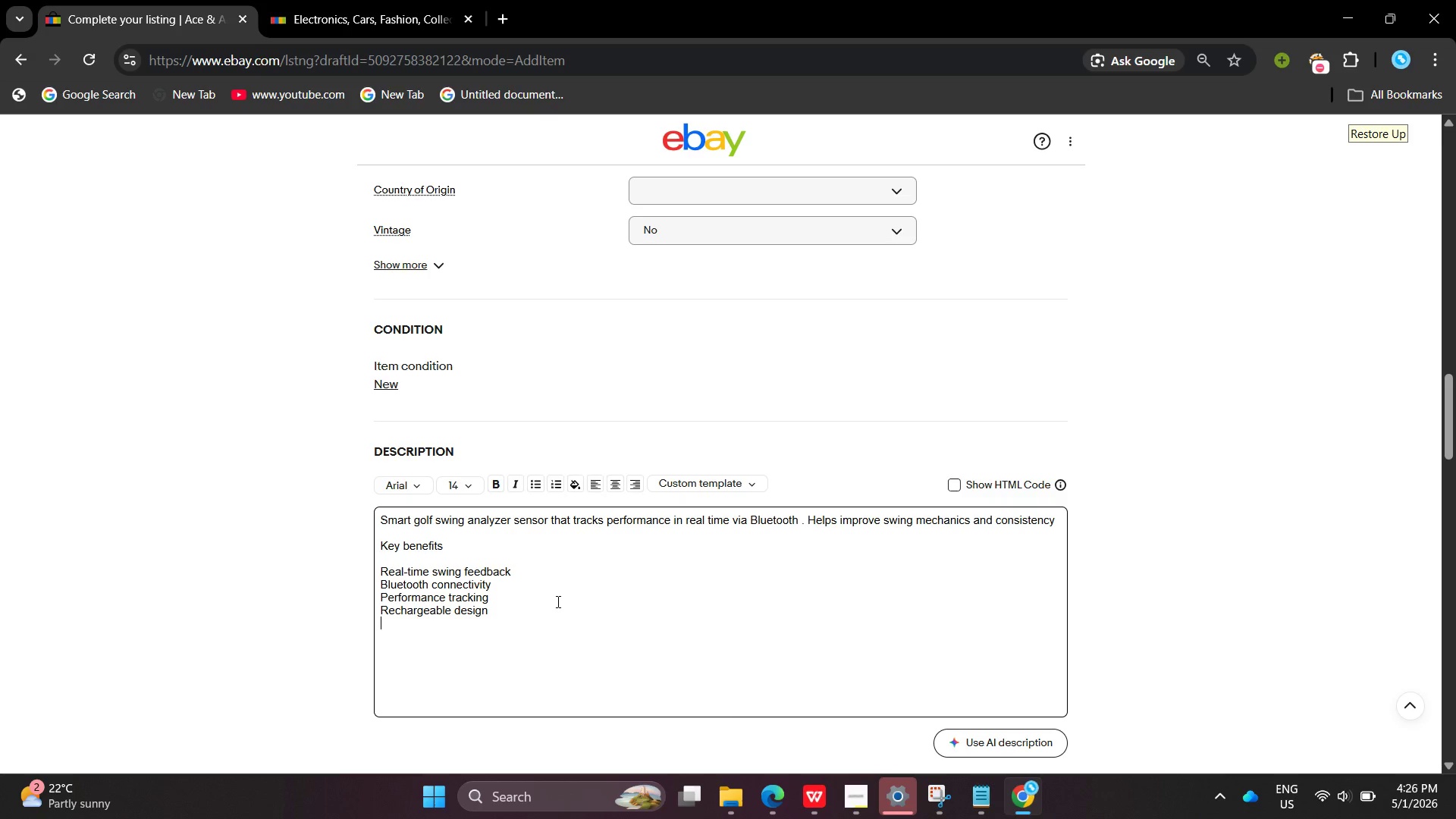 
key(Enter)
 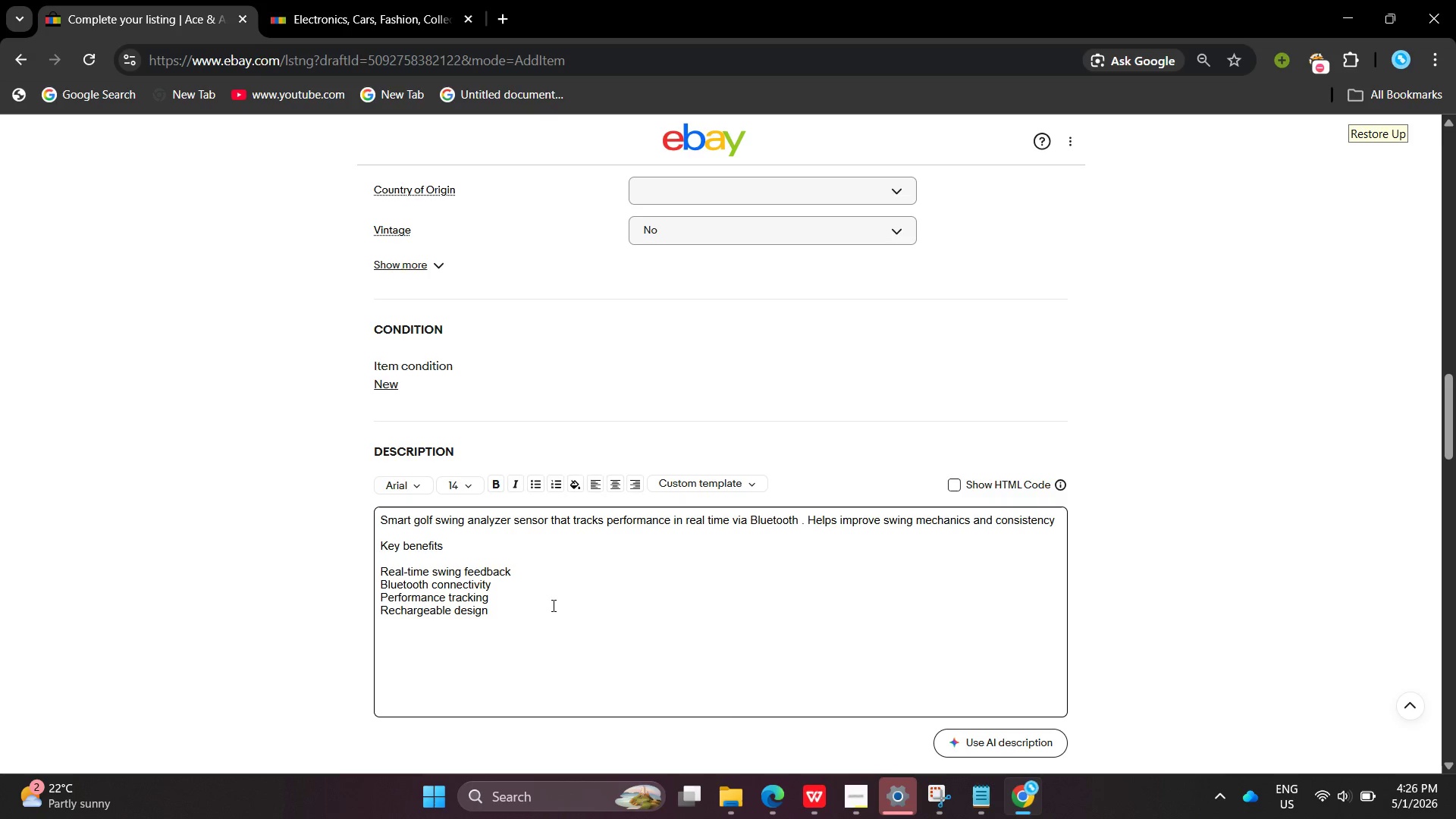 
left_click_drag(start_coordinate=[552, 605], to_coordinate=[362, 568])
 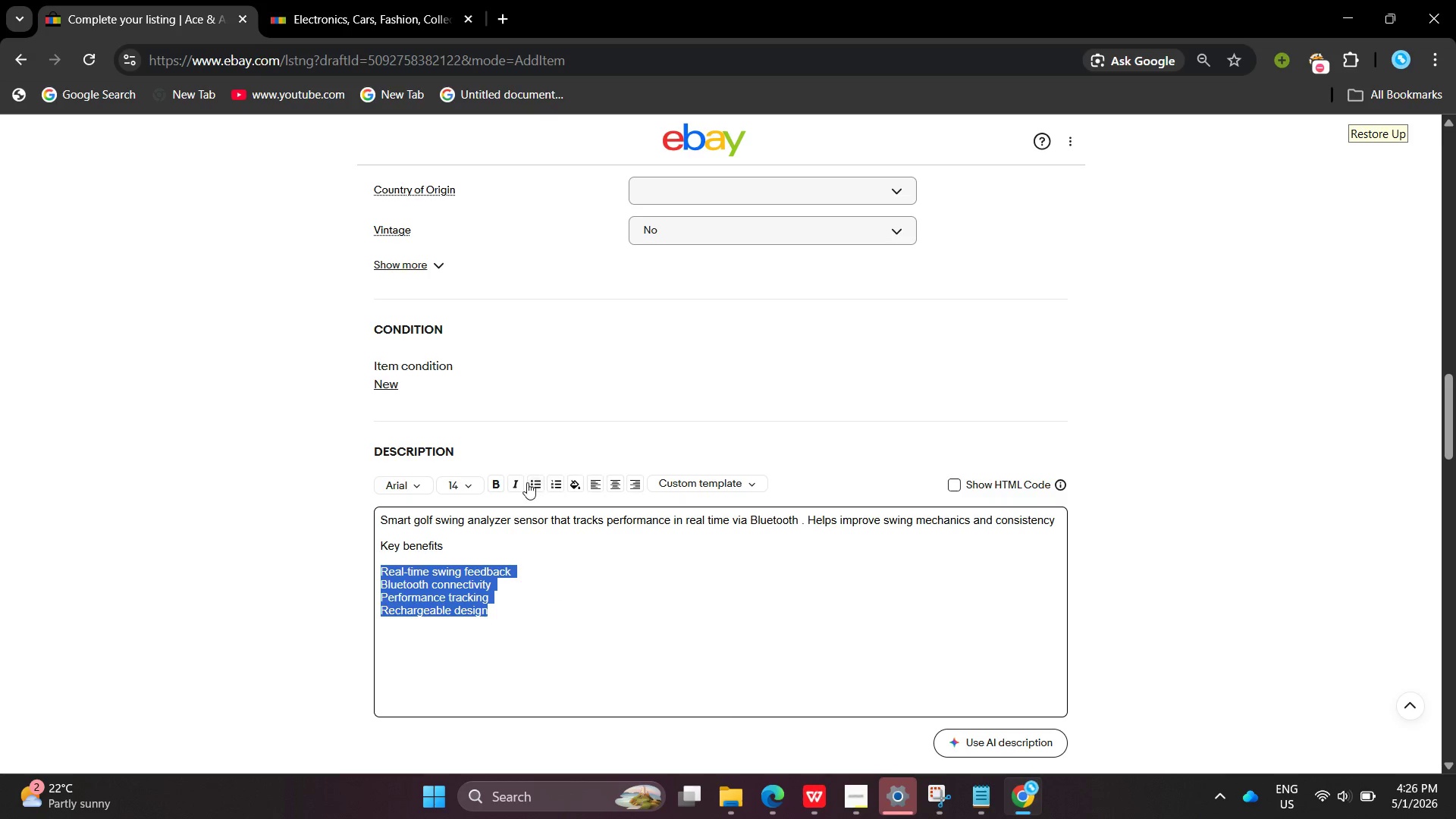 
left_click([527, 482])
 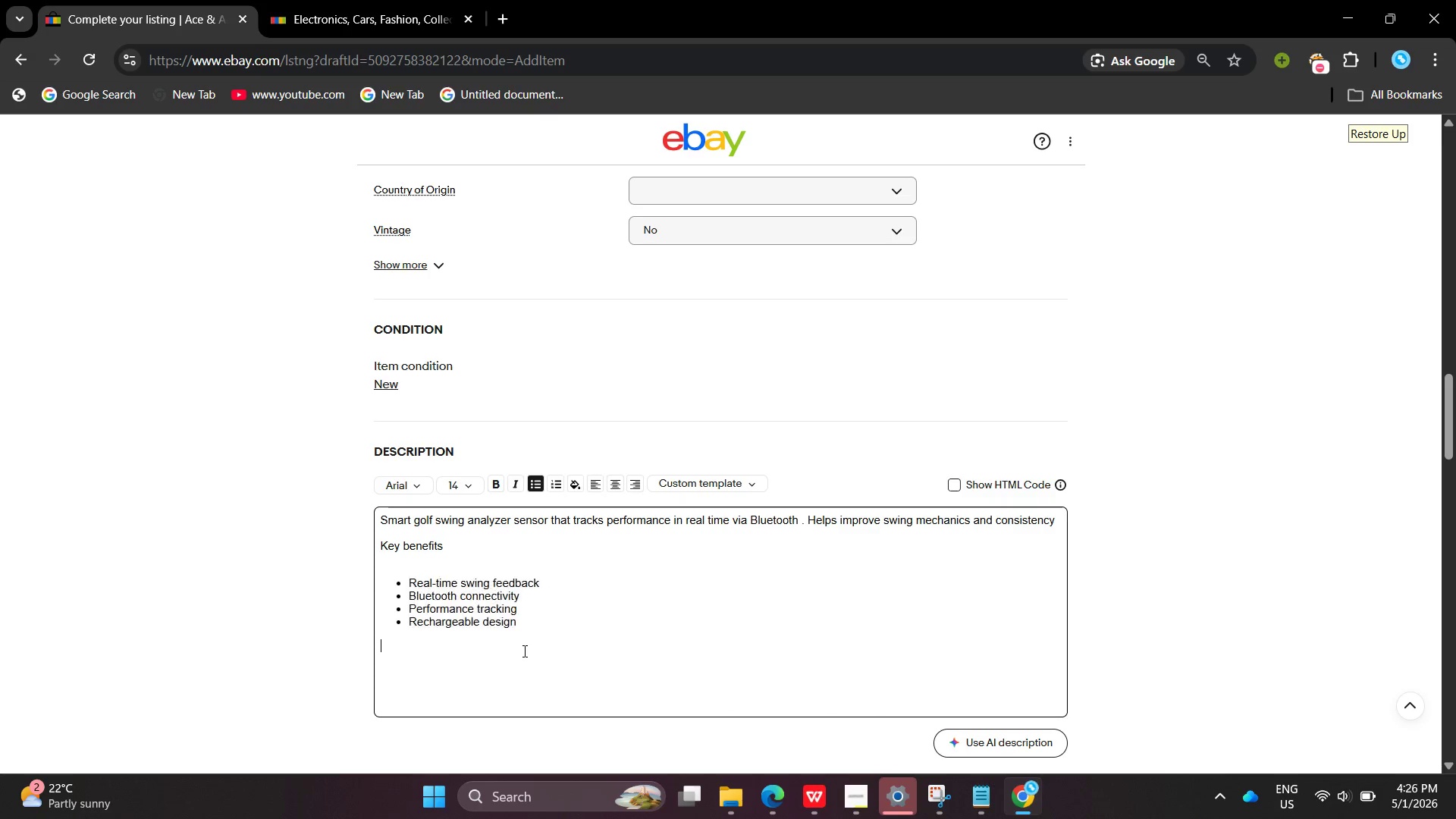 
left_click([523, 651])
 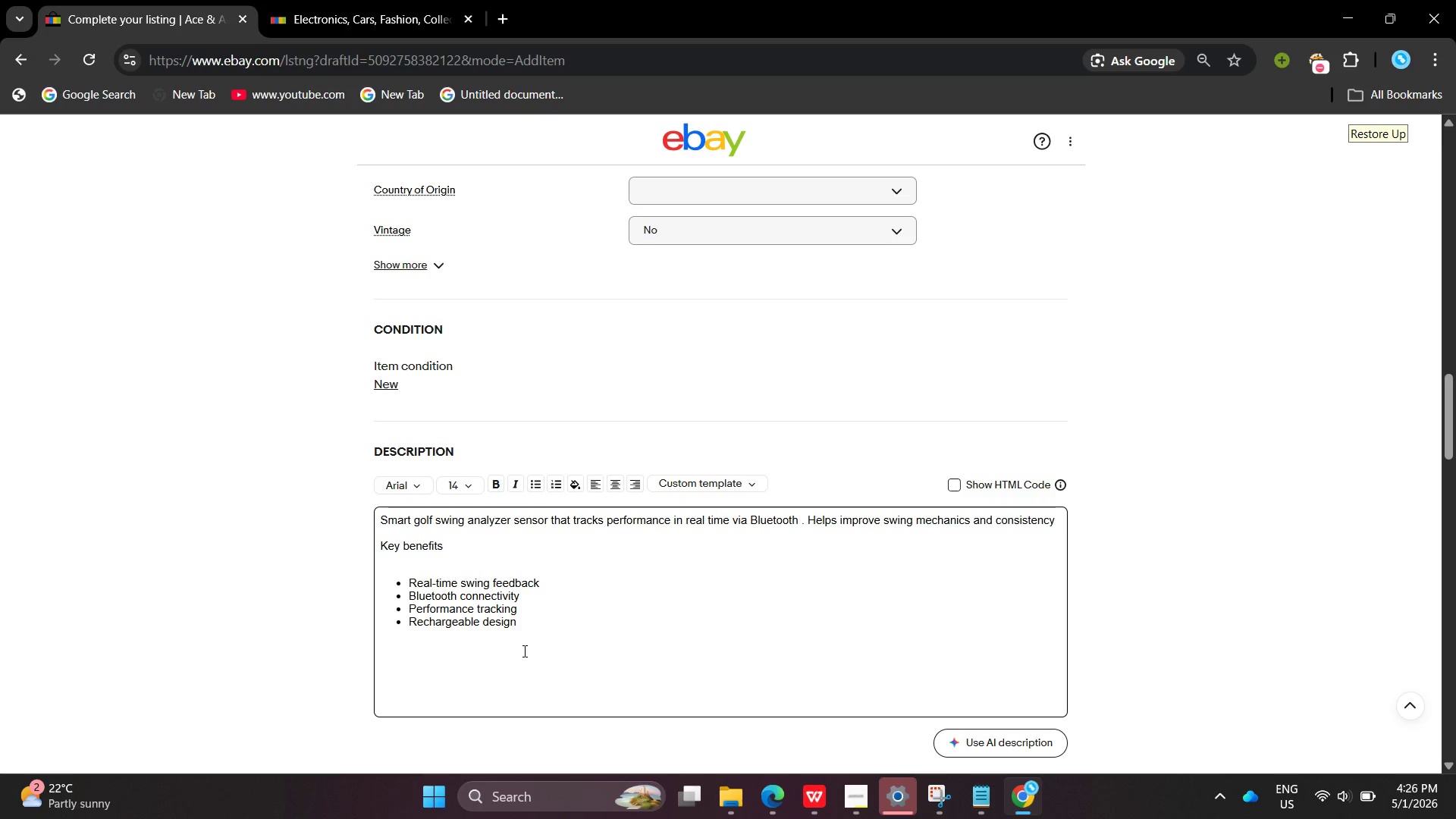 
type(What's included )
 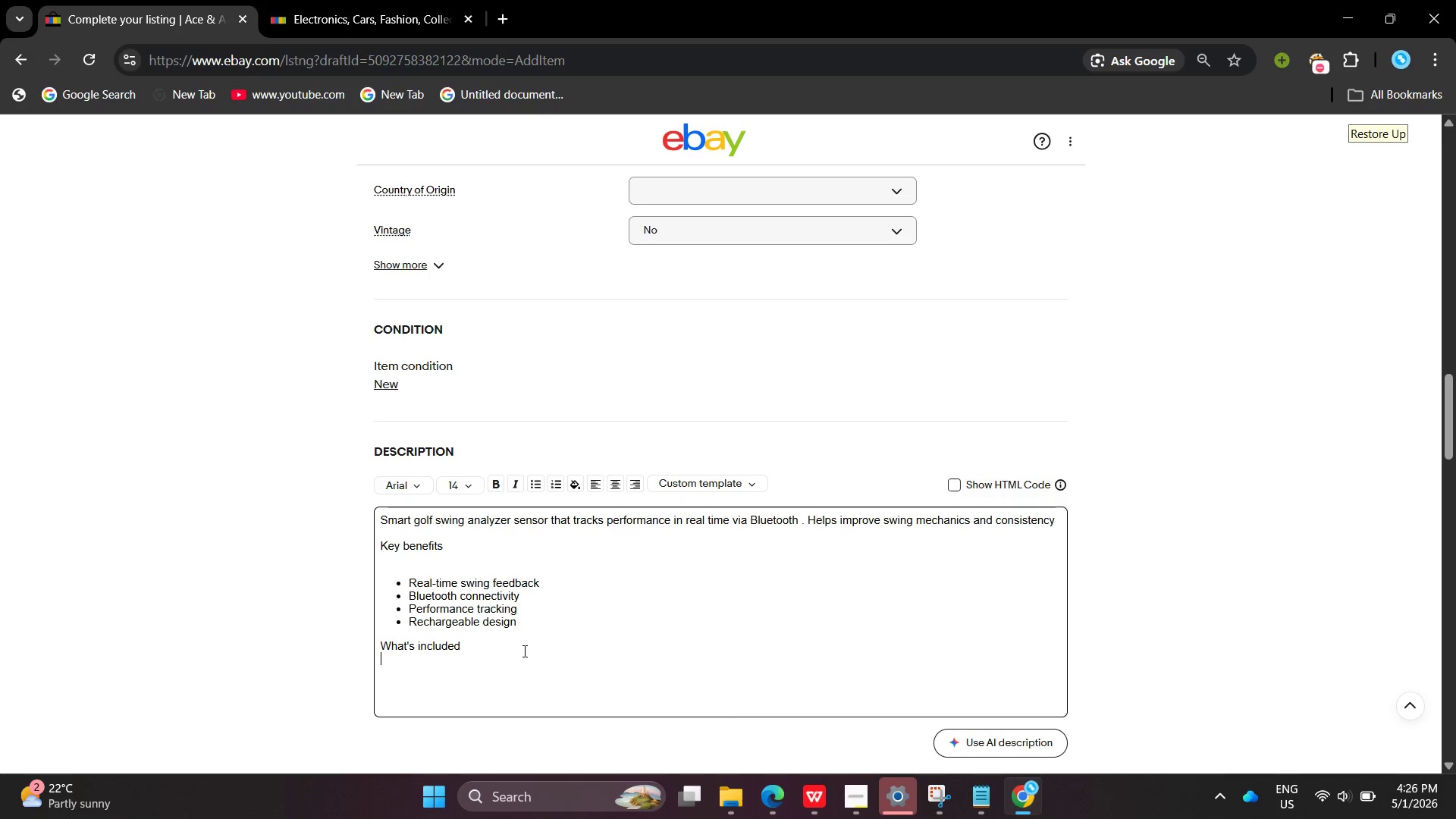 
key(Enter)
 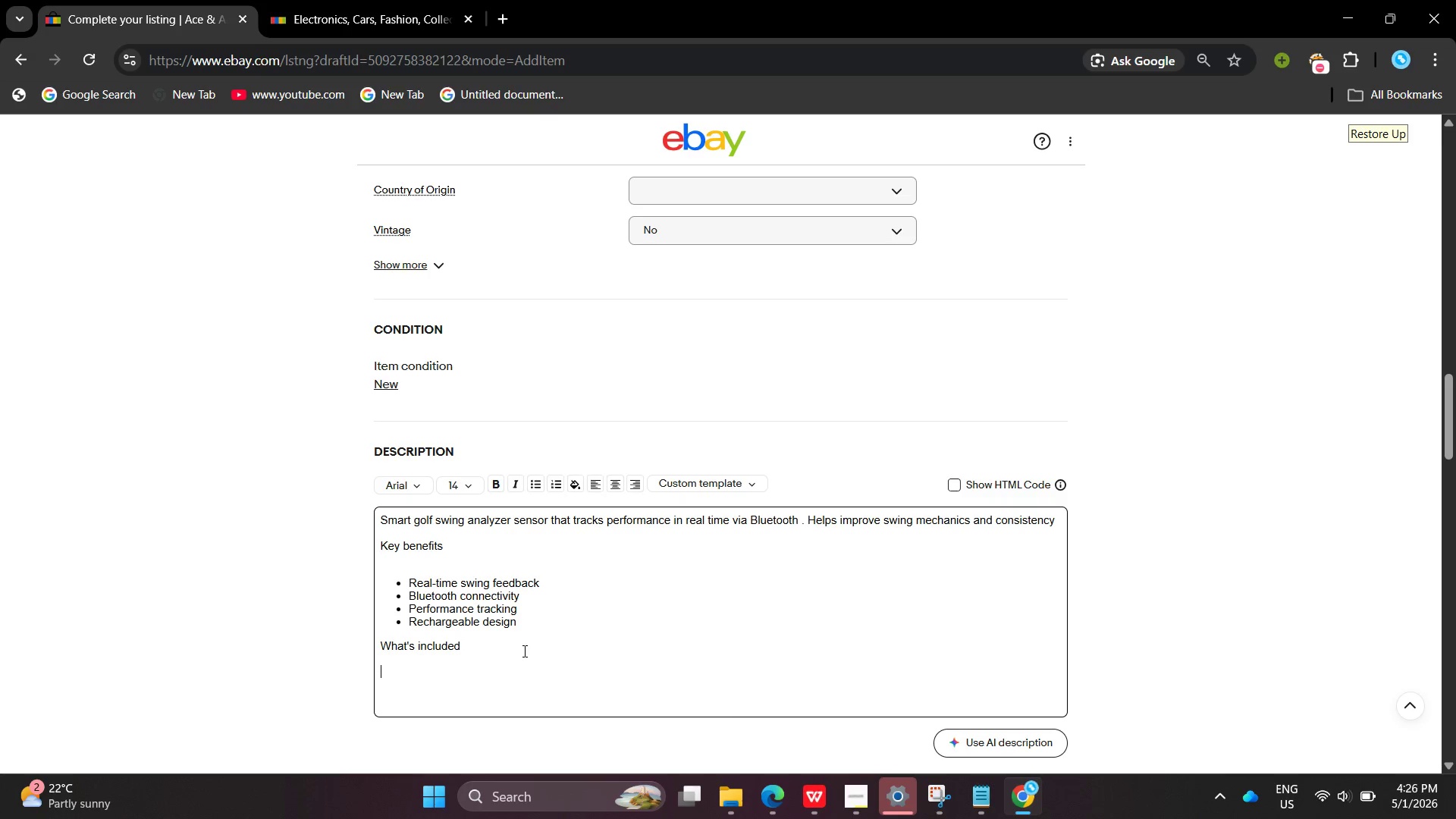 
key(Enter)
 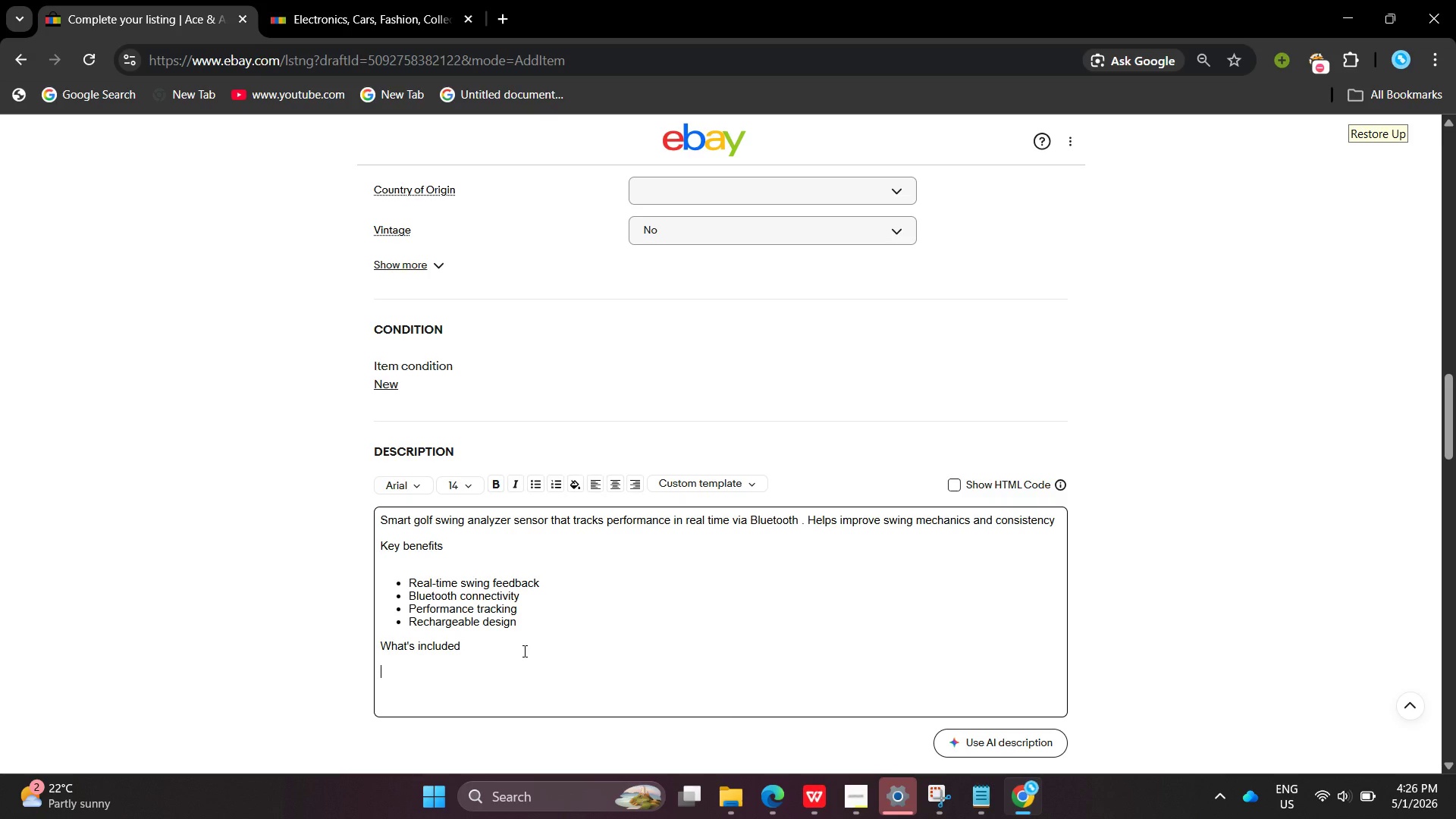 
type(Swing sensor unit ])
key(Backspace)
 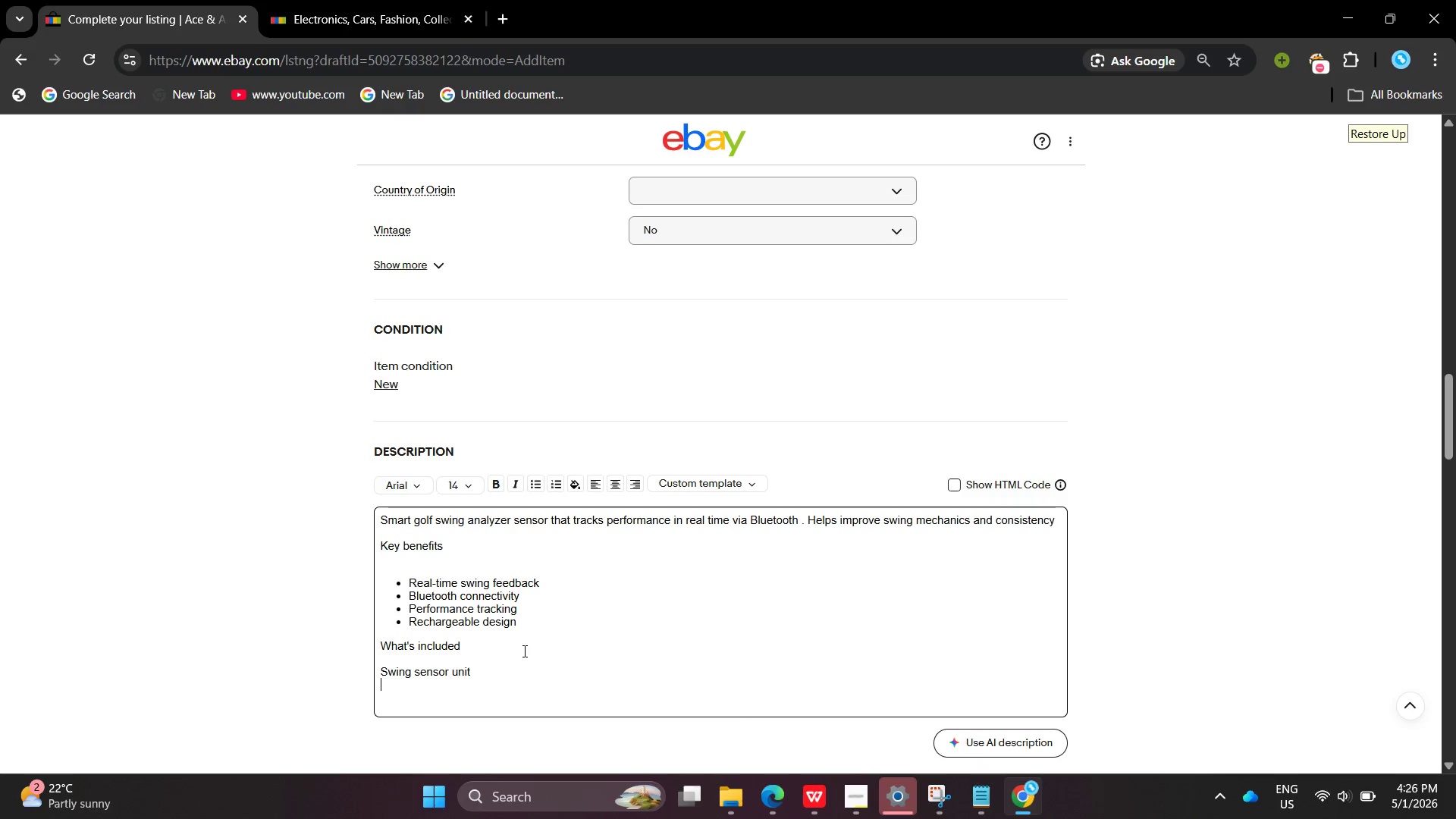 
key(Enter)
 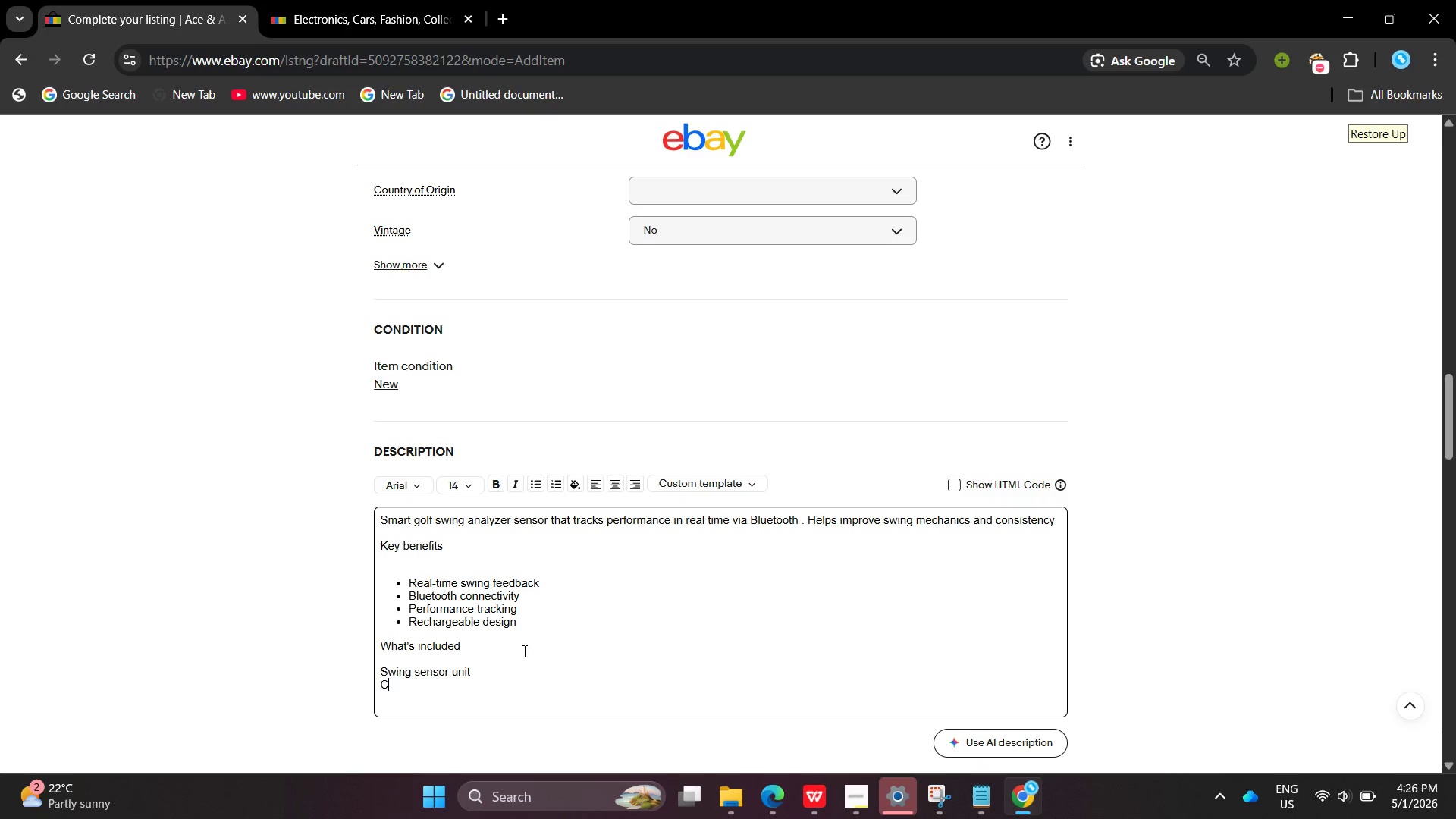 
type(Charging cable )
 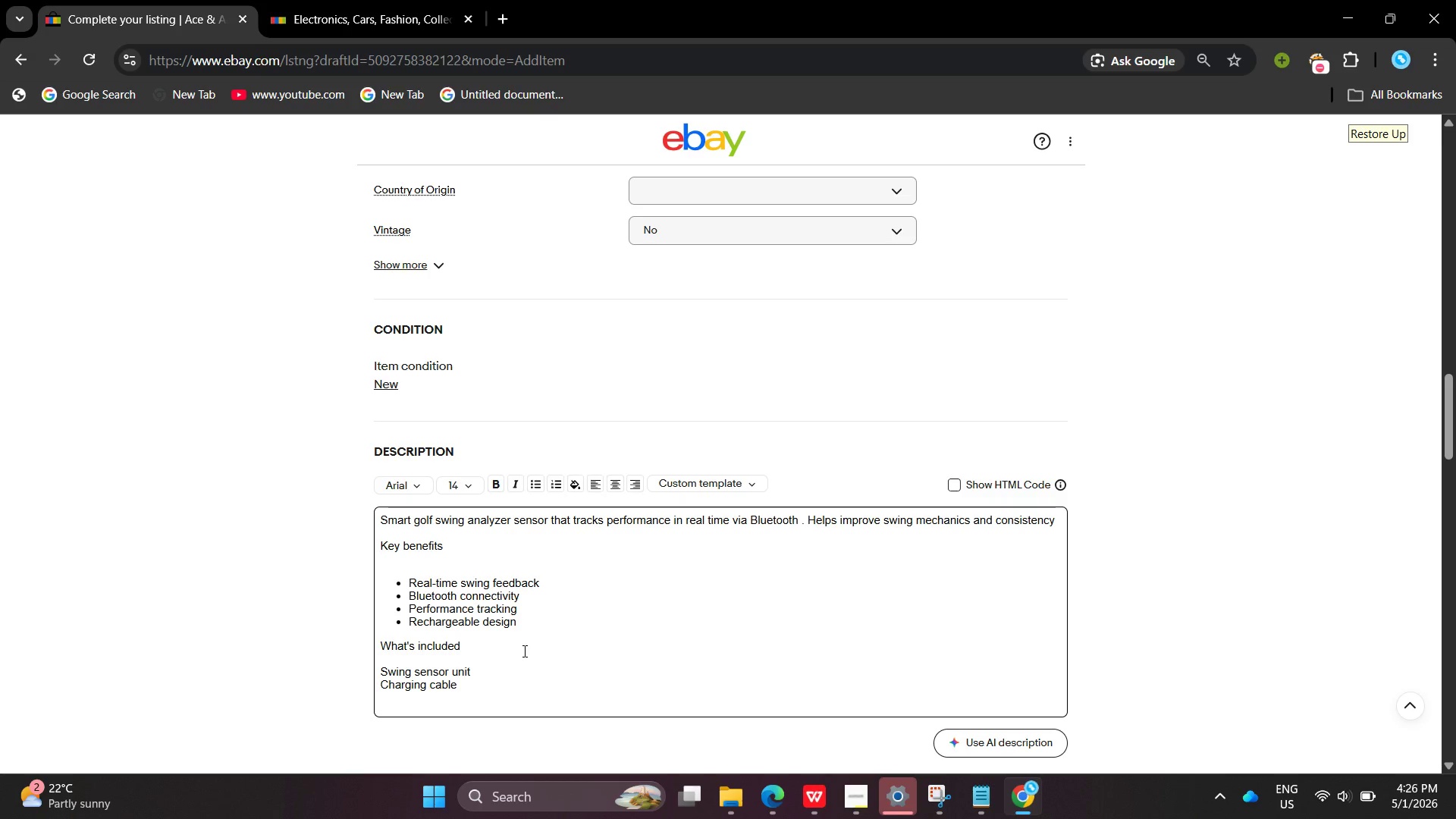 
key(Enter)
 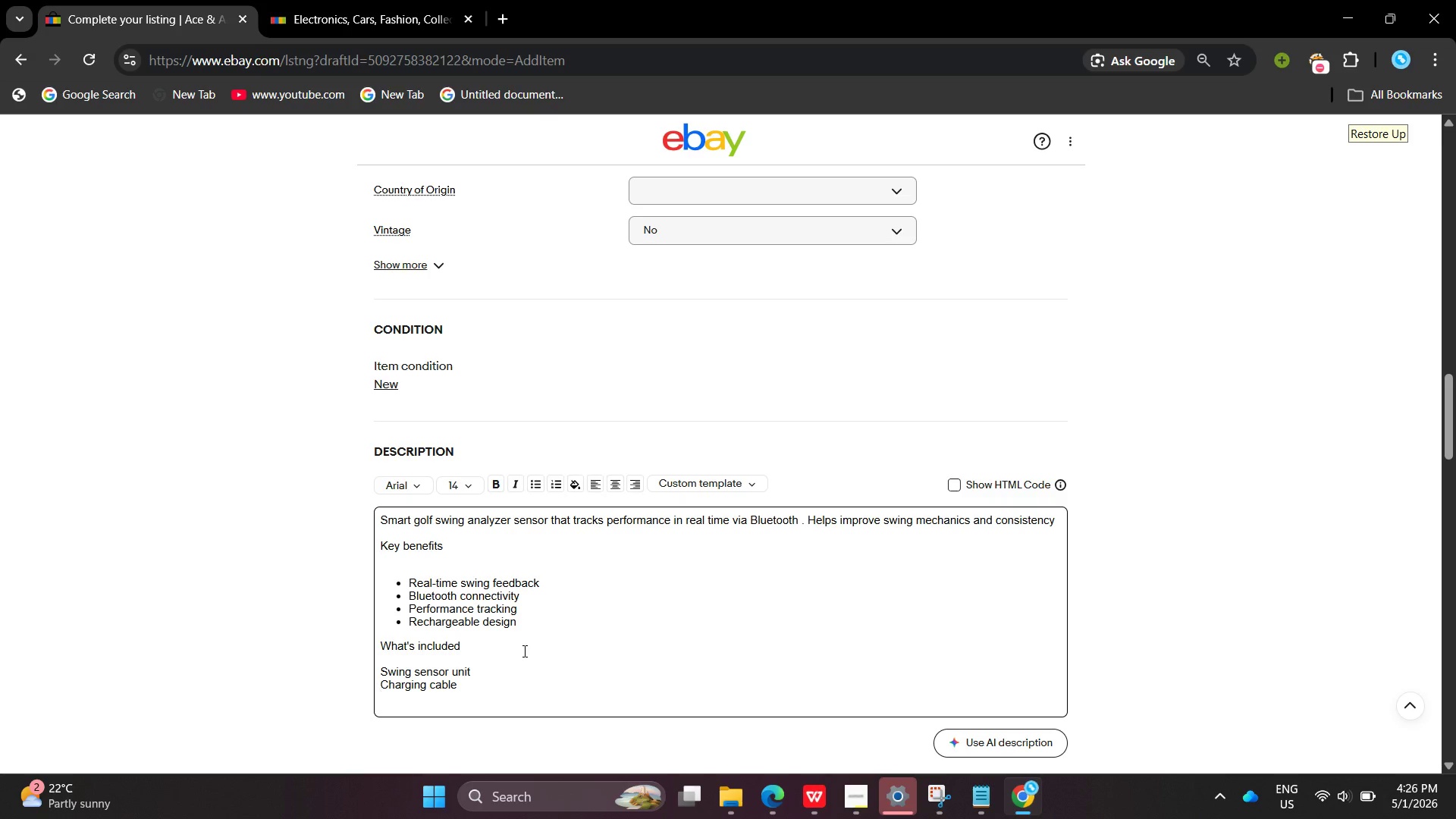 
type(Mounting clip)
 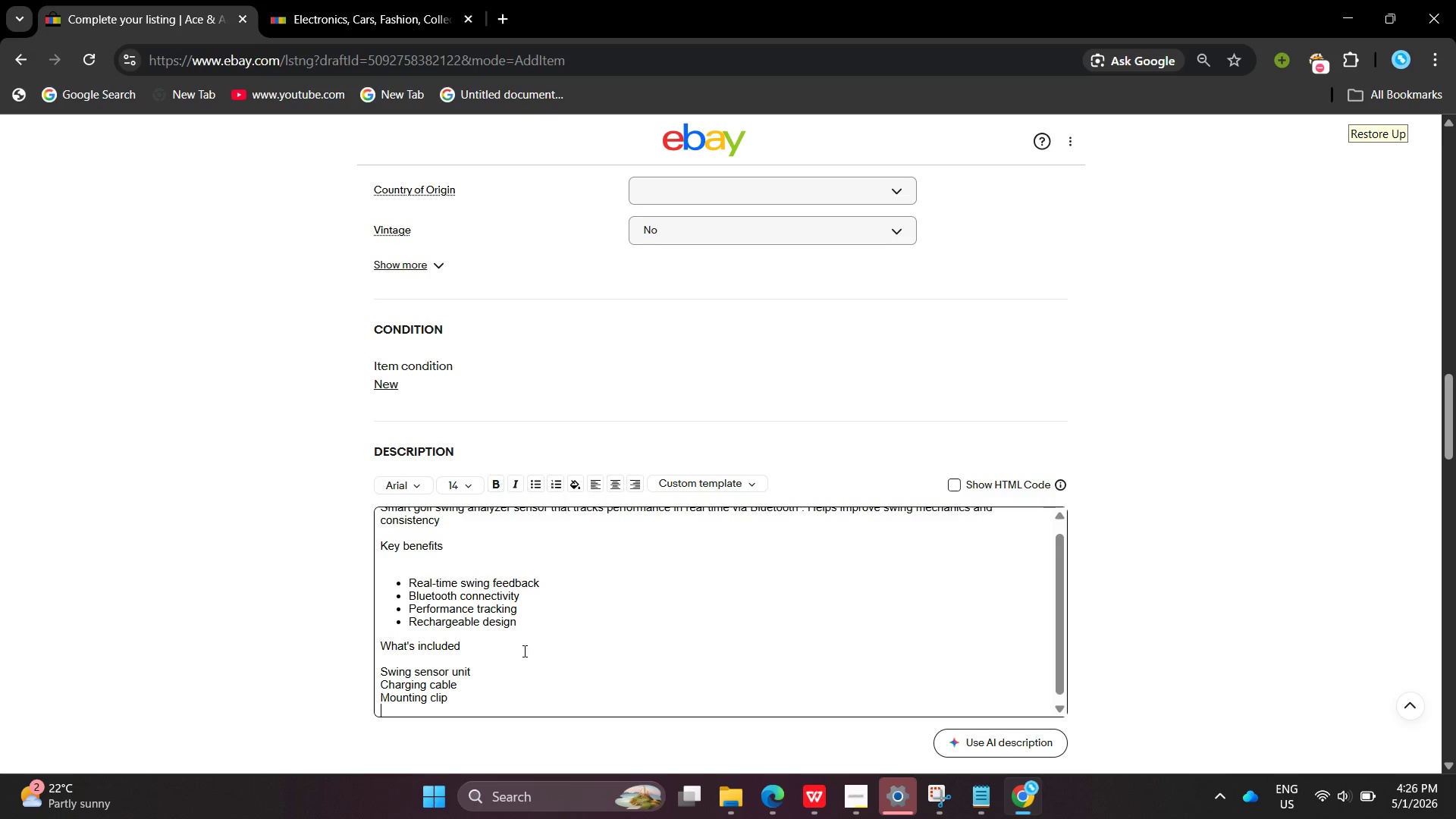 
key(Enter)
 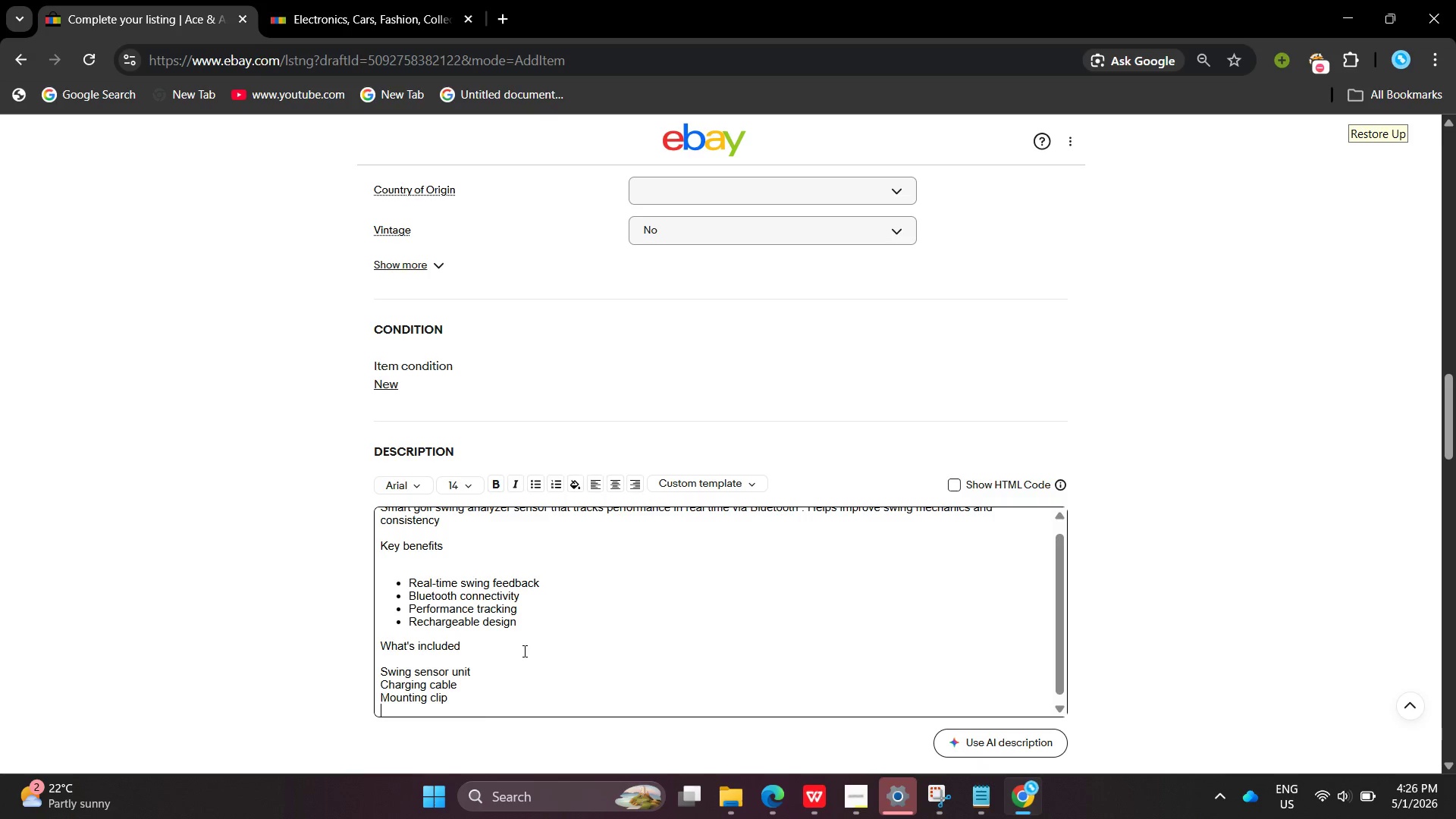 
key(Enter)
 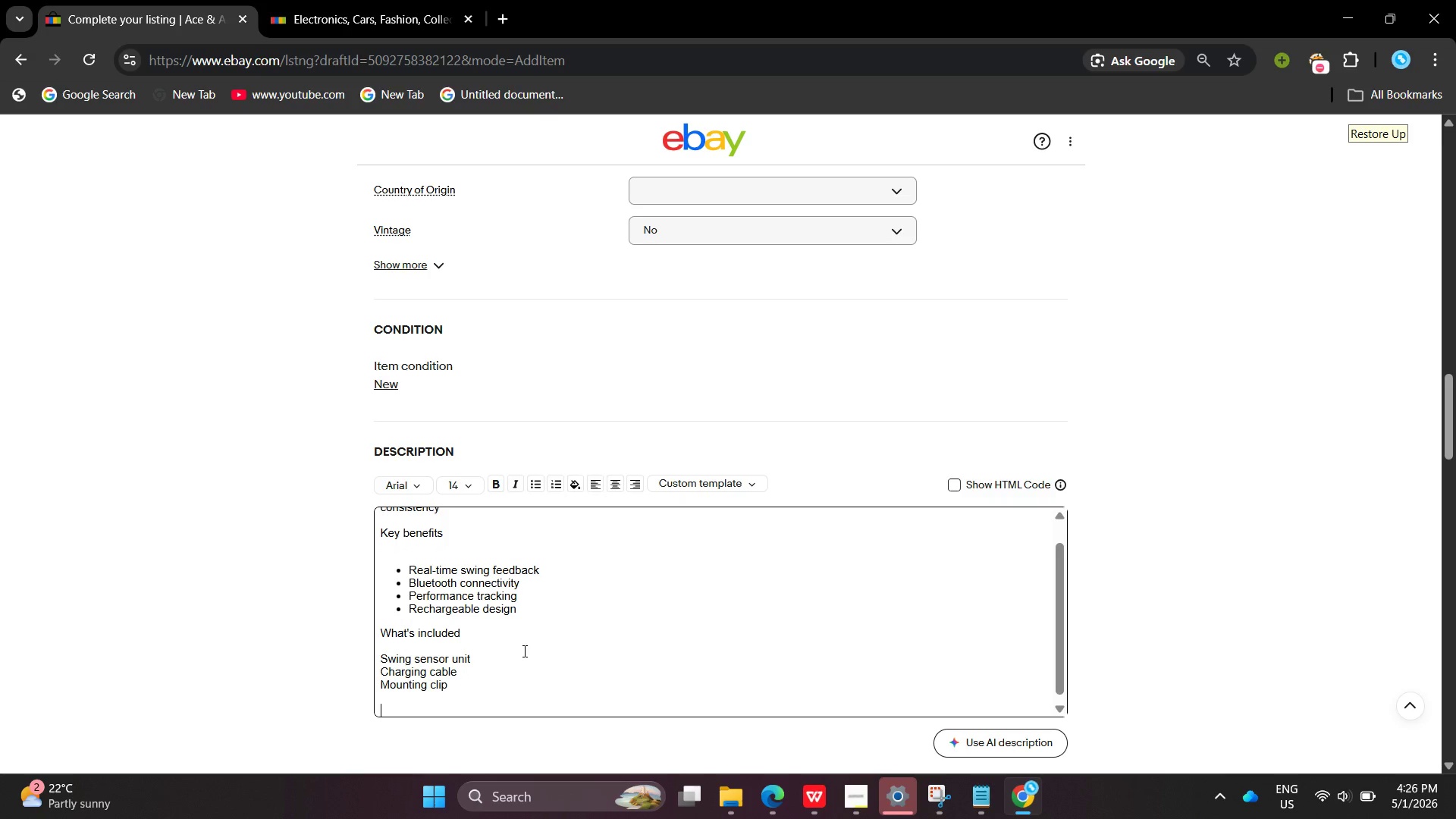 
type(Technical details )
 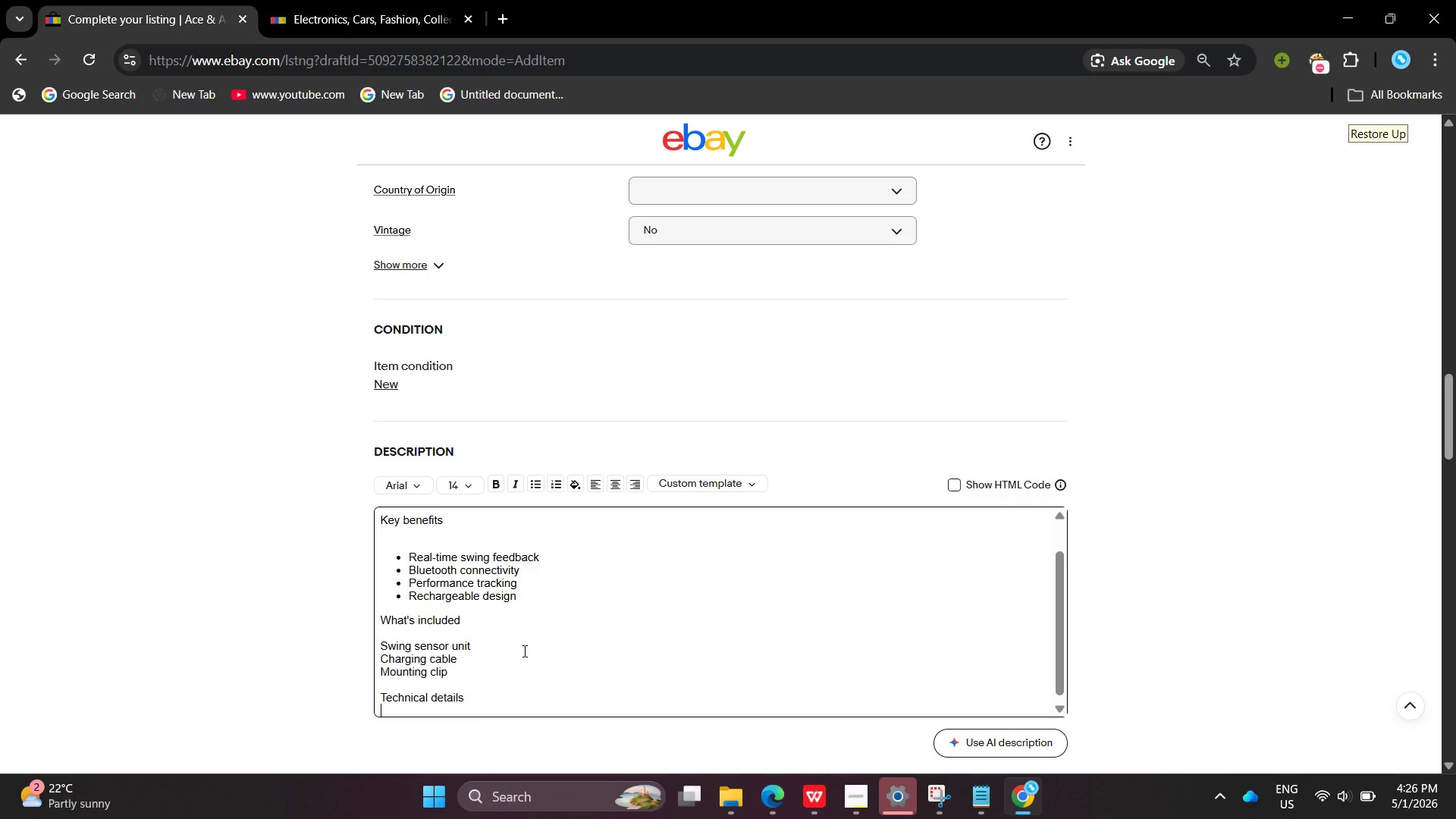 
key(Enter)
 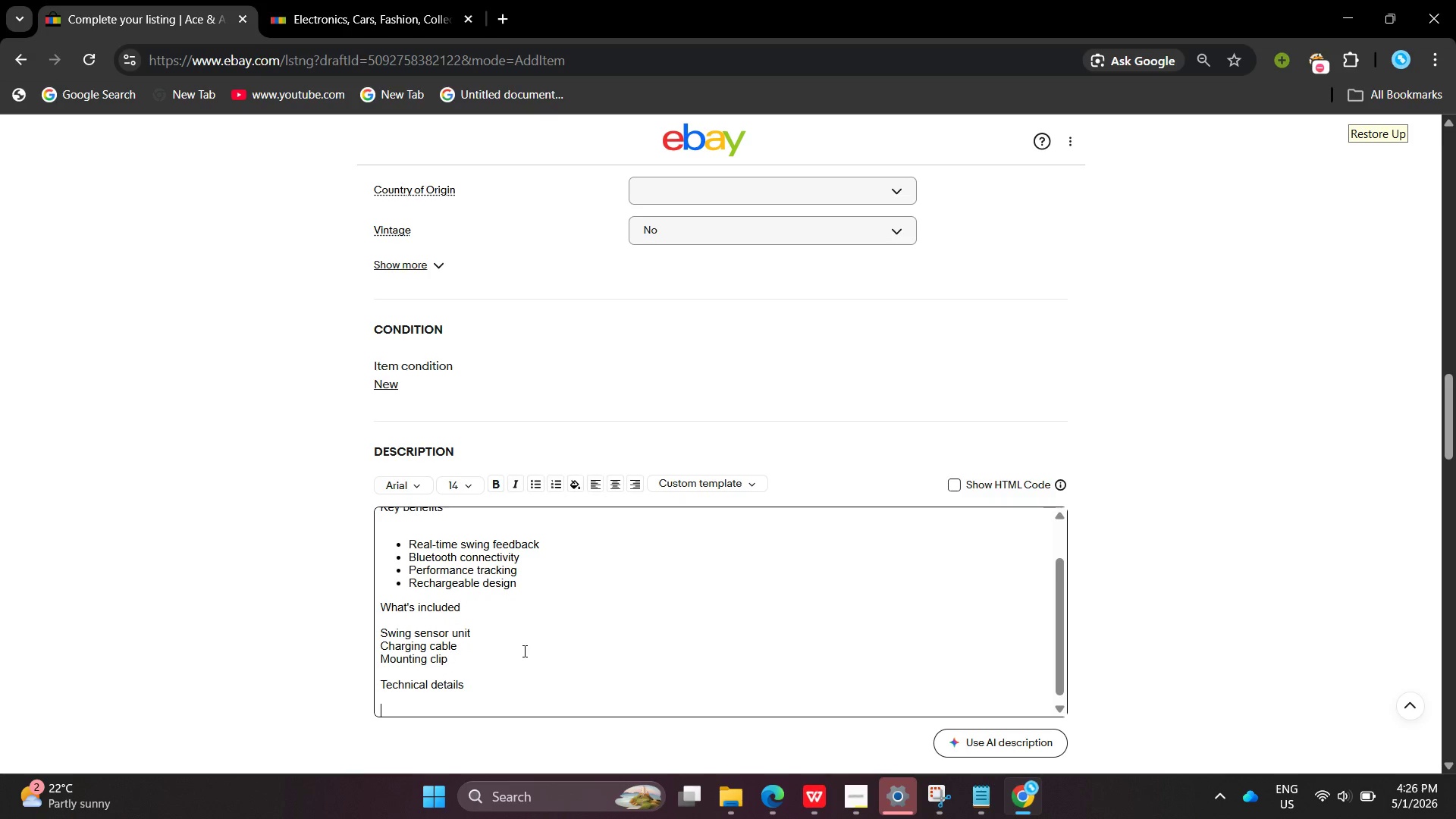 
key(Enter)
 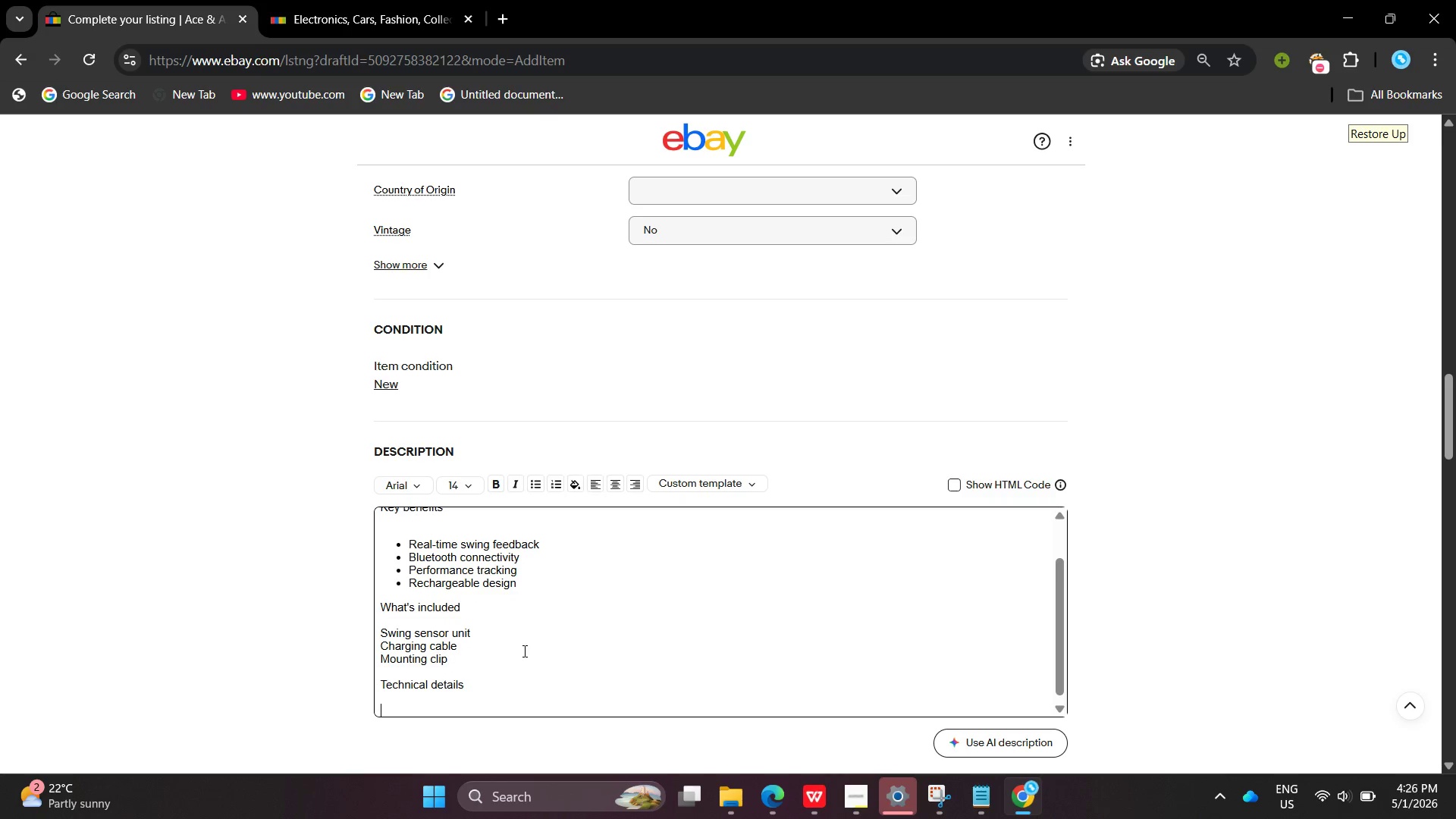 
type(Material : cxarbon )
key(Backspace)
key(Backspace)
key(Backspace)
key(Backspace)
key(Backspace)
key(Backspace)
key(Backspace)
type(arbon dibe)
key(Backspace)
key(Backspace)
key(Backspace)
key(Backspace)
type(fiber composite])
key(Backspace)
 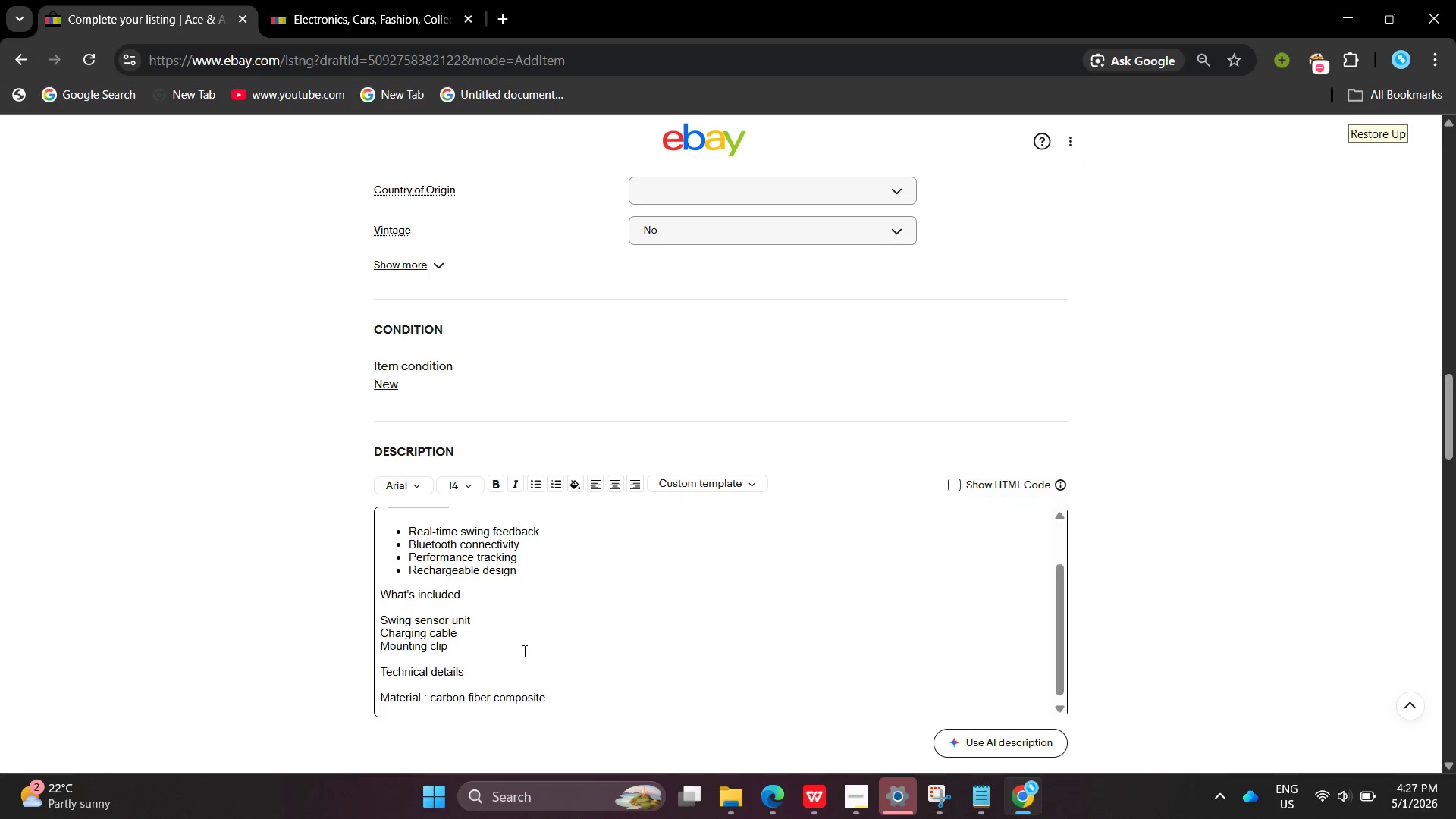 
key(Enter)
 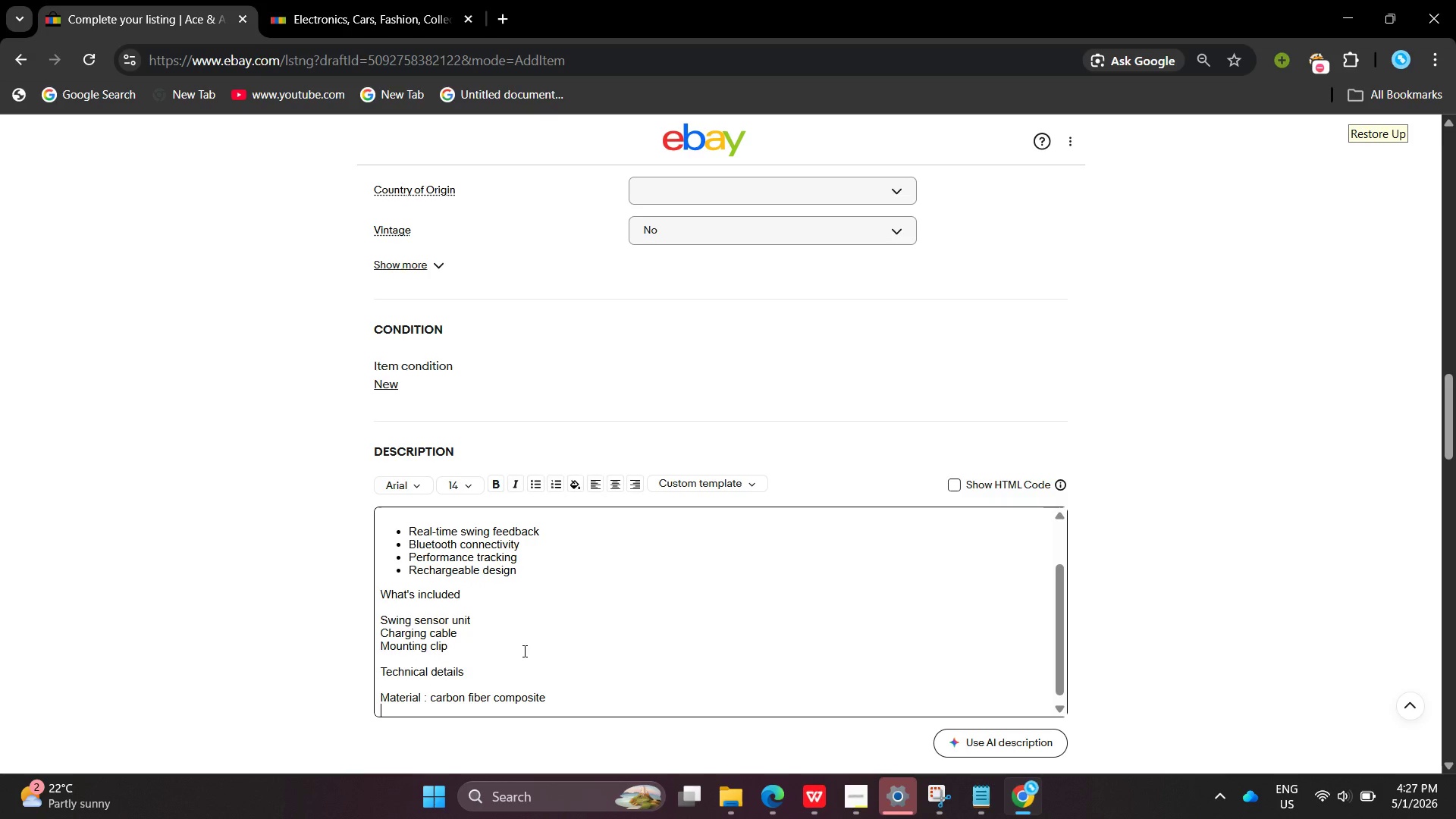 
type(connectivity : blueeto)
key(Backspace)
key(Backspace)
key(Backspace)
type(tooth)
 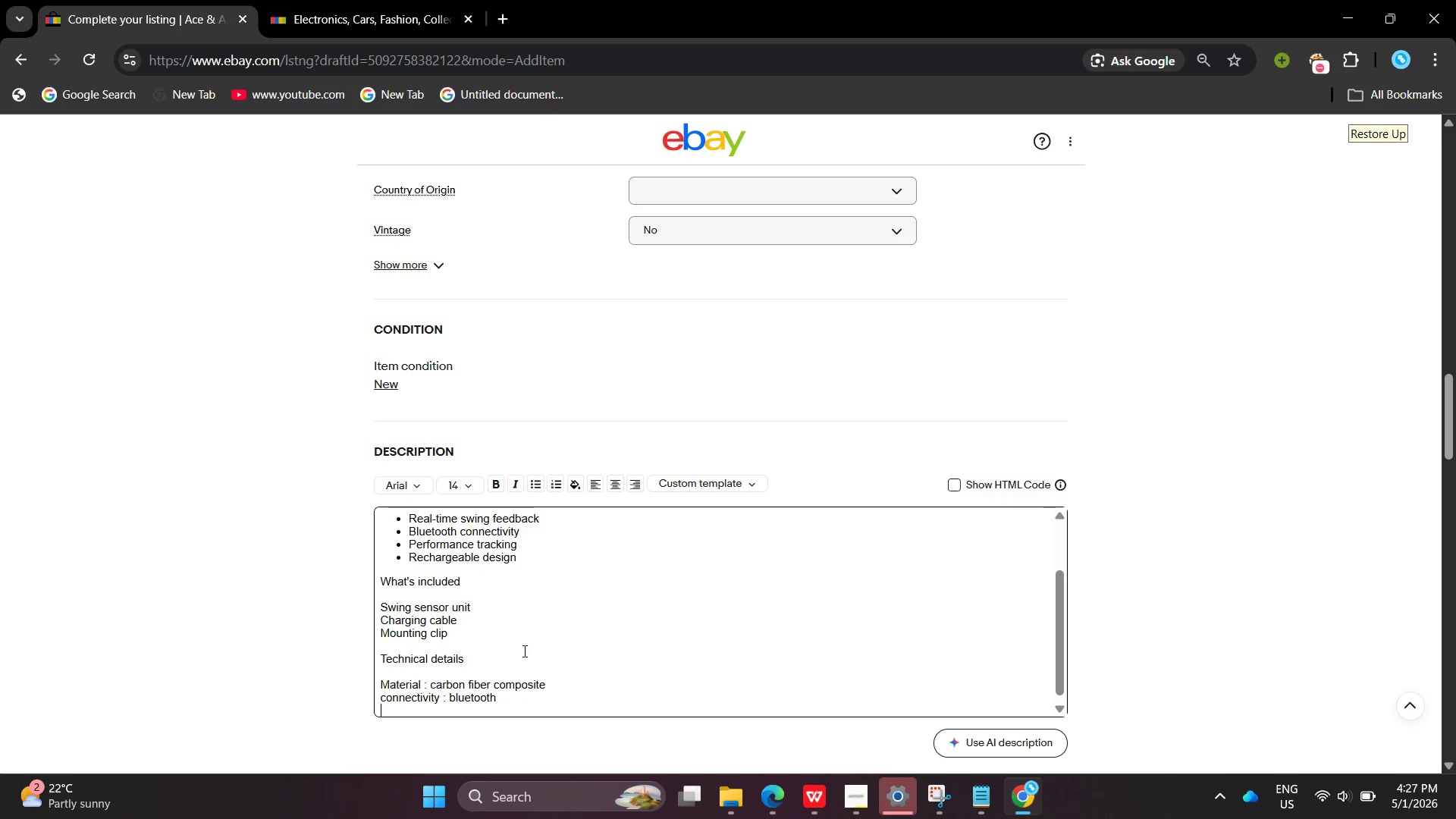 
key(Enter)
 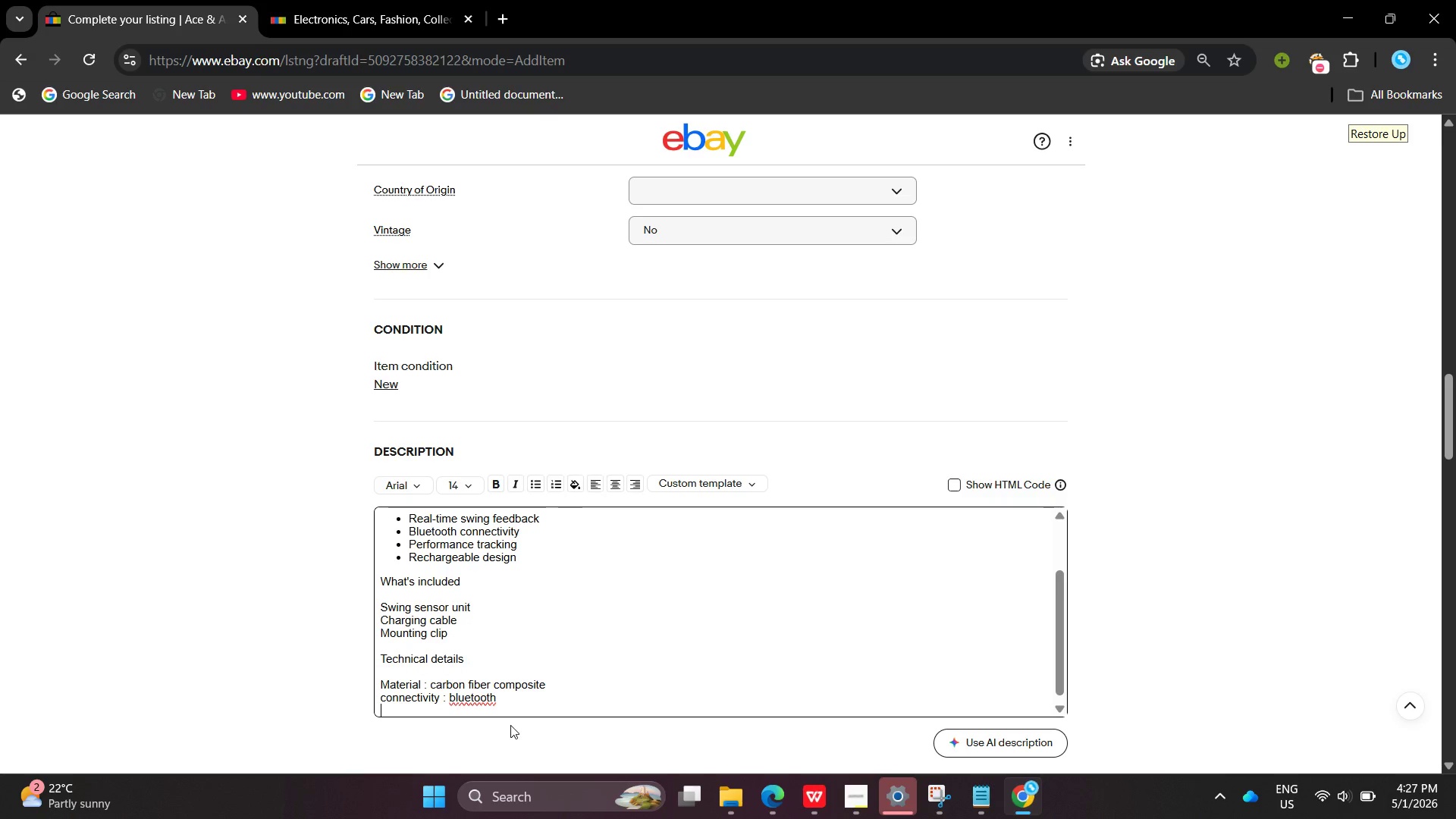 
type(Powe)
key(Backspace)
key(Backspace)
key(Backspace)
key(Backspace)
key(Backspace)
key(Backspace)
 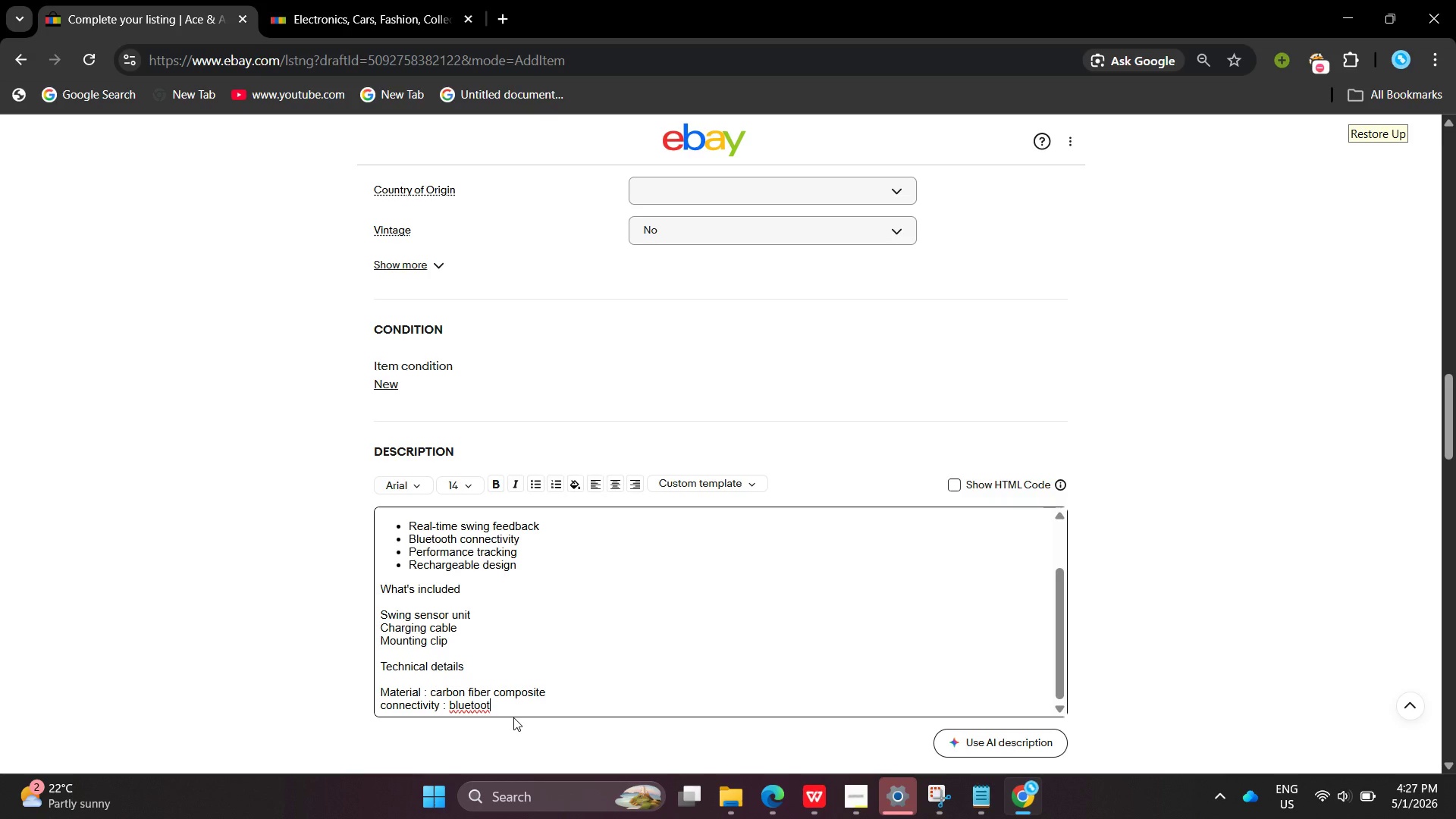 
wait(10.34)
 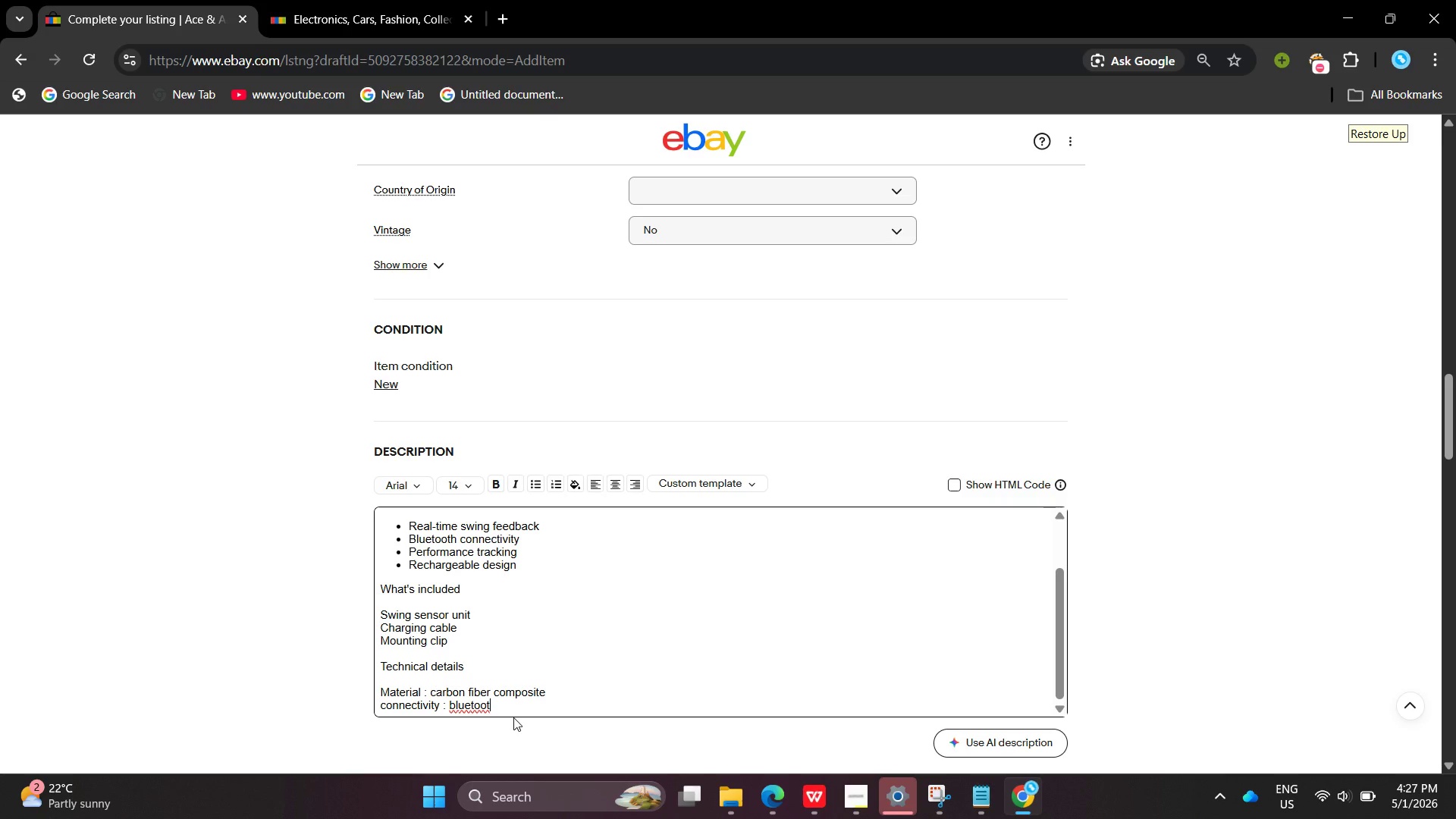 
key(H)
 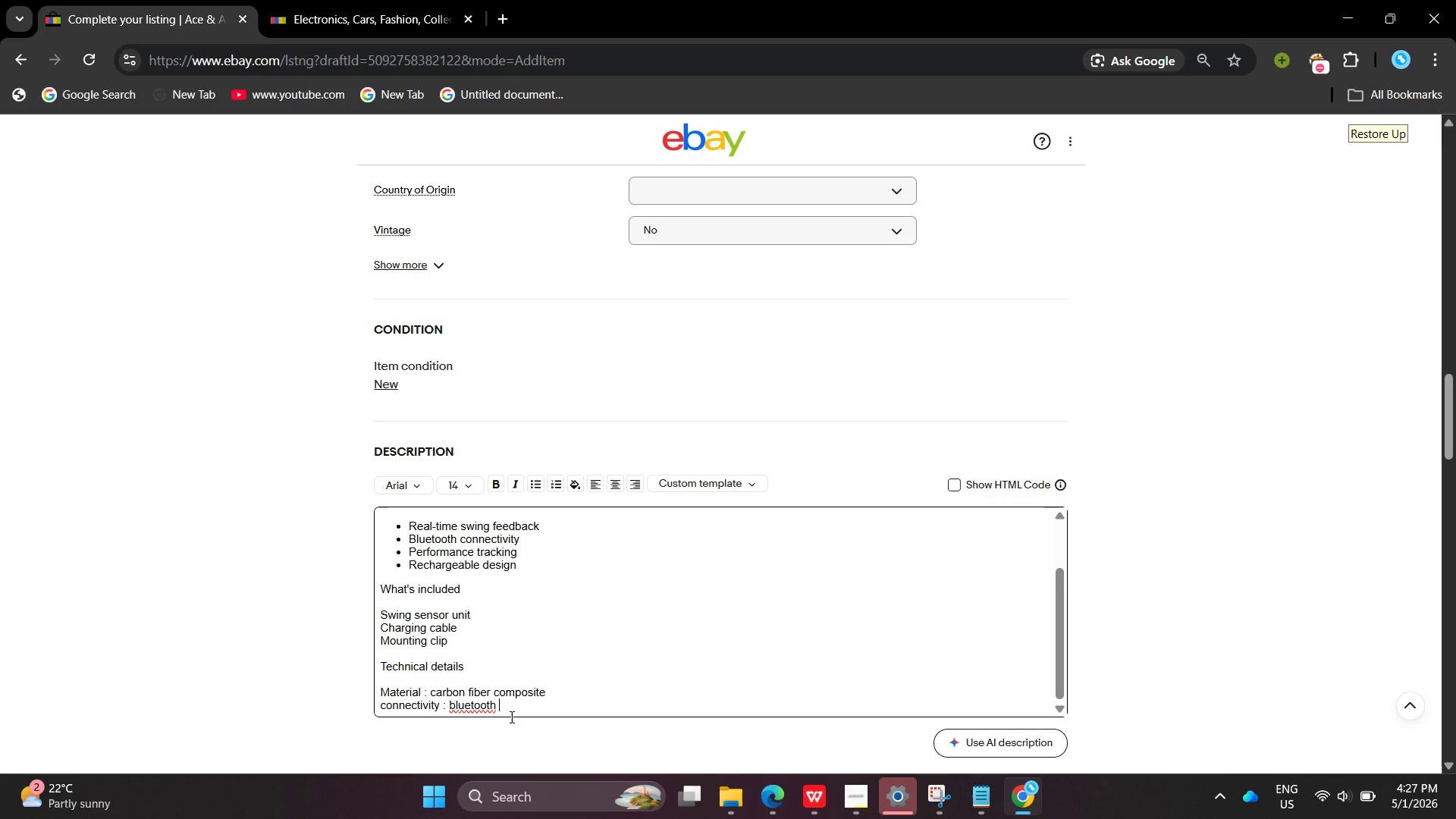 
key(Space)
 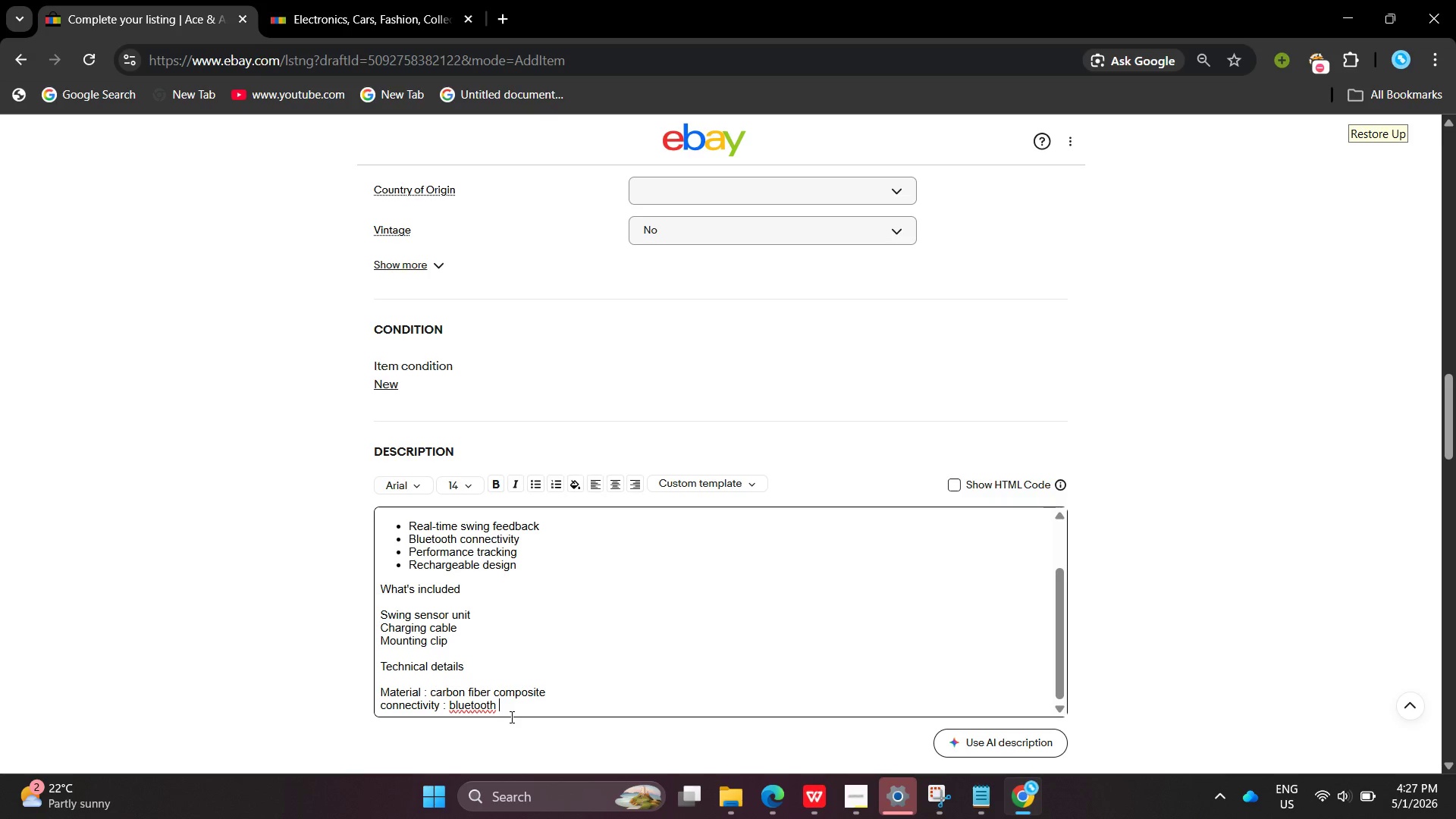 
hold_key(key=Backspace, duration=0.53)
 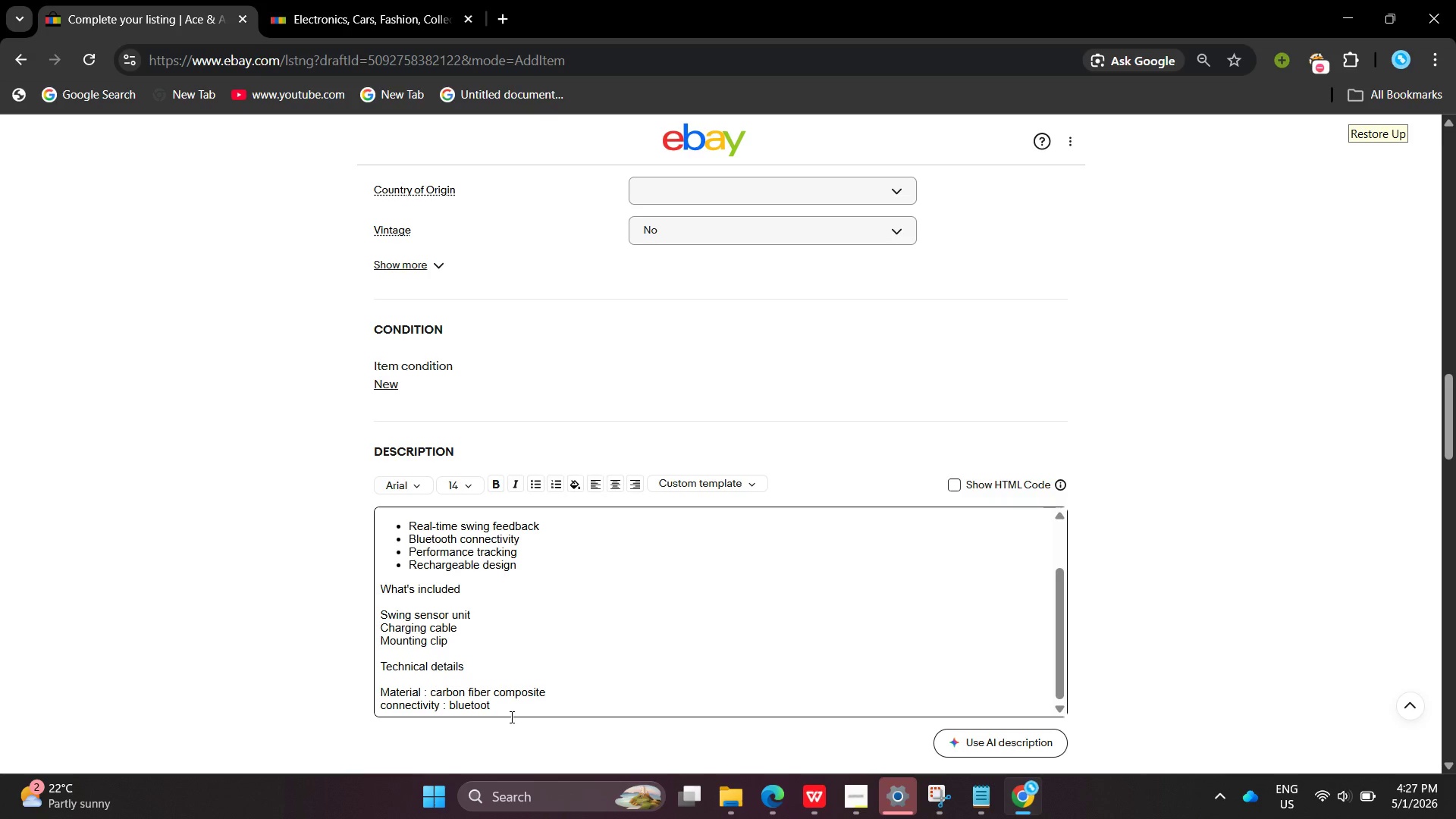 
key(Backspace)
key(Backspace)
key(Backspace)
key(Backspace)
key(Backspace)
key(Backspace)
key(Backspace)
key(Backspace)
key(Backspace)
type(Bluetooth )
 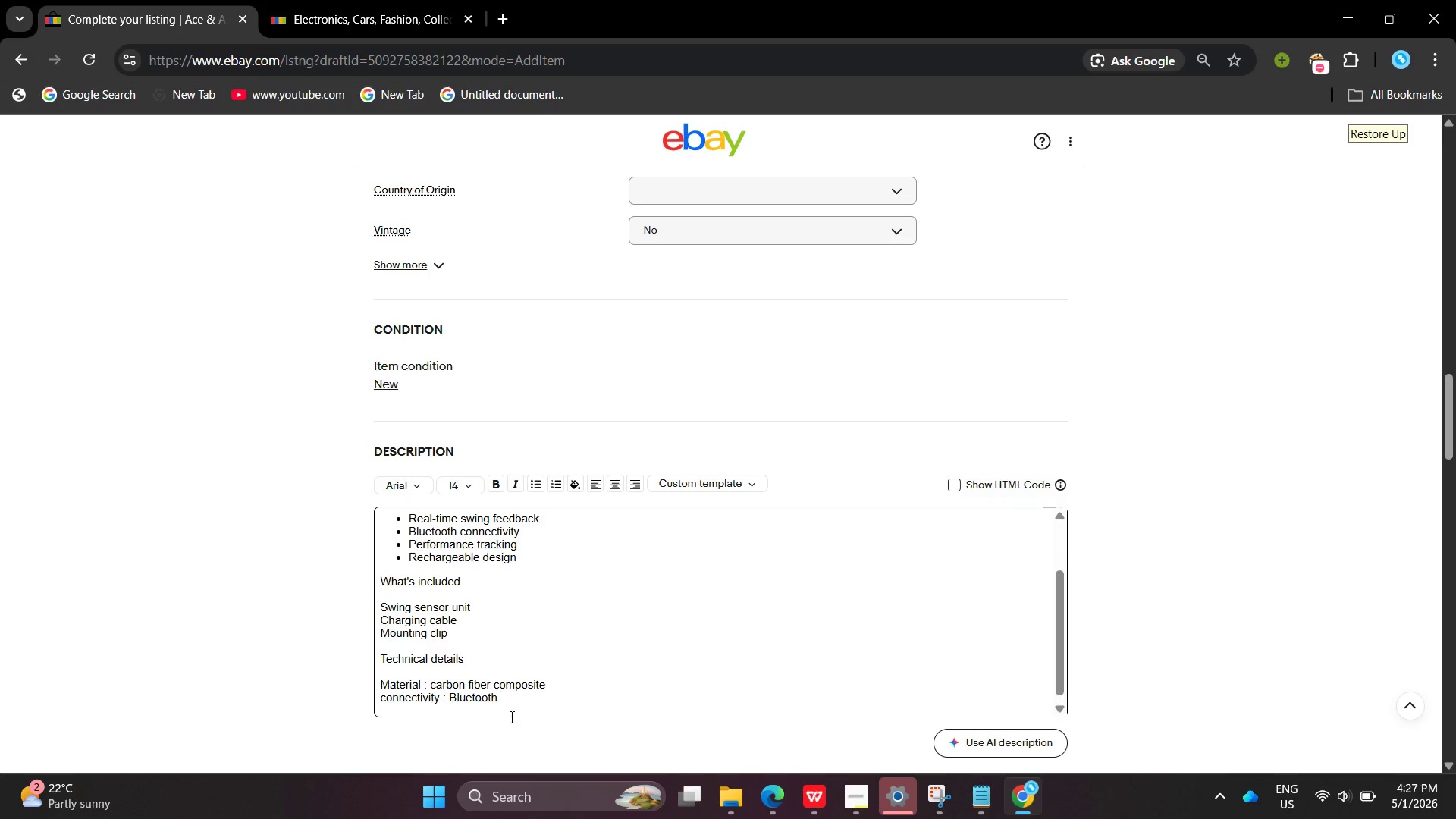 
key(Enter)
 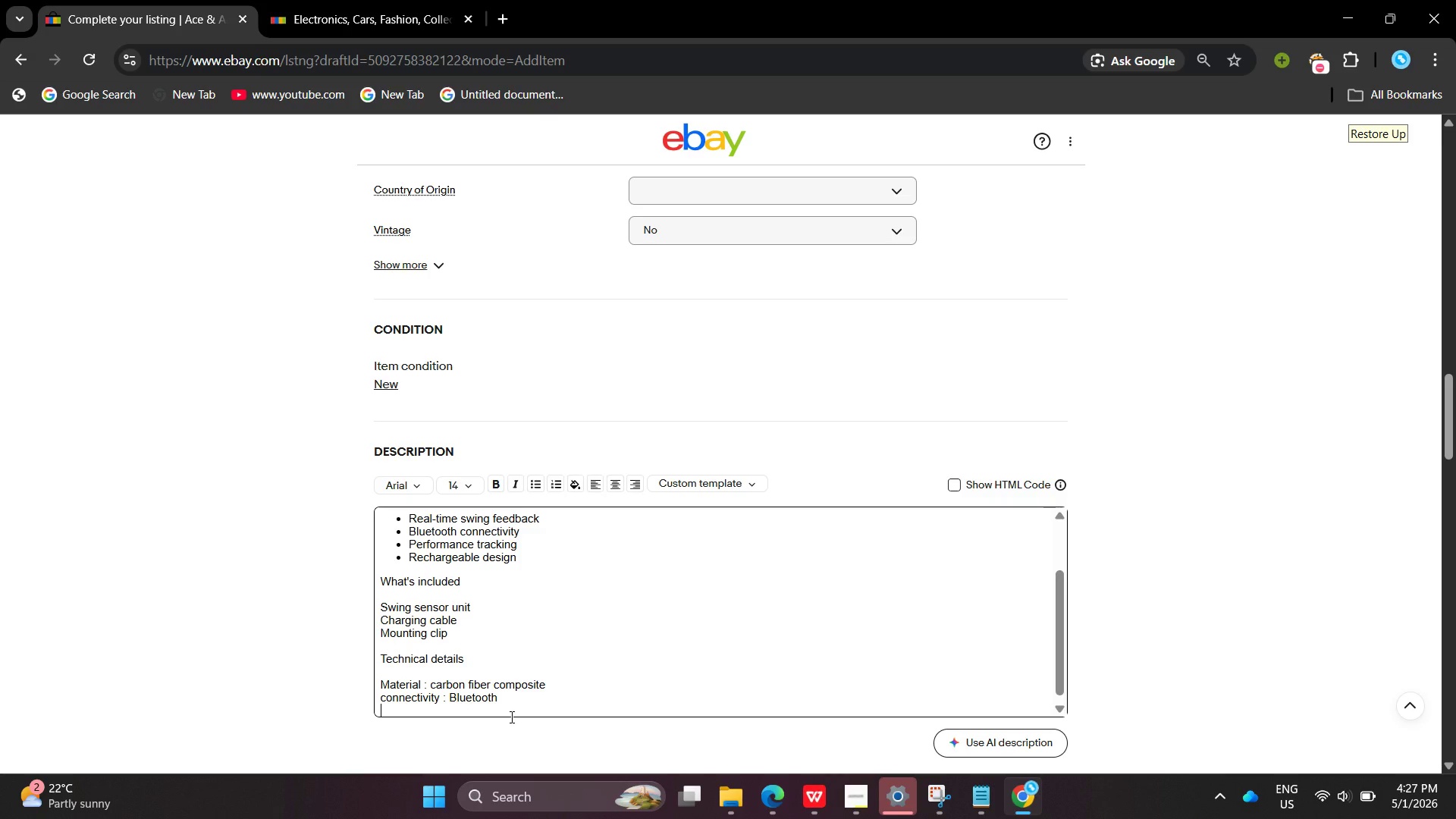 
type(Power: Rechargeable battery)
 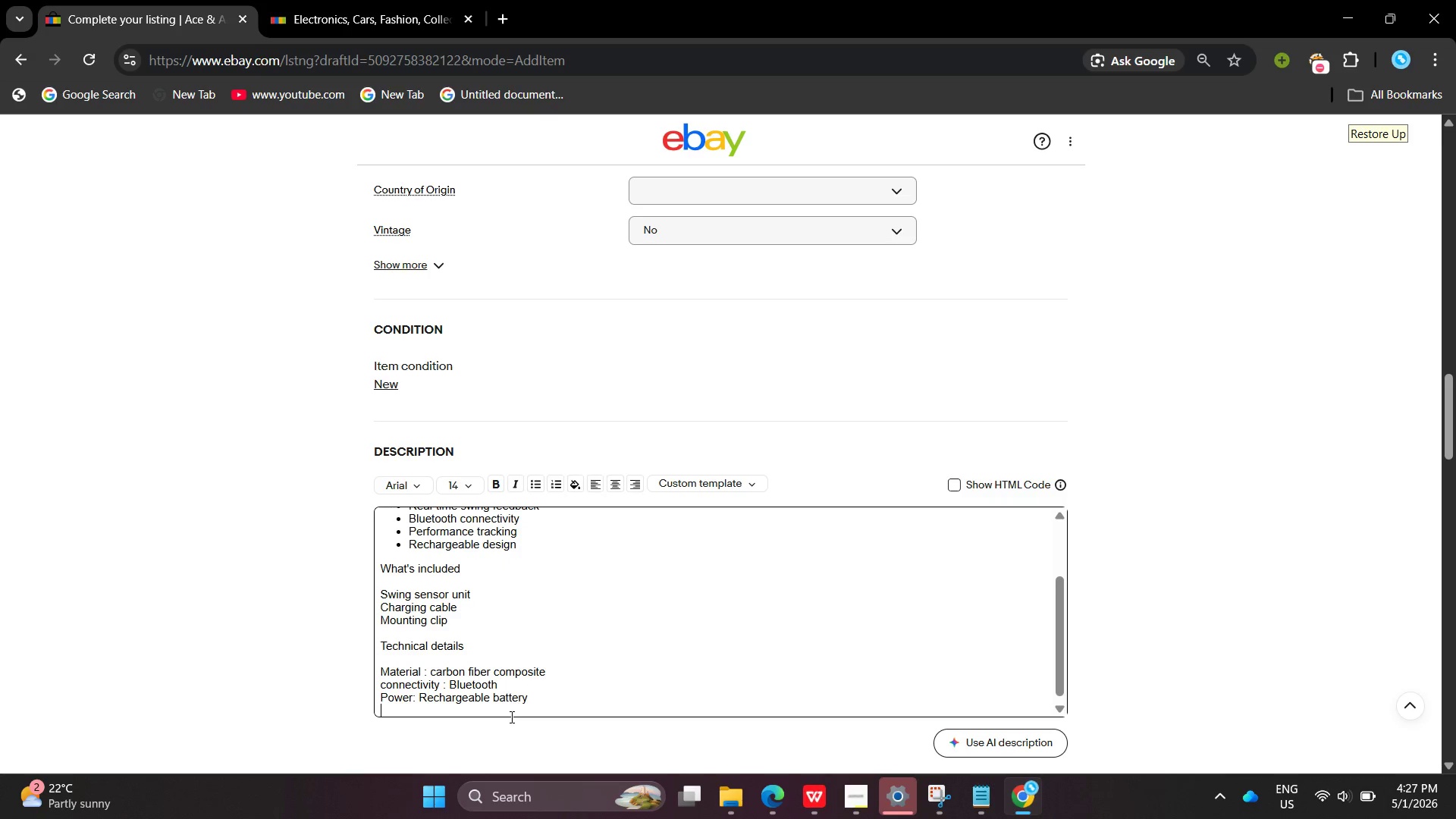 
key(Enter)
 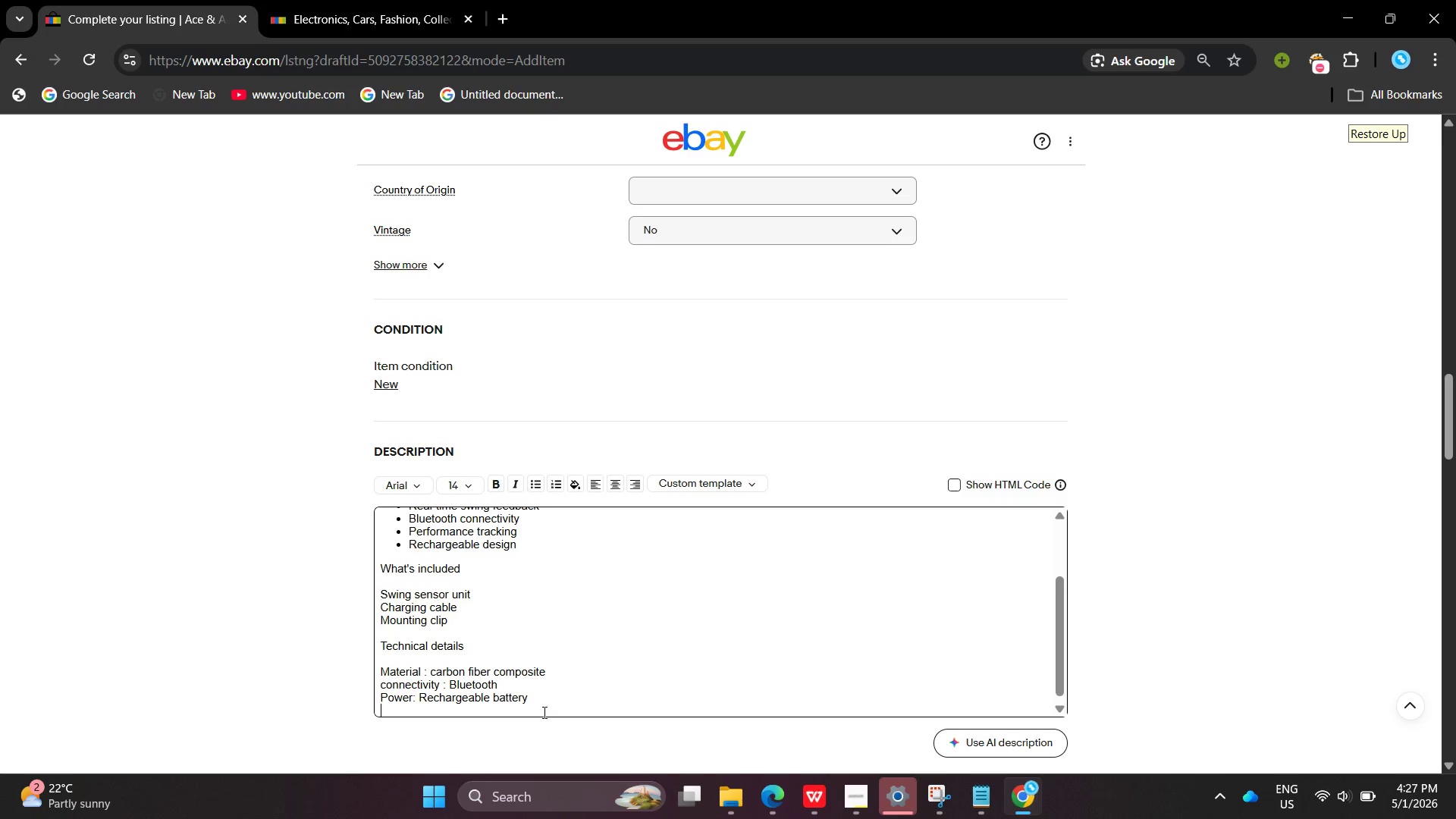 
left_click_drag(start_coordinate=[543, 712], to_coordinate=[351, 669])
 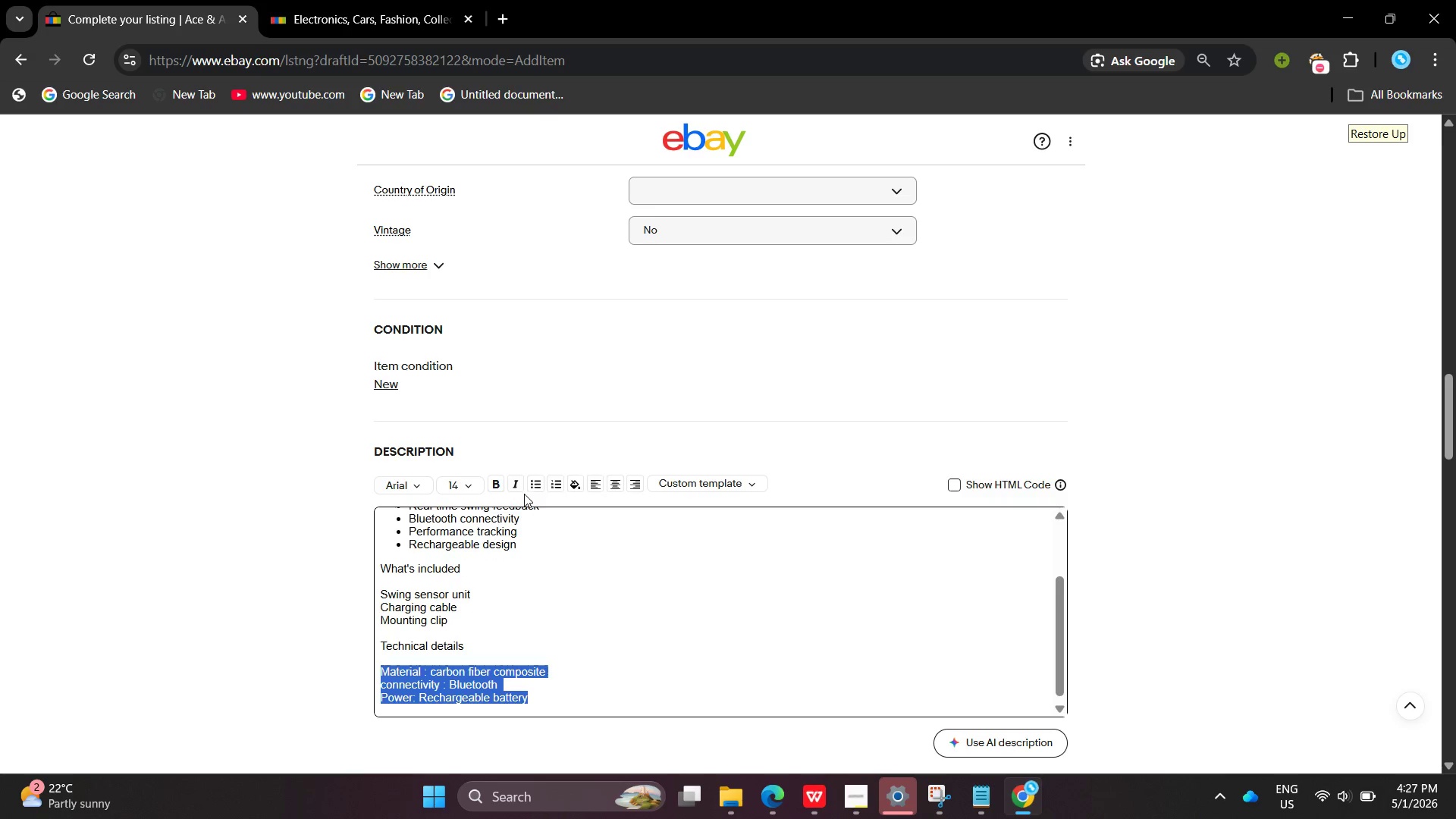 
left_click_drag(start_coordinate=[524, 494], to_coordinate=[535, 491])
 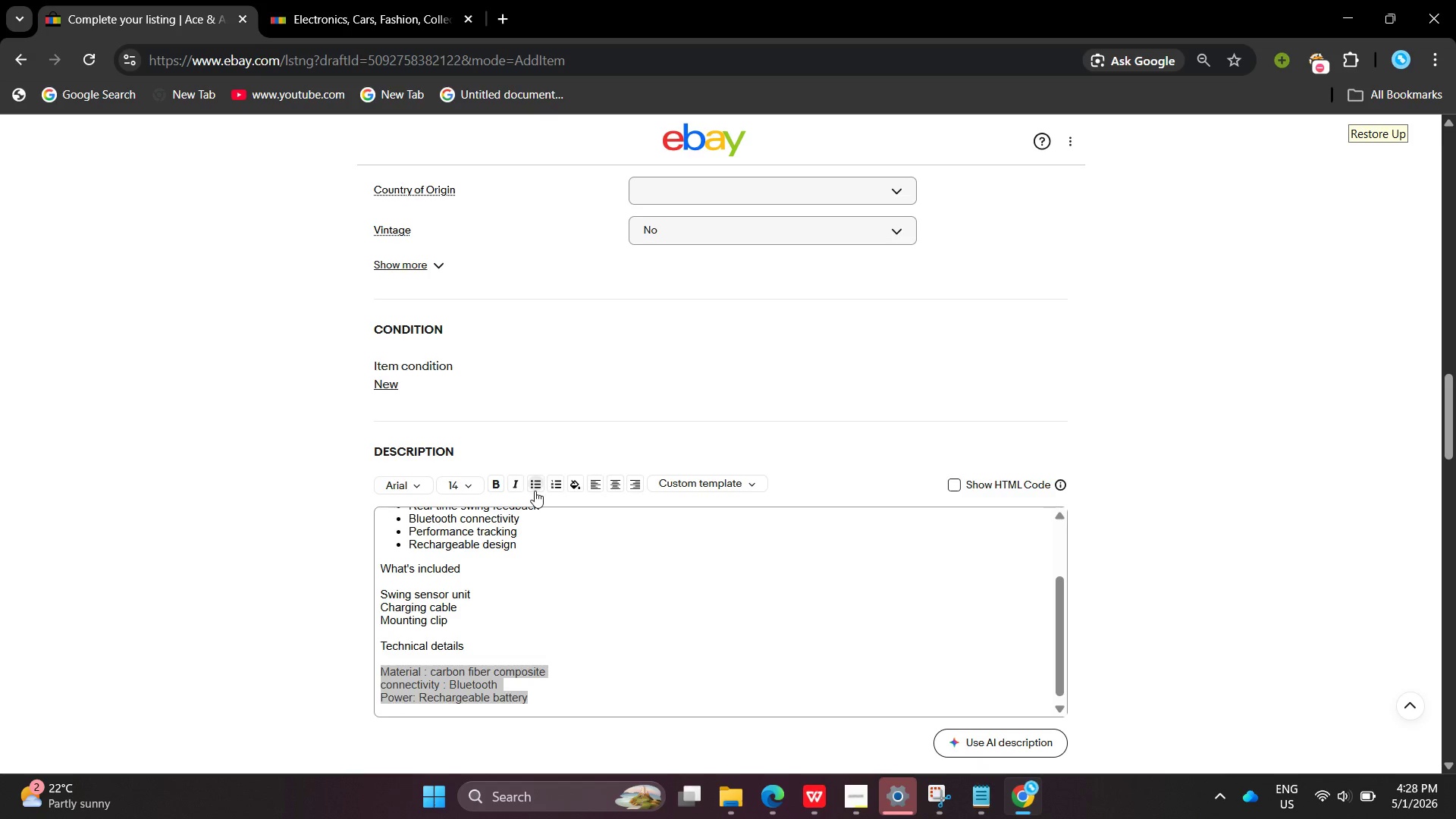 
double_click([535, 491])
 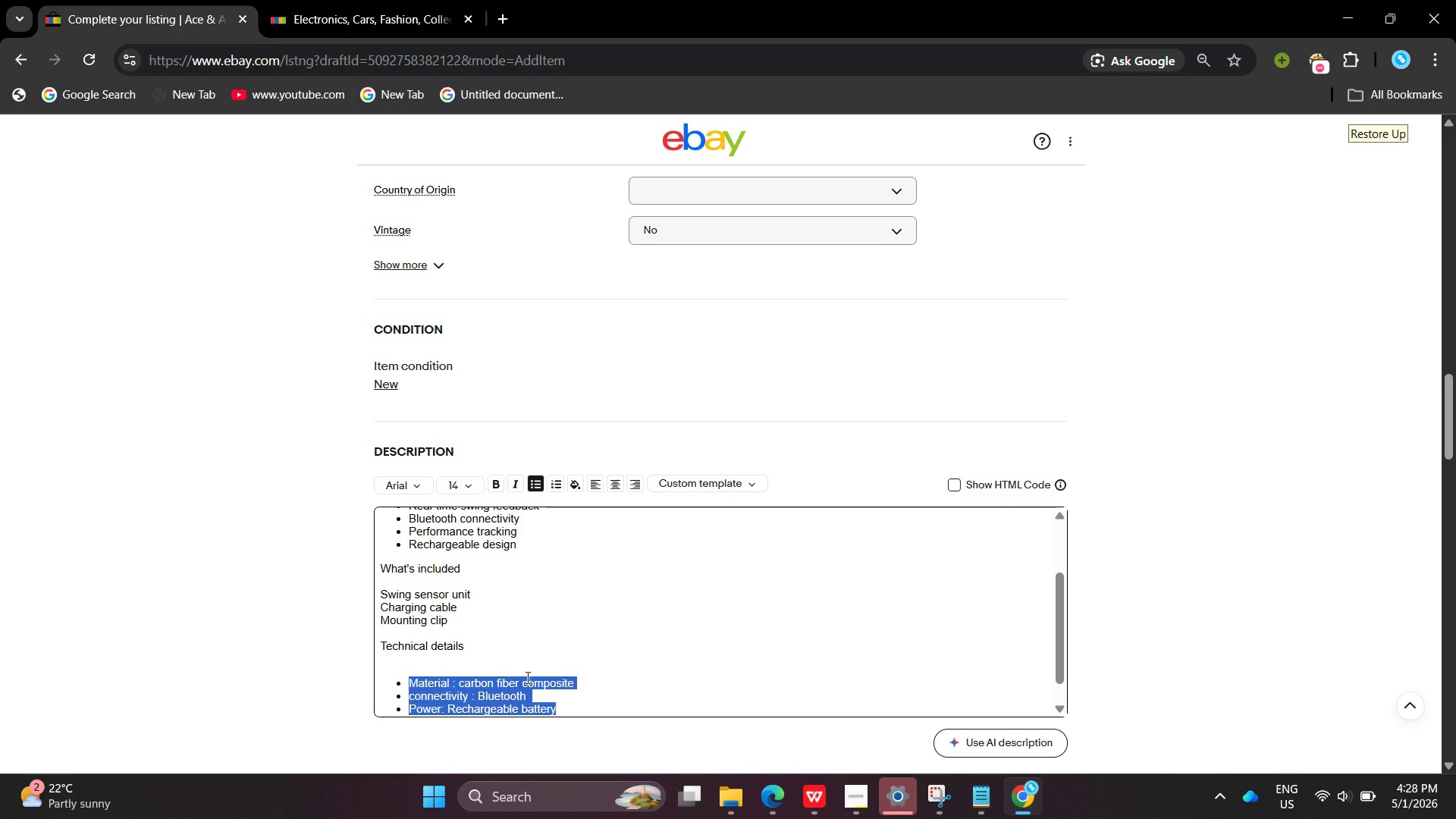 
left_click([526, 677])
 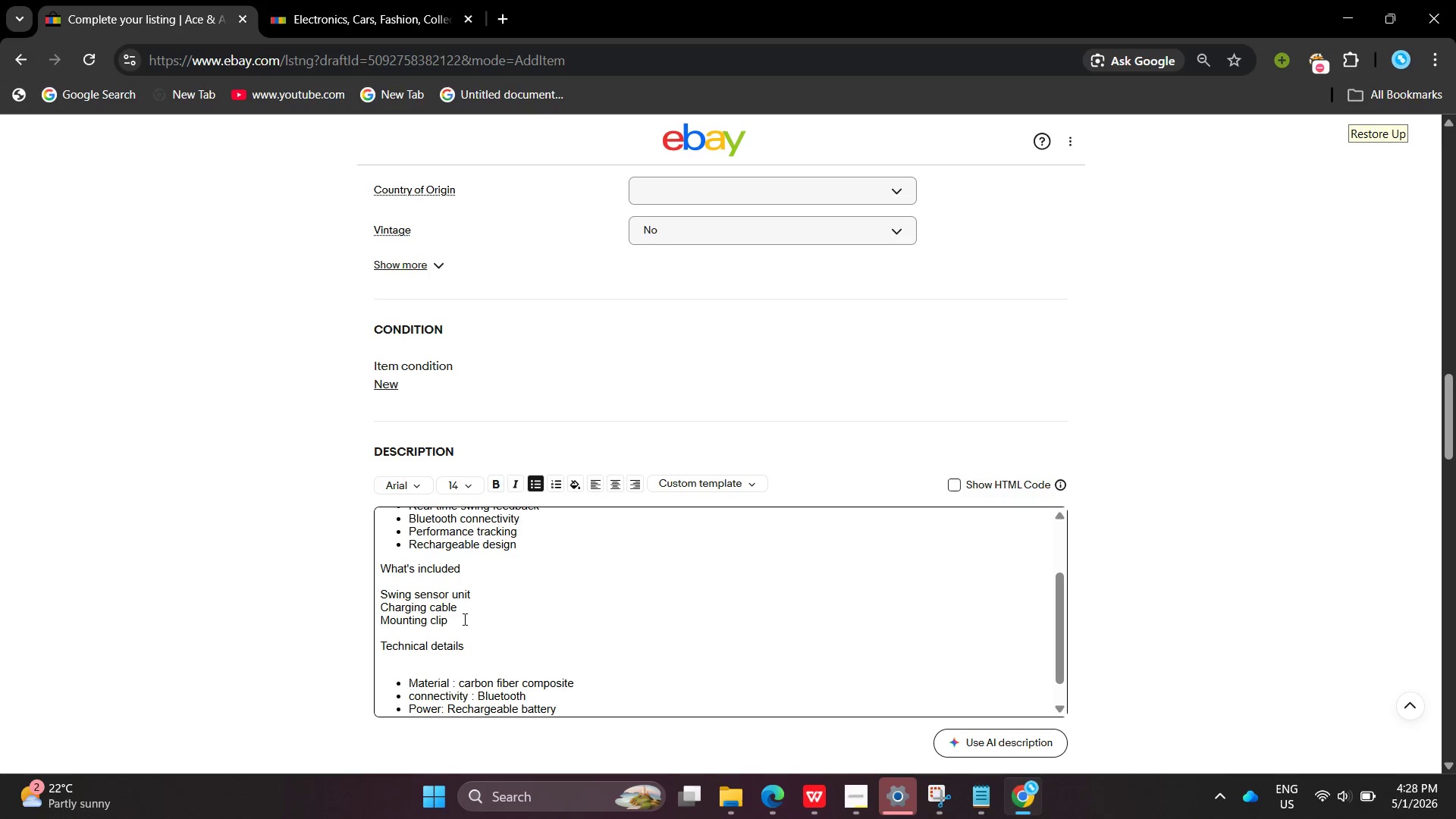 
left_click_drag(start_coordinate=[463, 619], to_coordinate=[372, 591])
 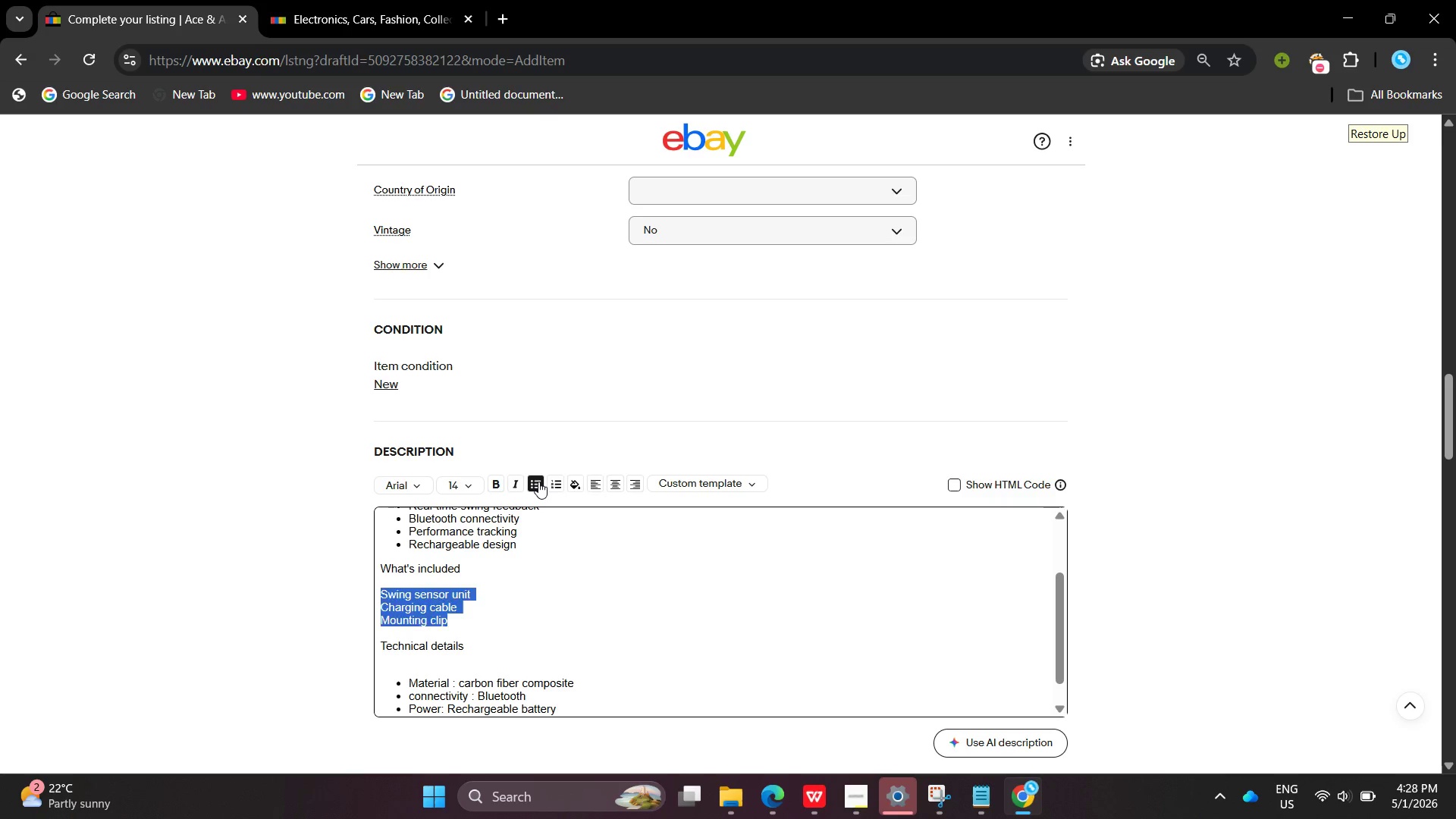 
left_click([538, 482])
 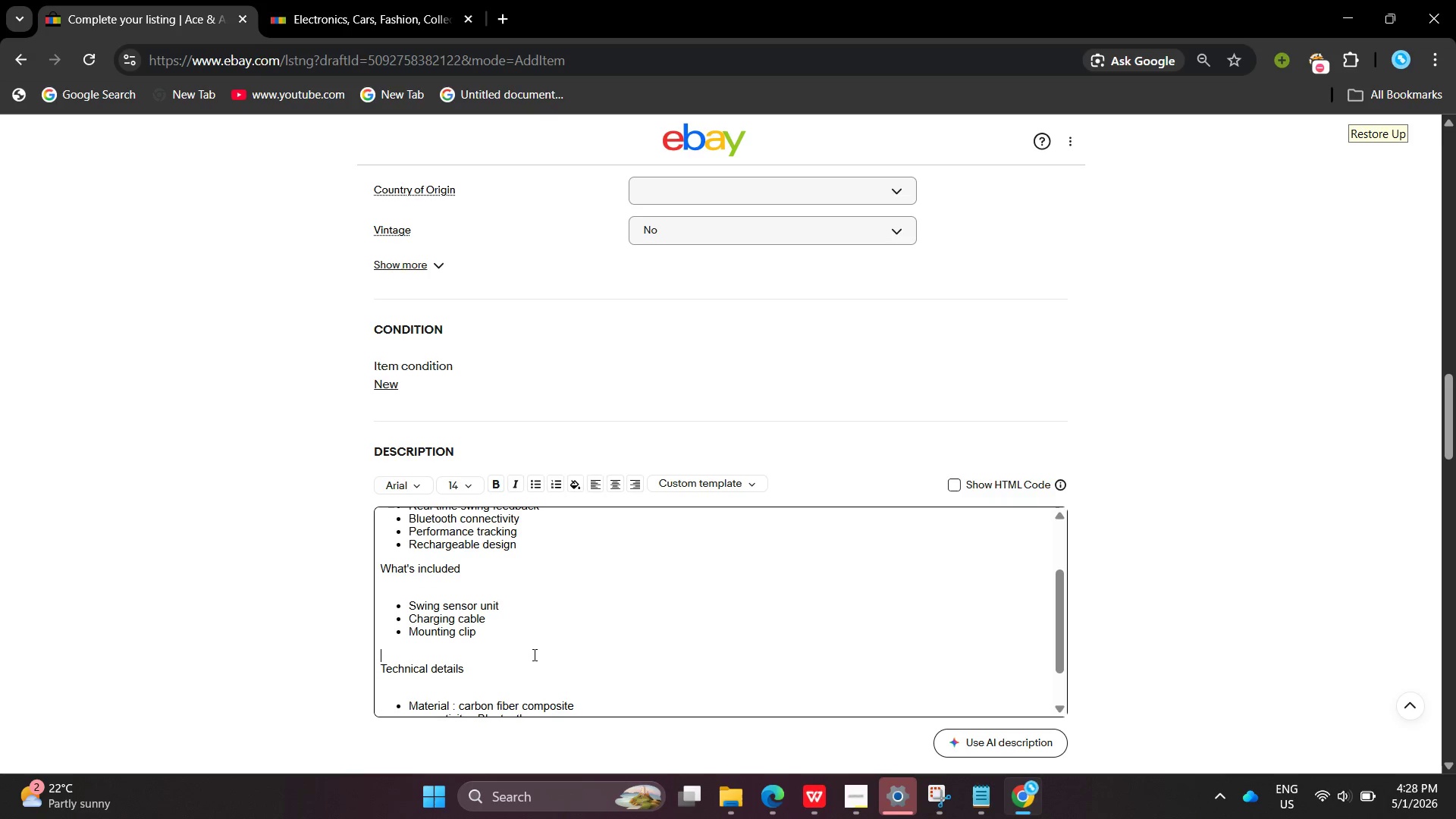 
left_click([533, 654])
 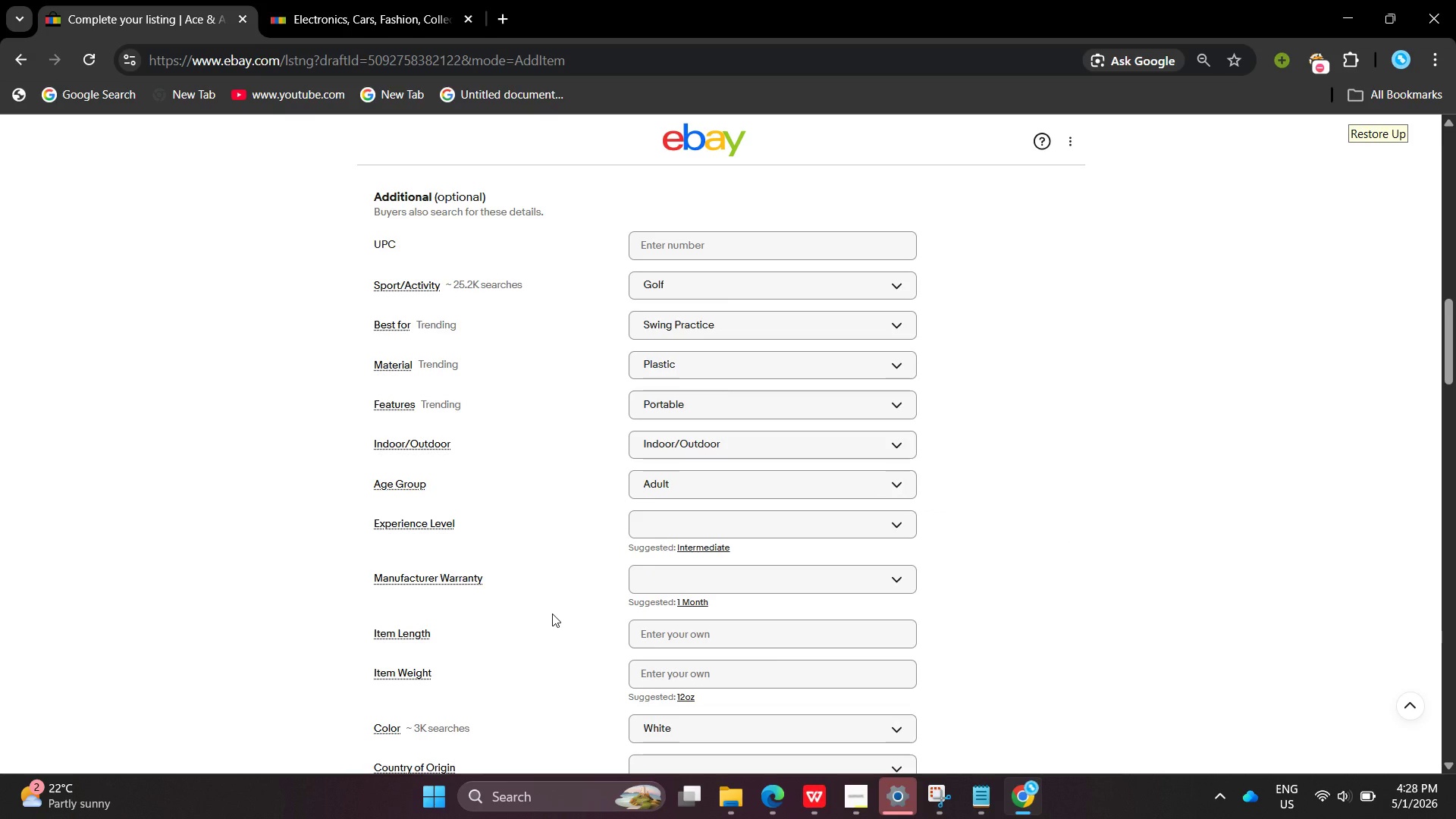 
wait(12.14)
 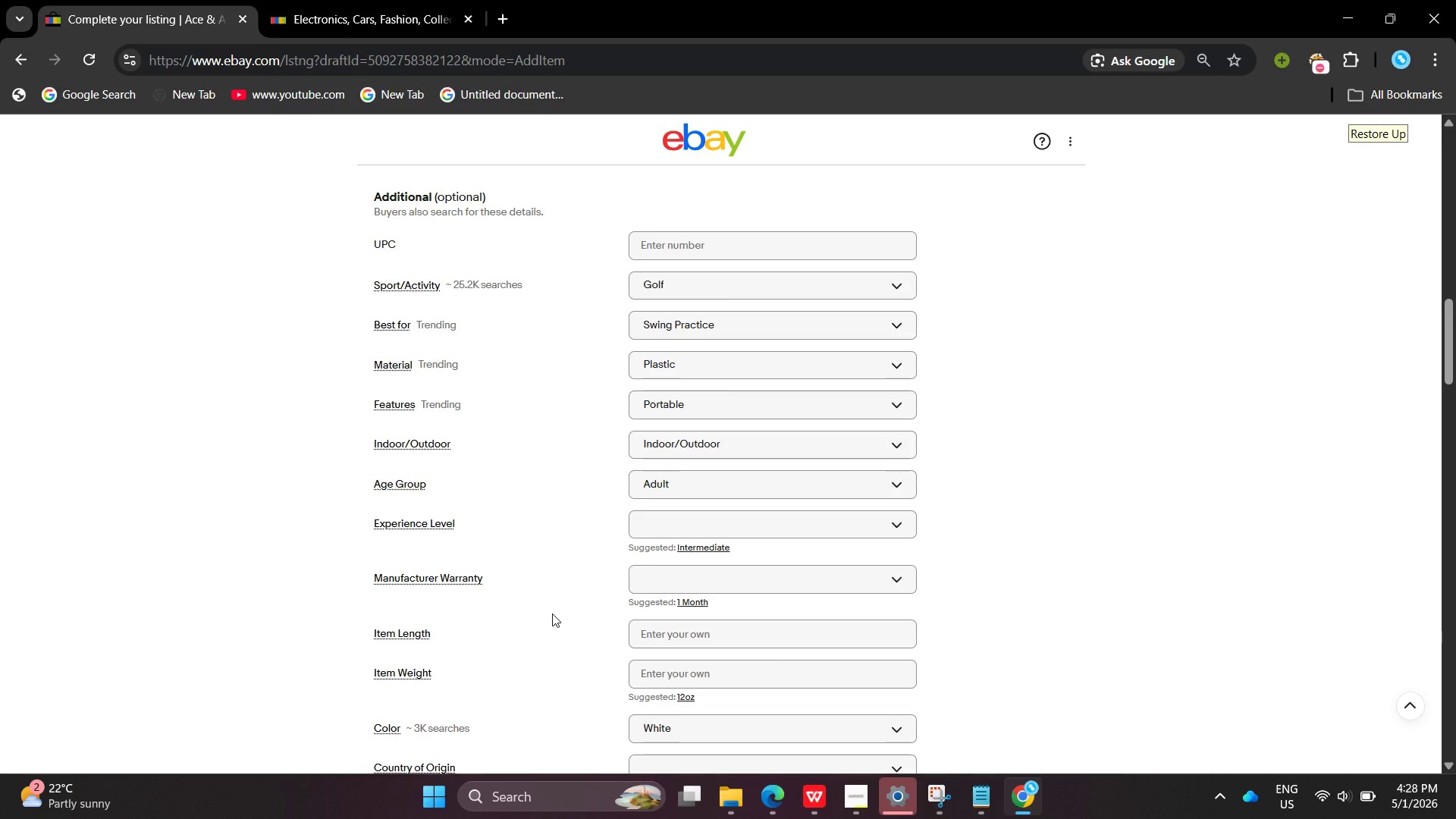 
left_click([679, 364])
 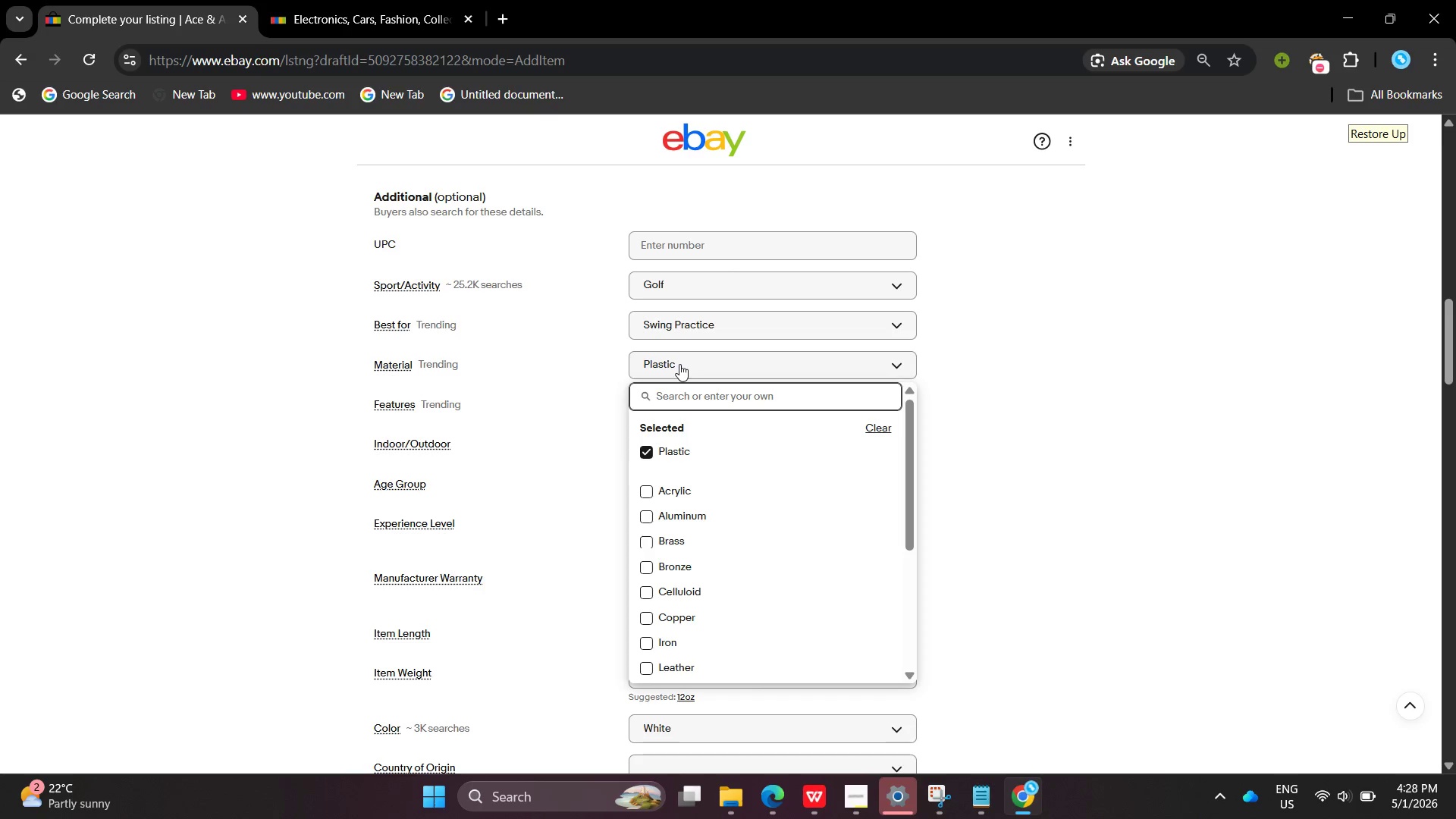 
type(Carbon Fiber)
 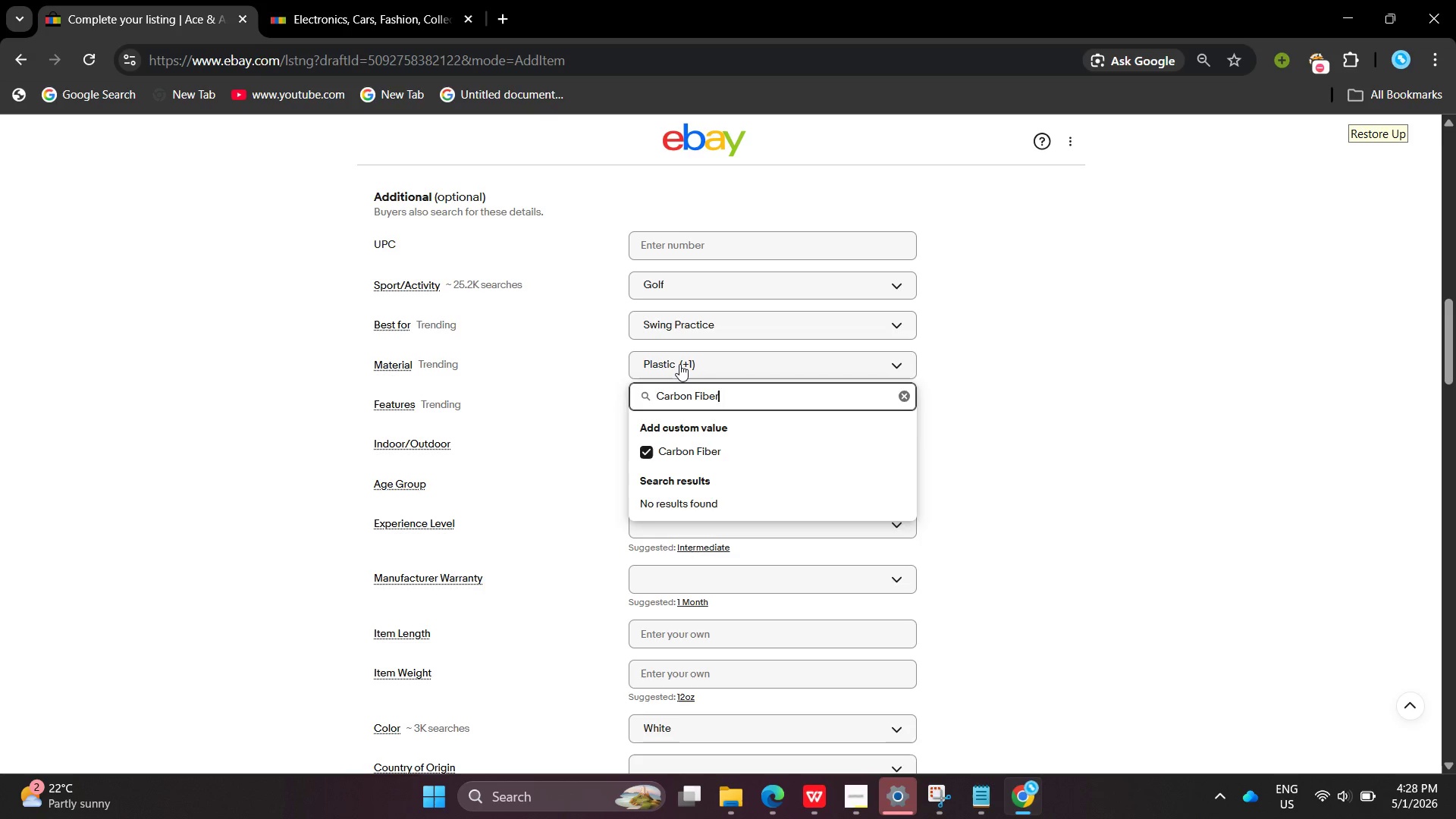 
key(Enter)
 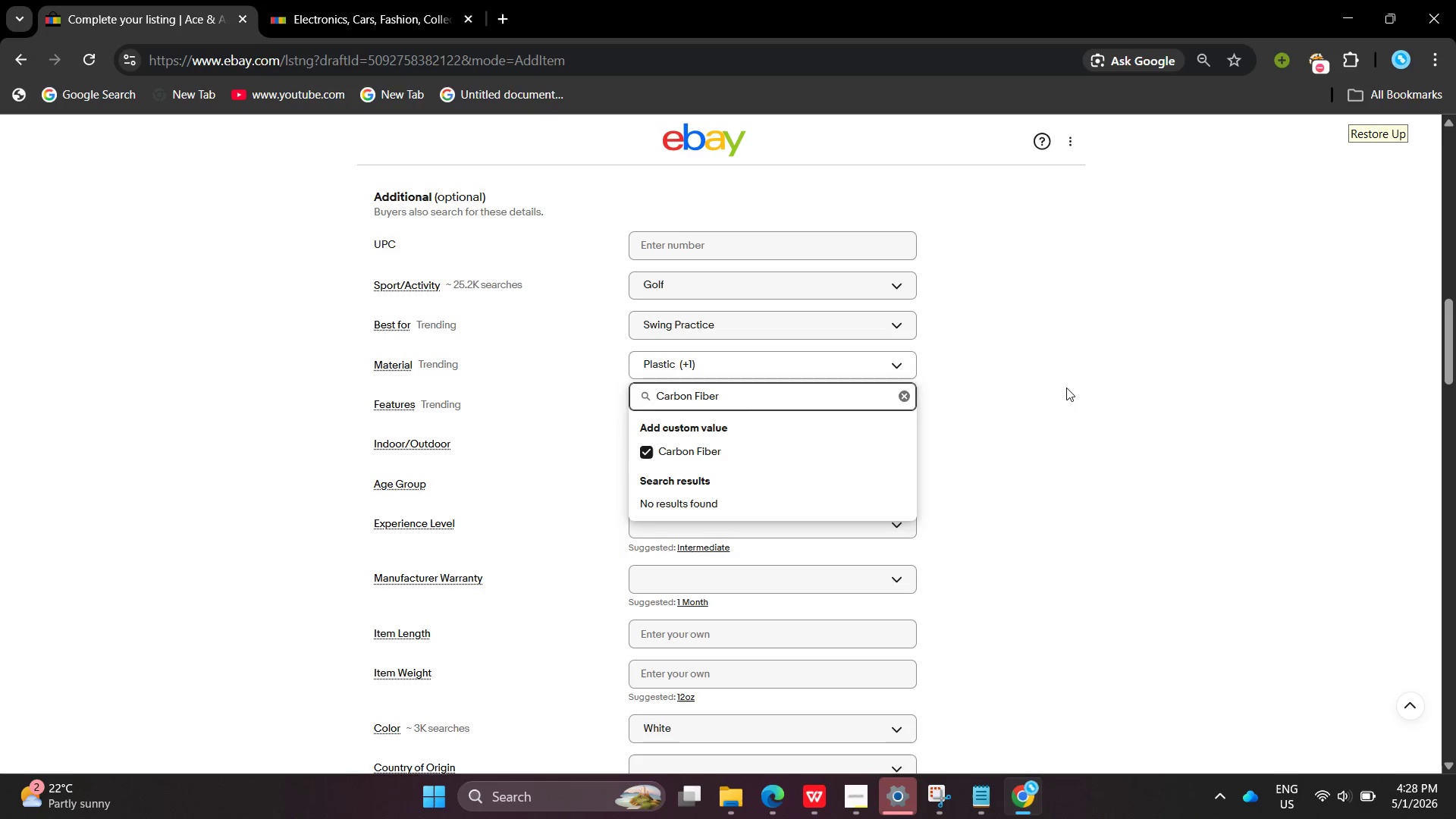 
left_click([1066, 388])
 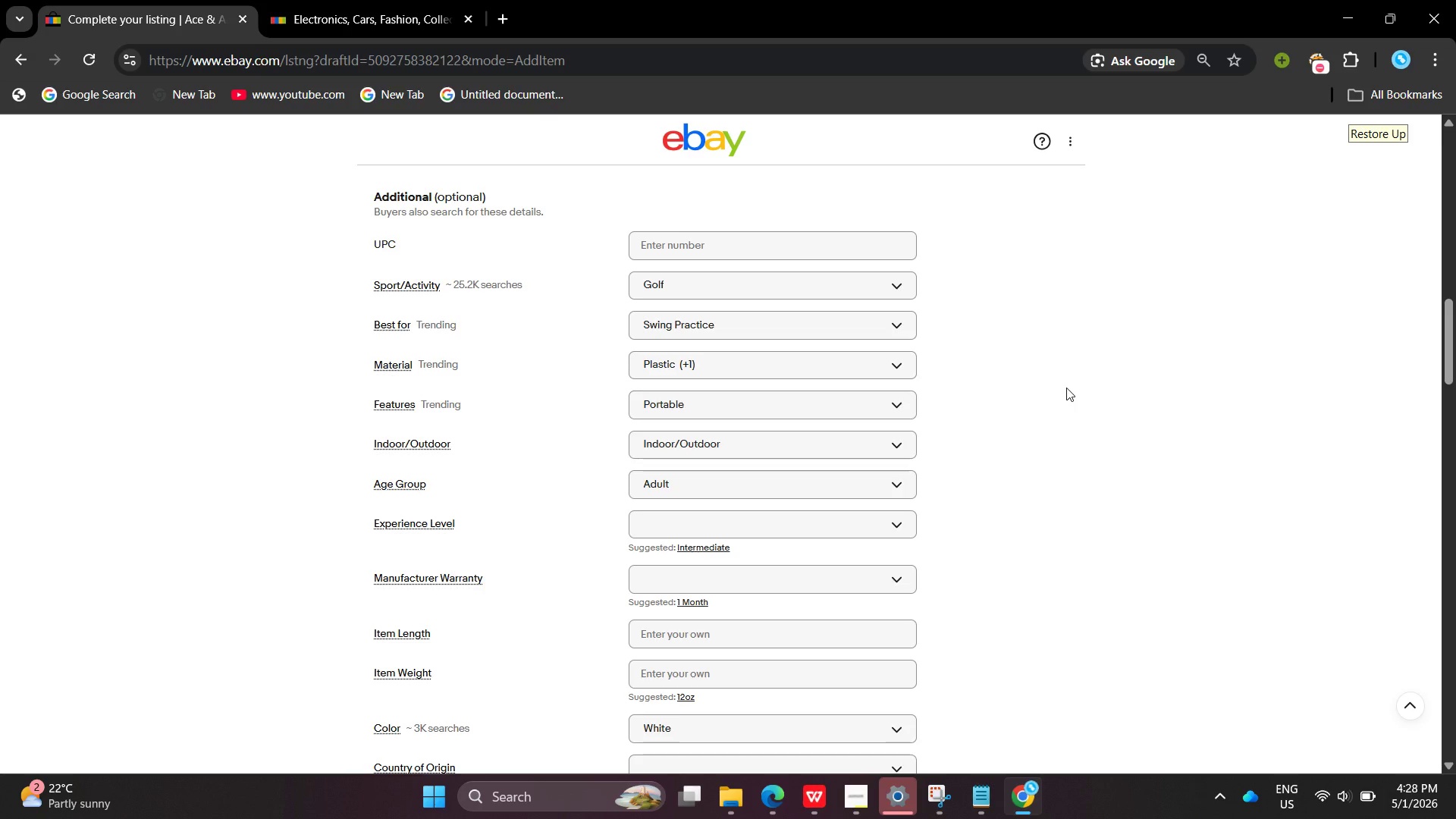 
wait(8.83)
 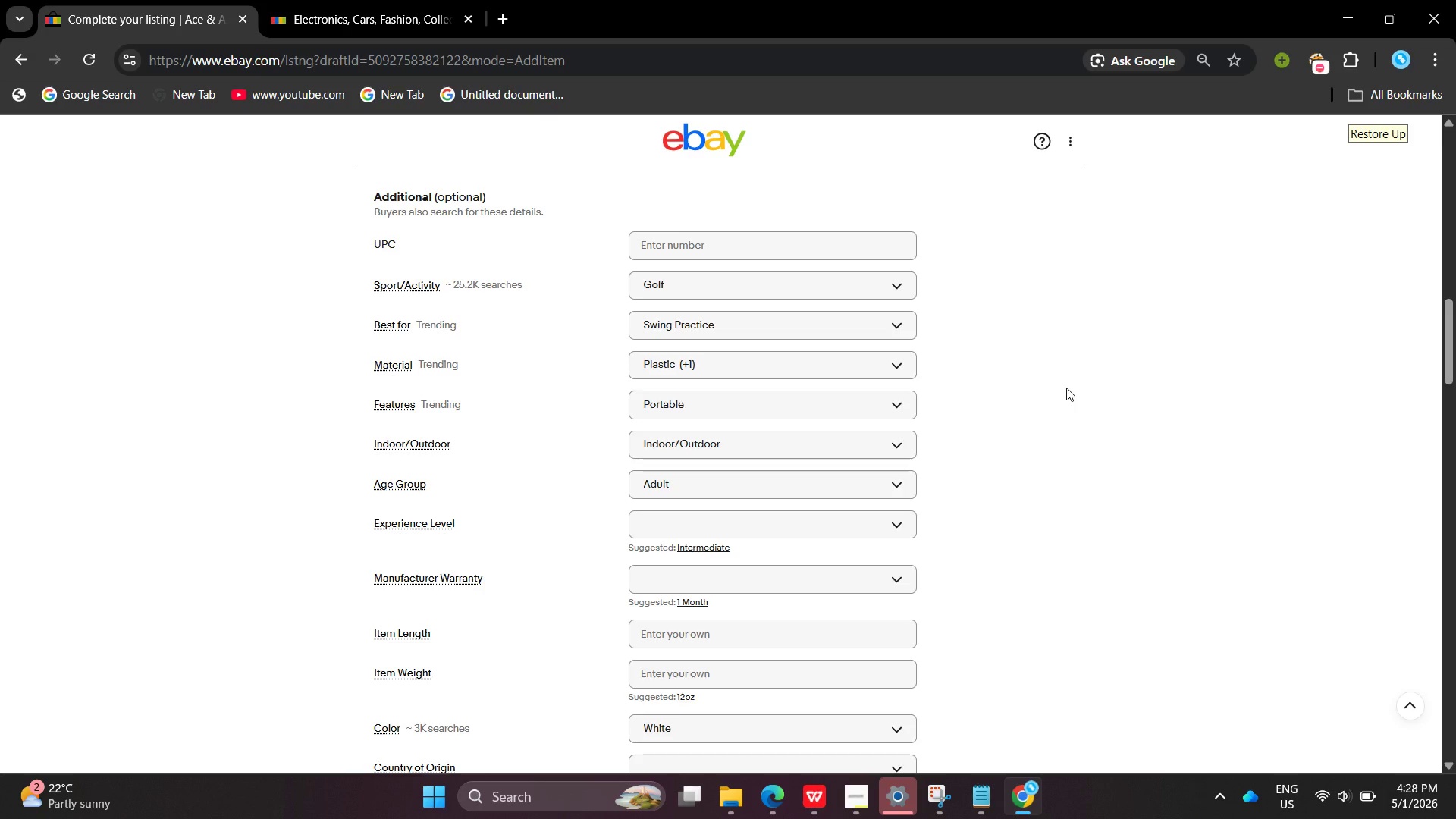 
left_click([421, 561])
 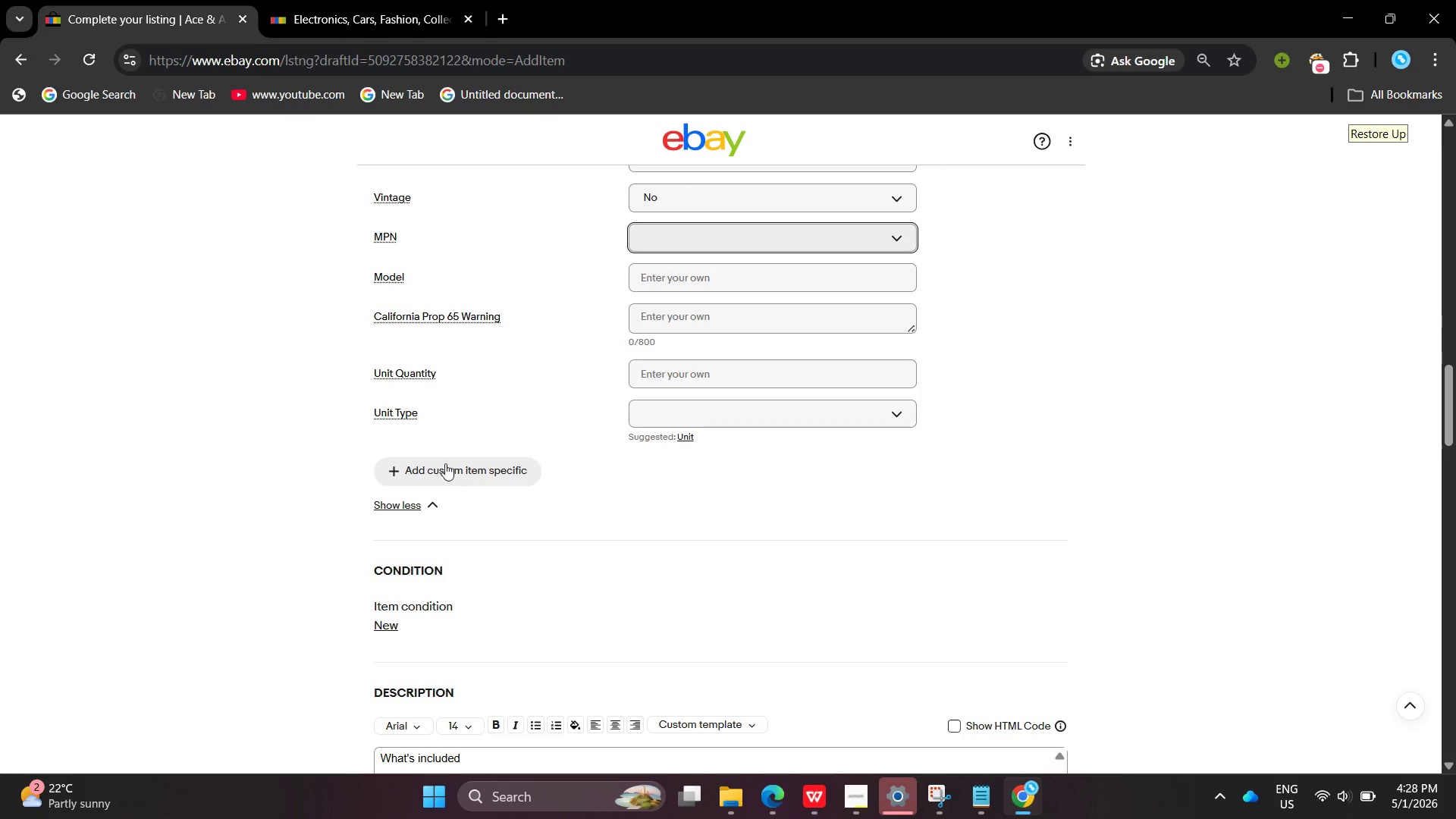 
left_click([447, 451])
 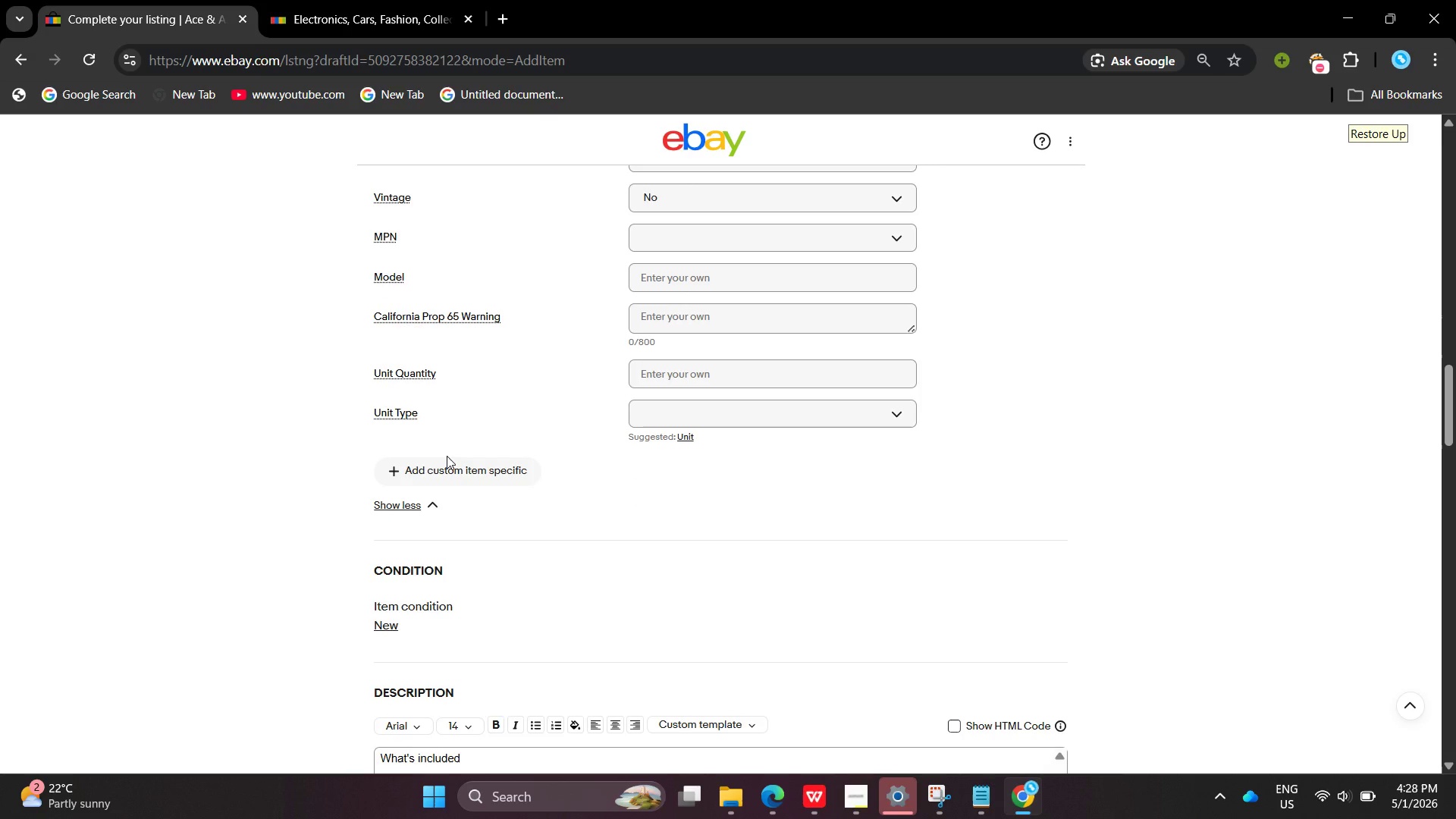 
left_click([447, 456])
 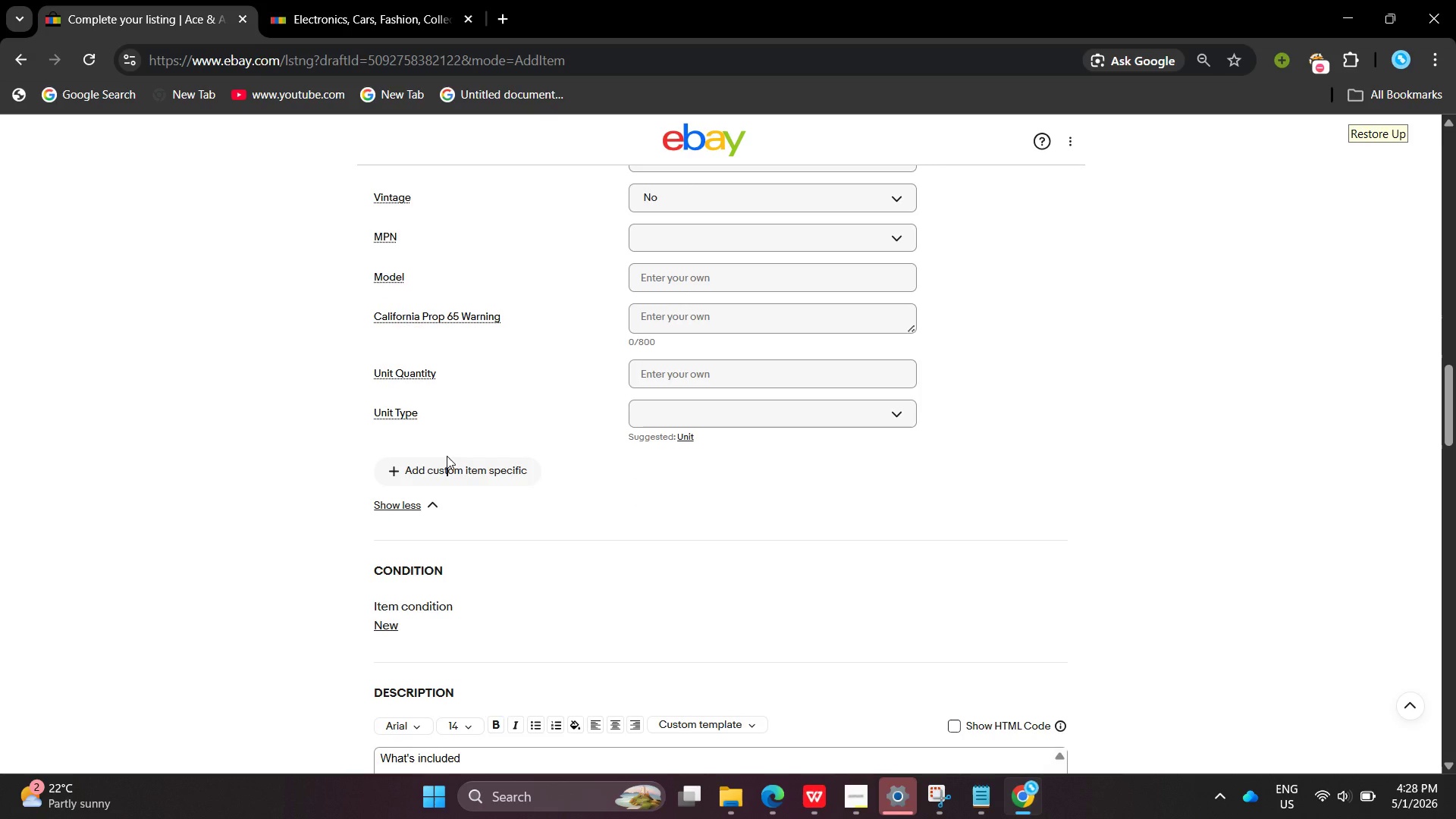 
key(Shift+ShiftLeft)
 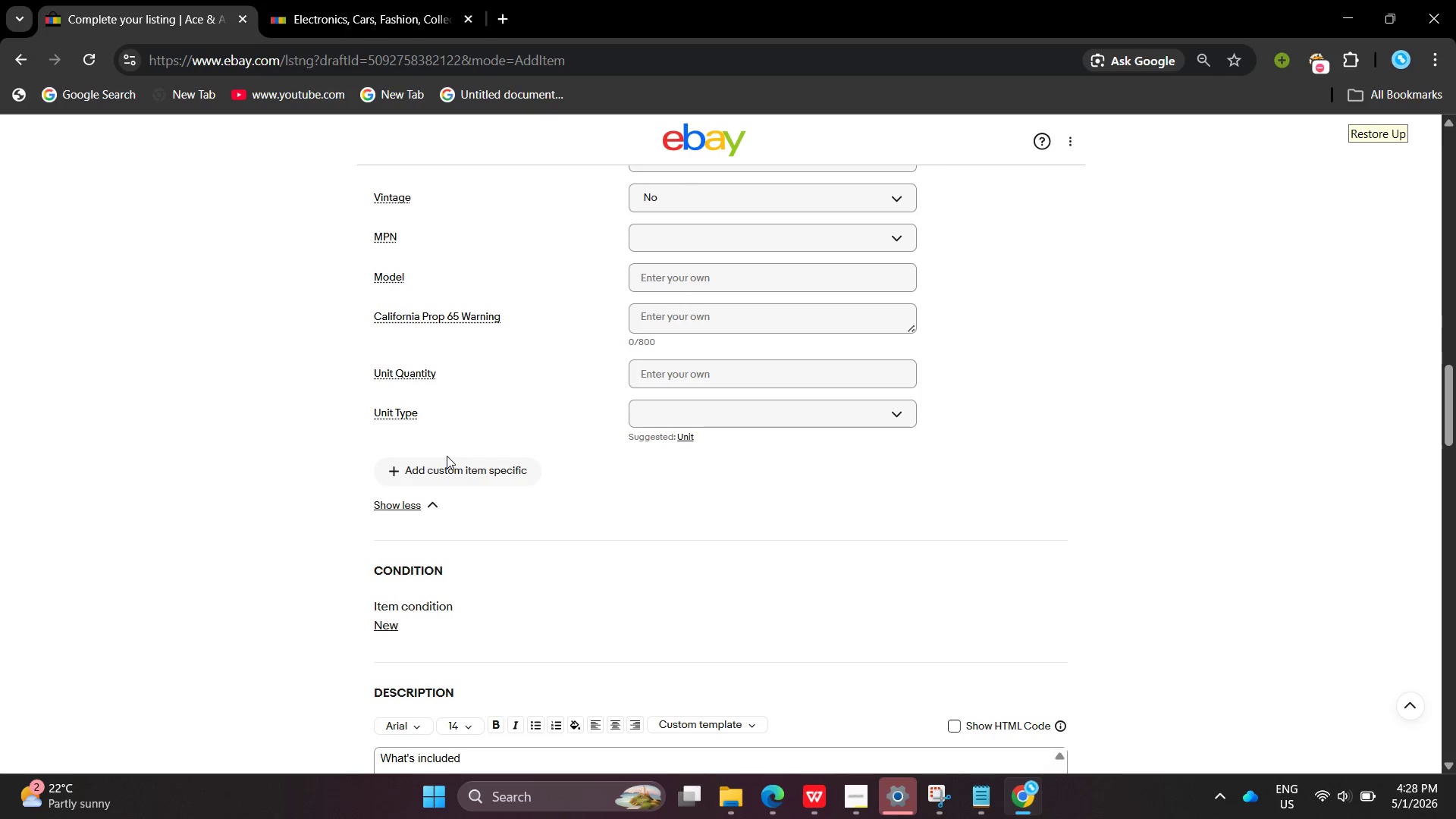 
key(Shift+T)
 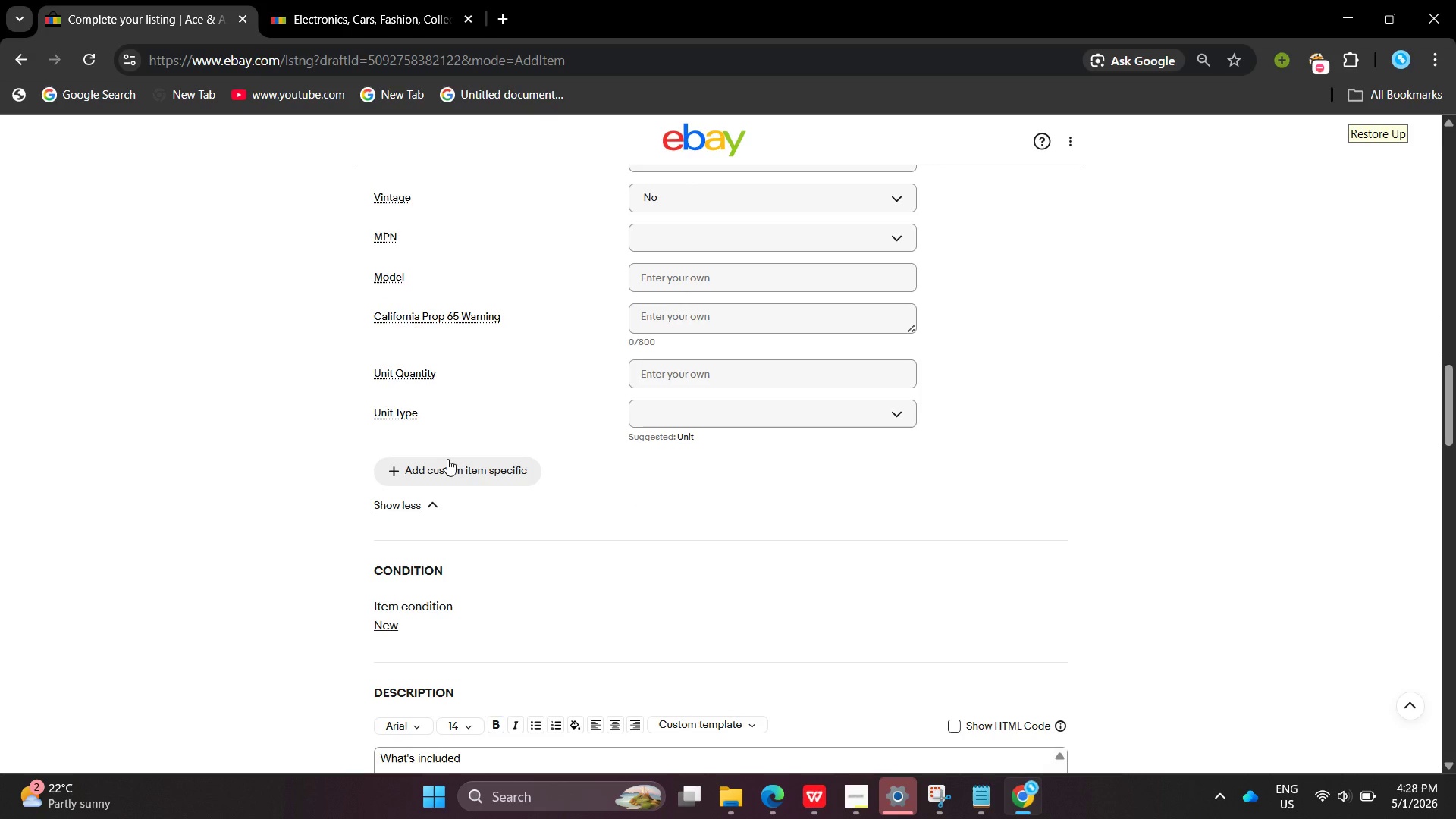 
left_click([447, 459])
 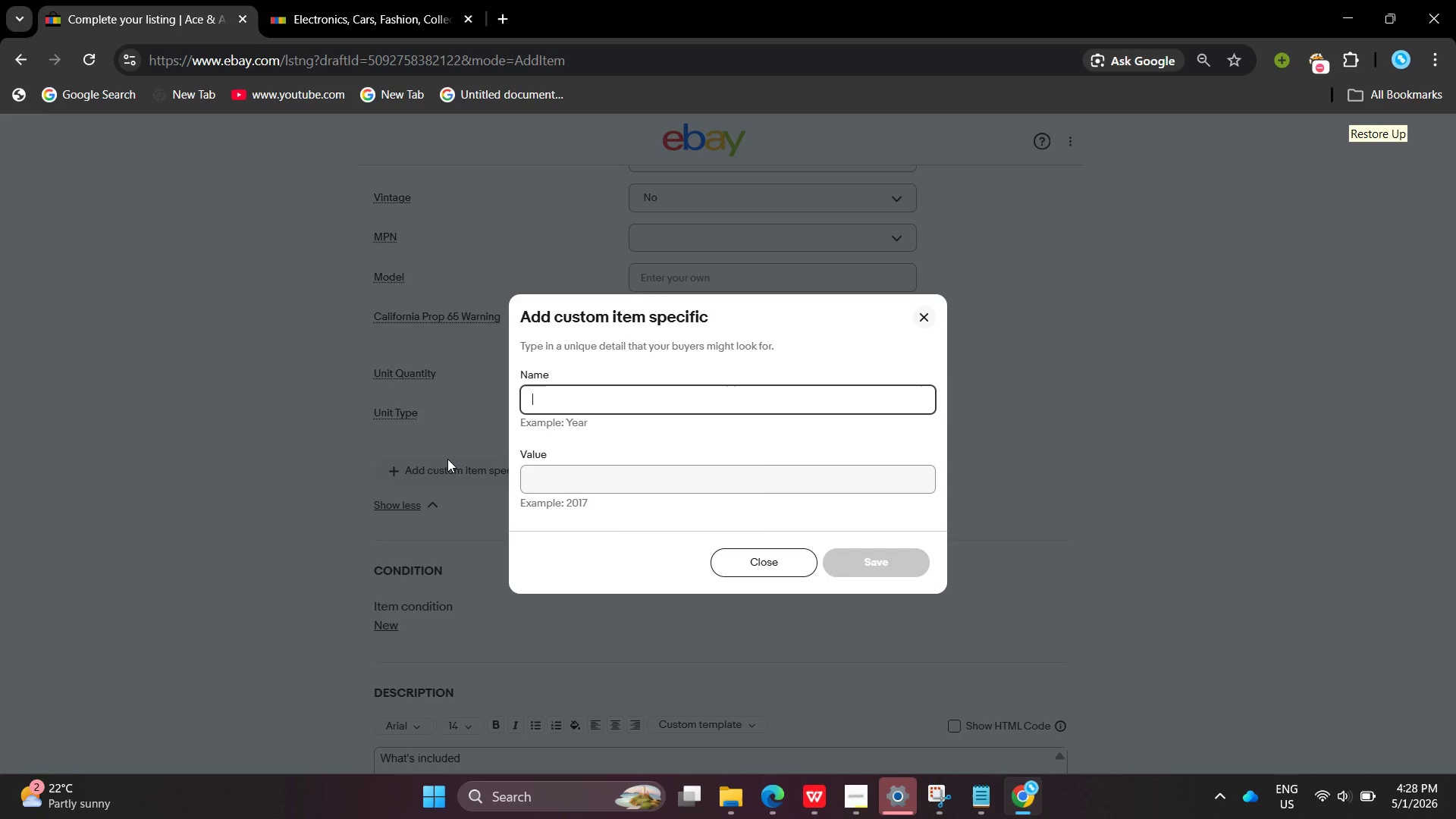 
type(Ty)
 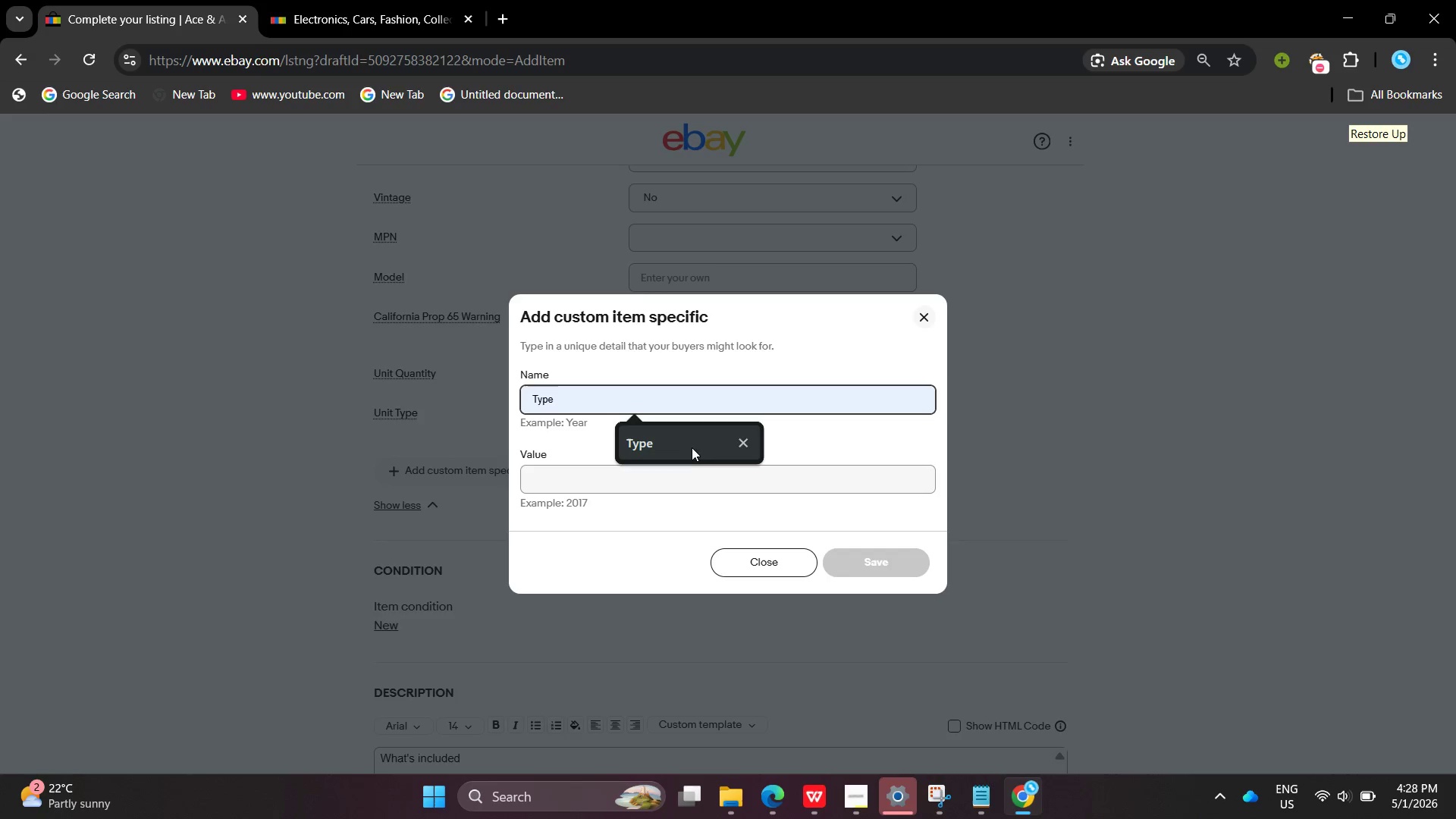 
left_click([690, 446])
 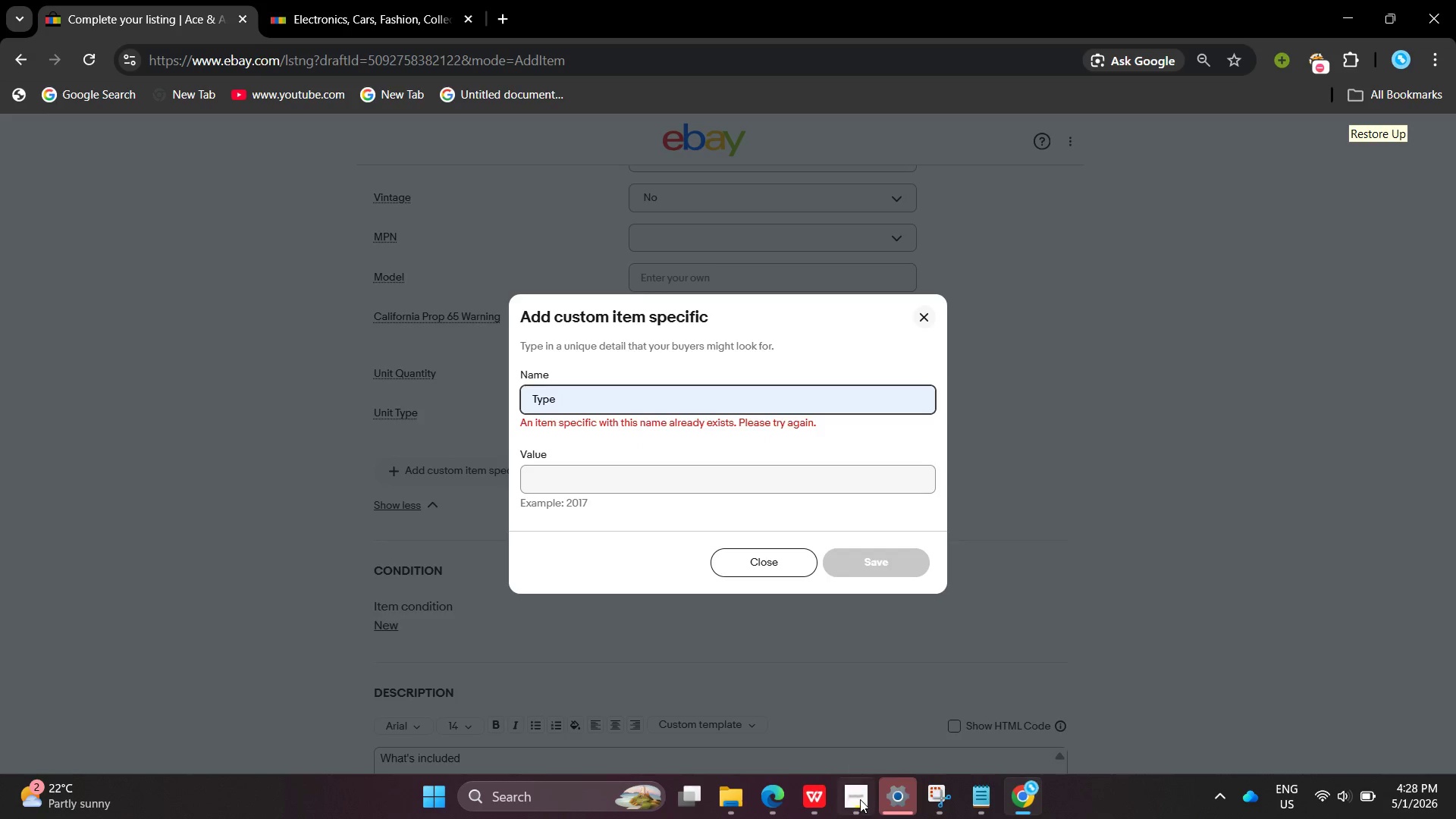 
left_click([860, 799])